 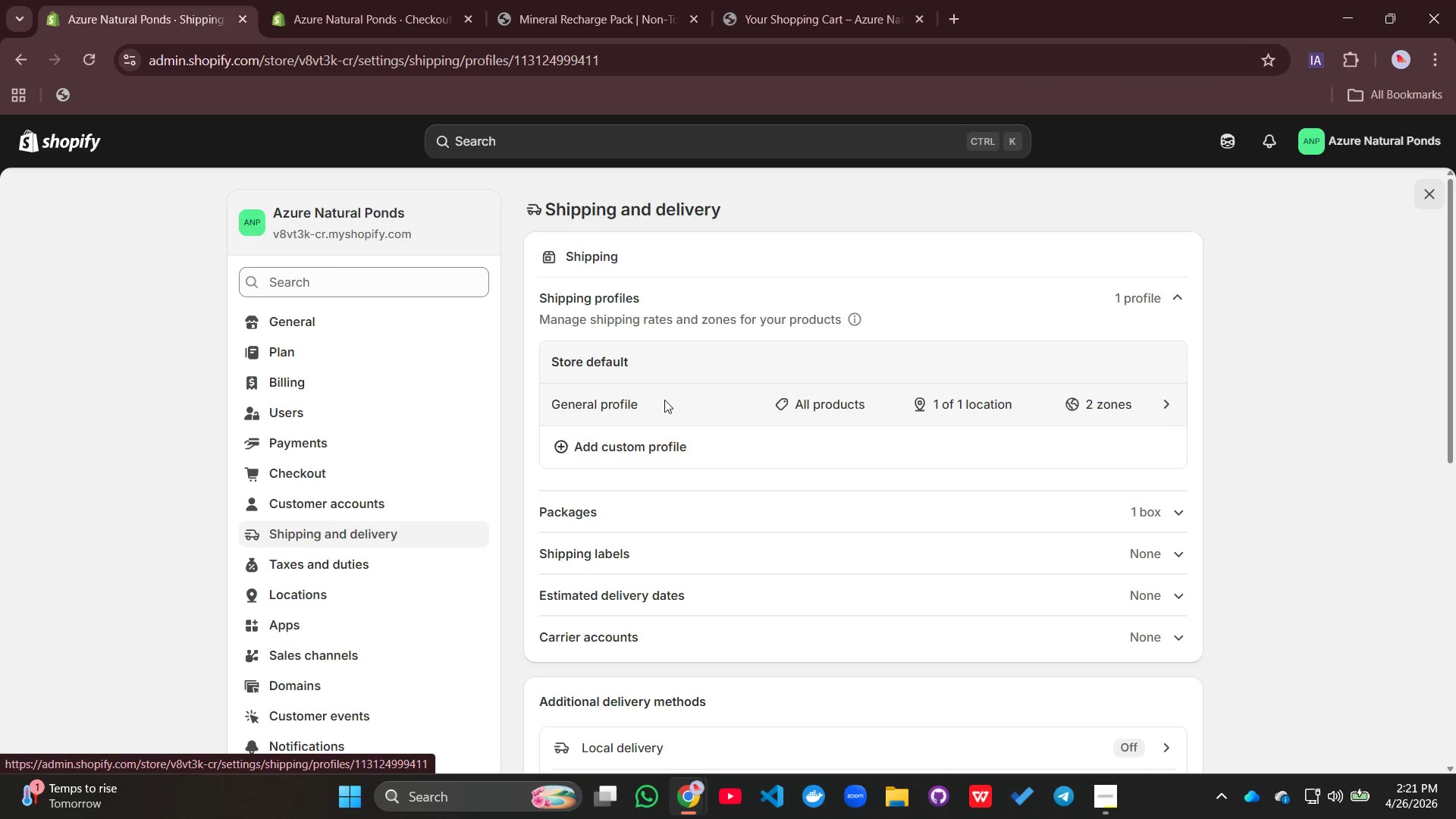 
scroll: coordinate [646, 534], scroll_direction: down, amount: 3.0
 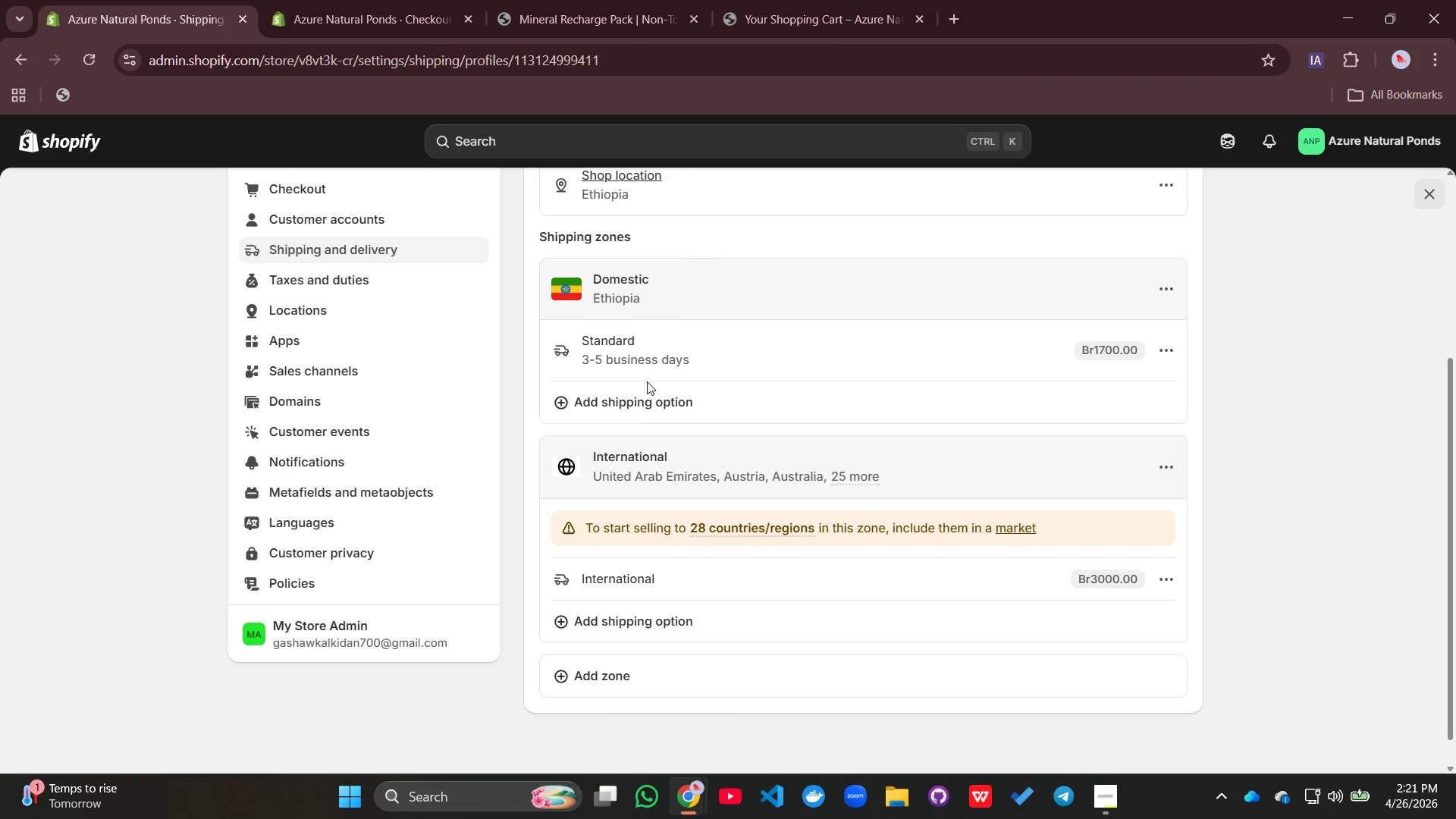 
left_click([651, 406])
 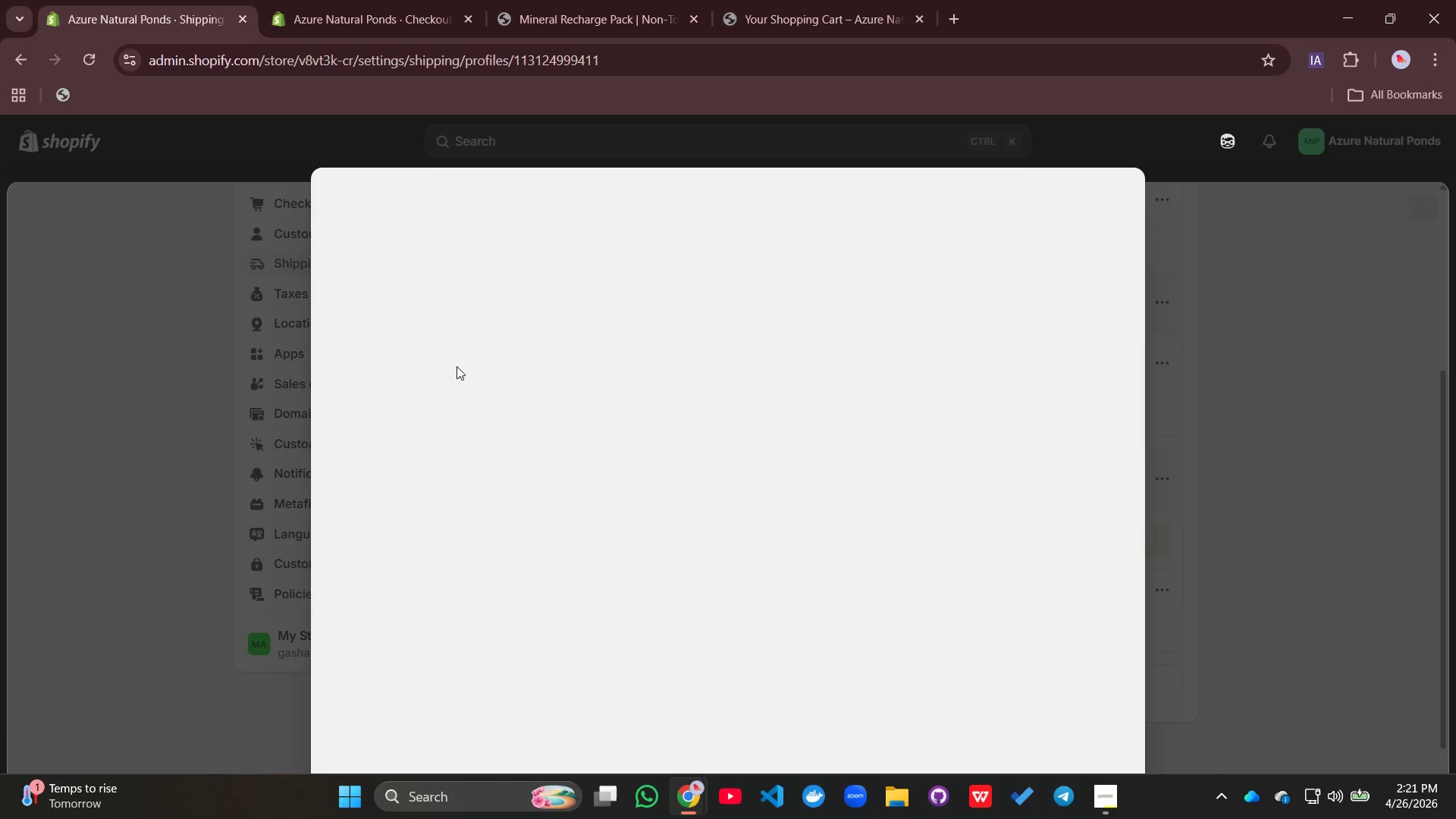 
mouse_move([448, 301])
 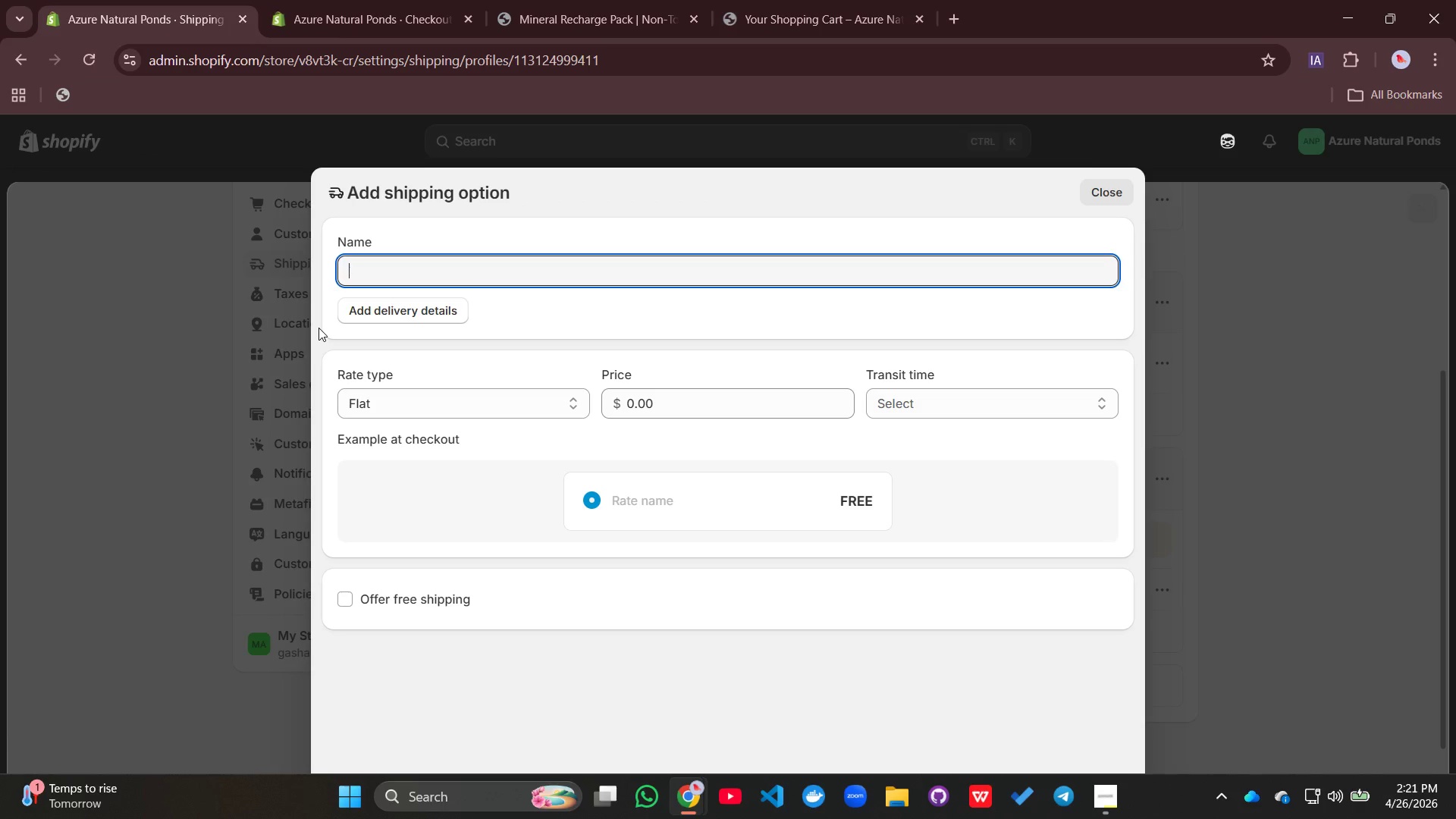 
wait(6.76)
 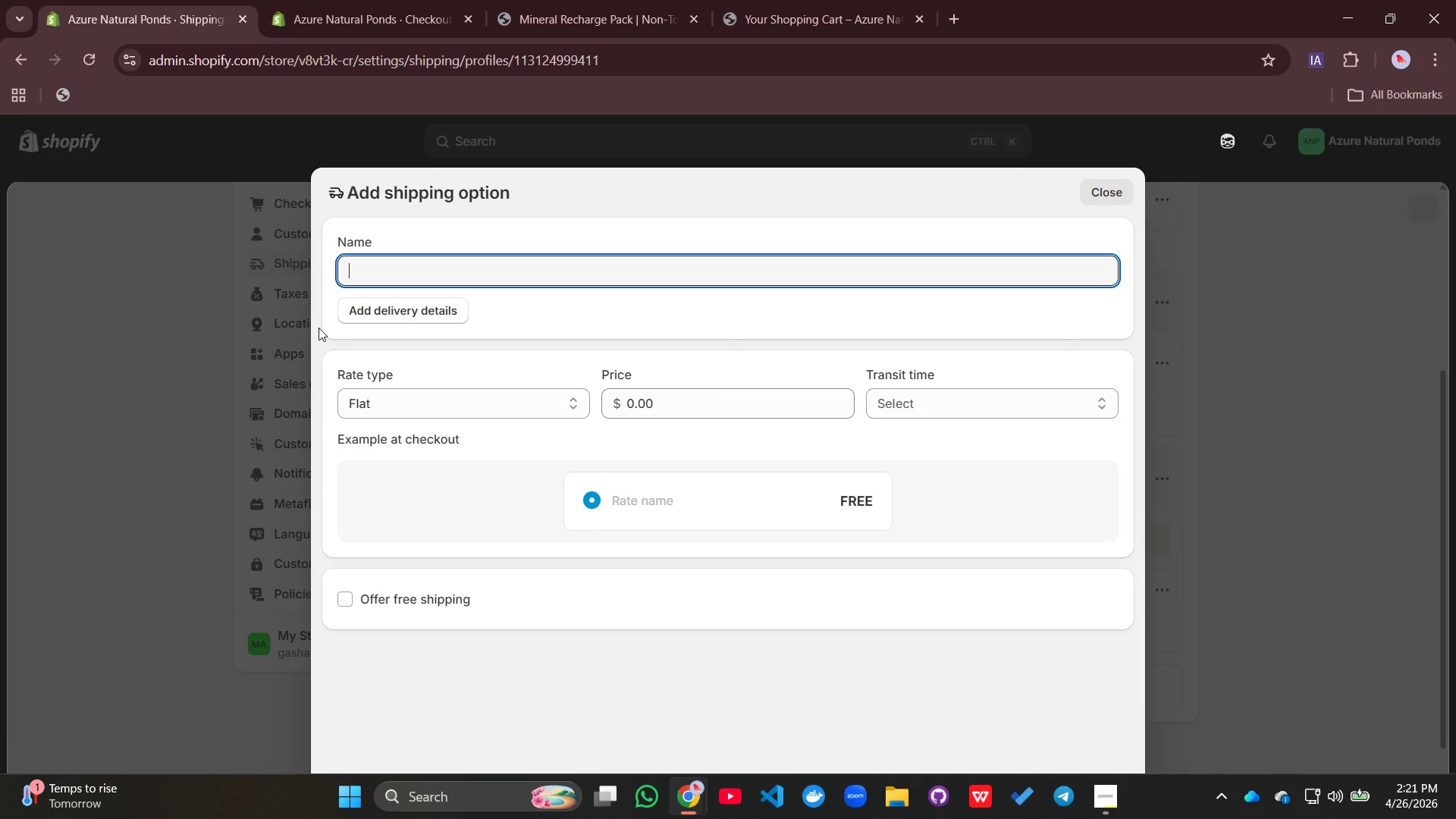 
left_click([392, 274])
 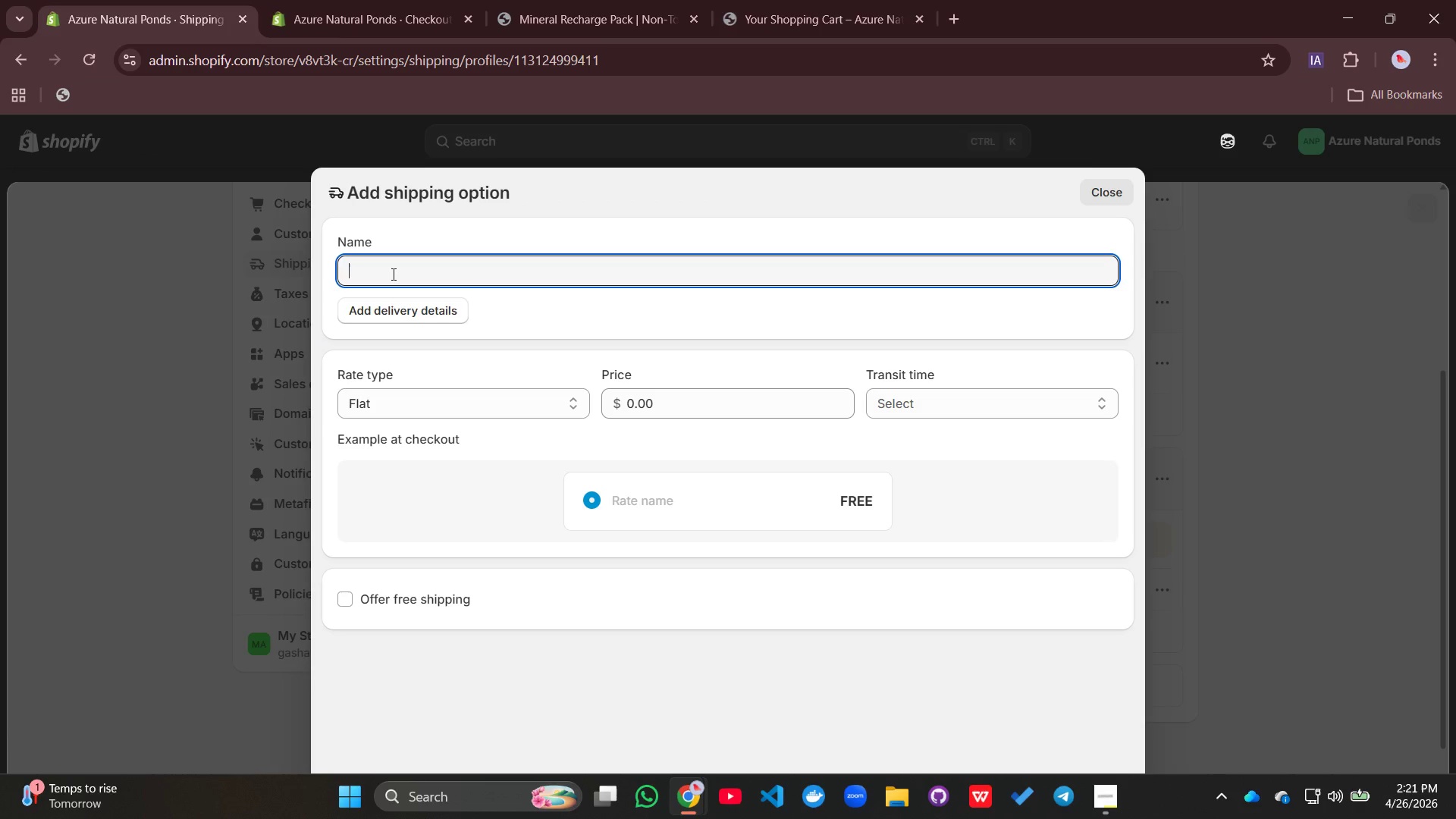 
key(Shift+ShiftLeft)
 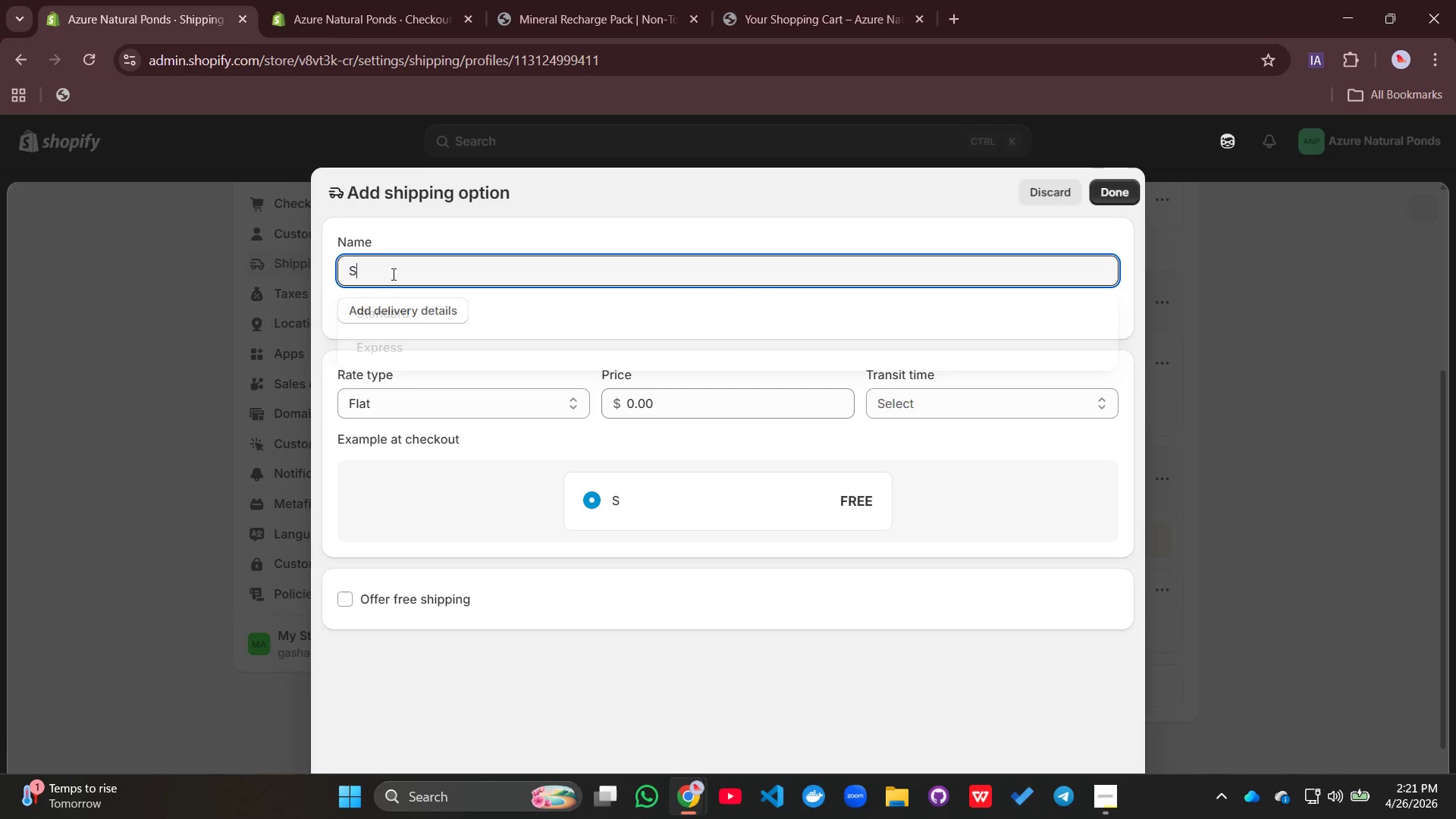 
key(Shift+S)
 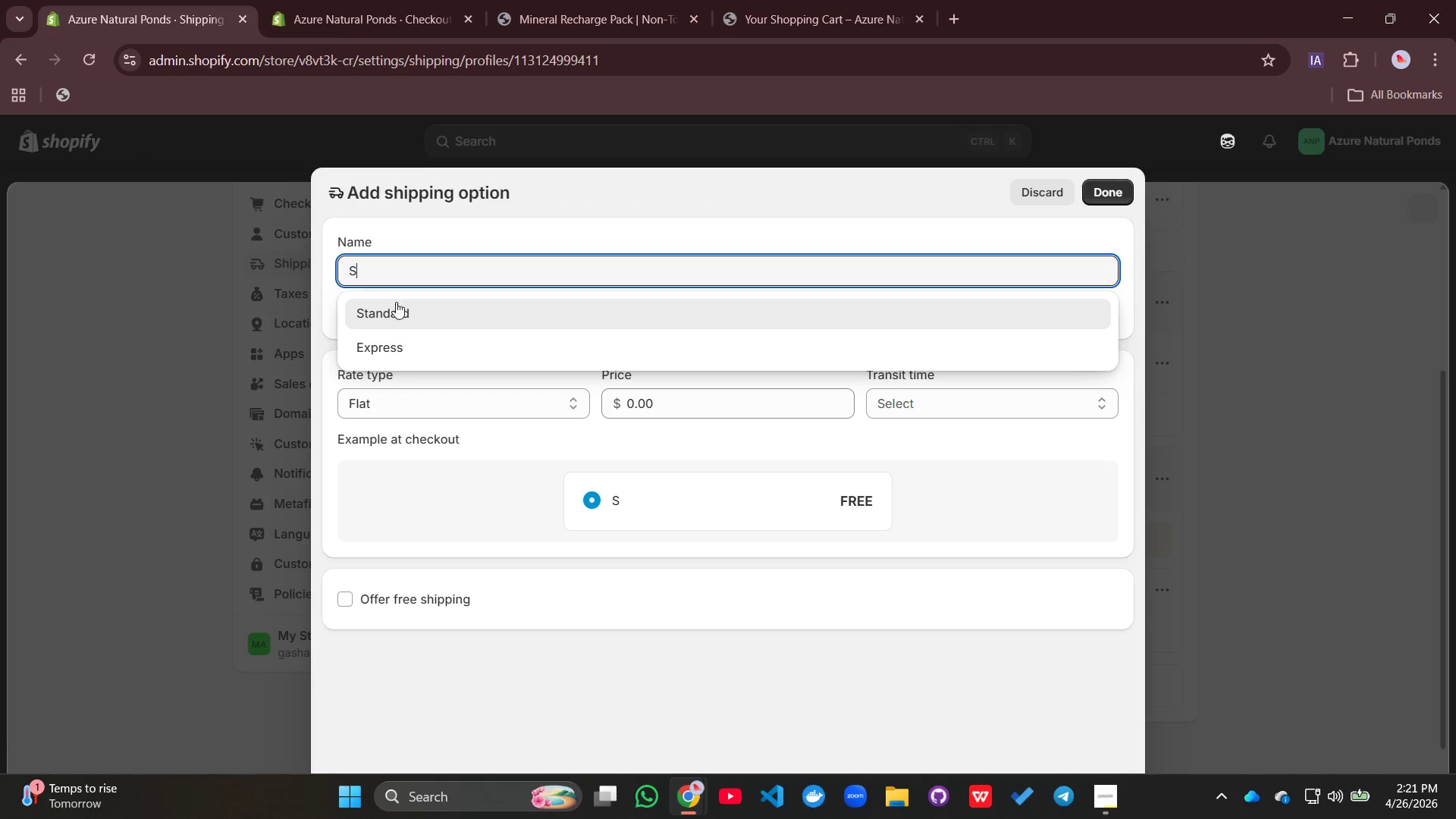 
left_click([394, 312])
 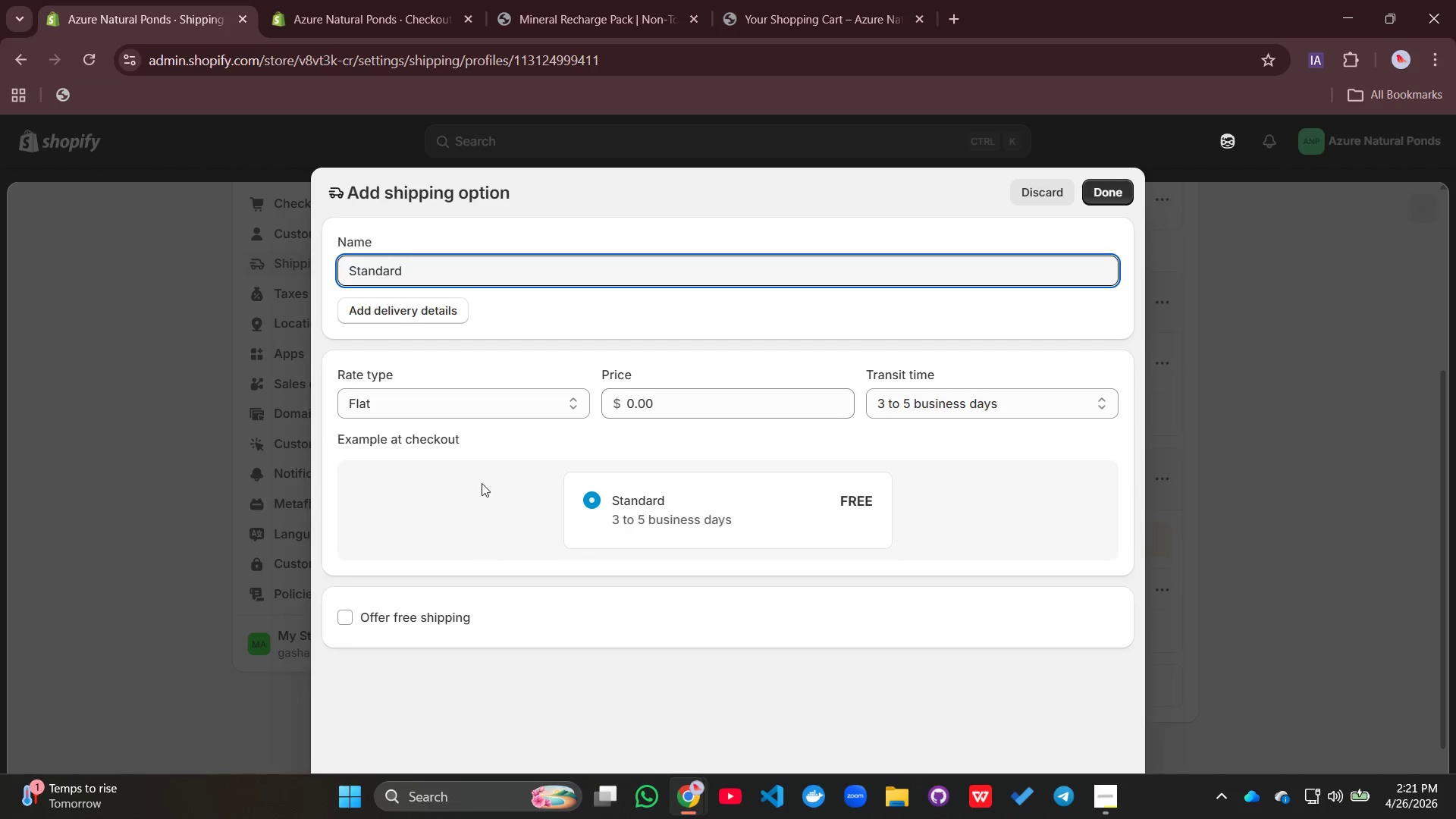 
left_click([469, 413])
 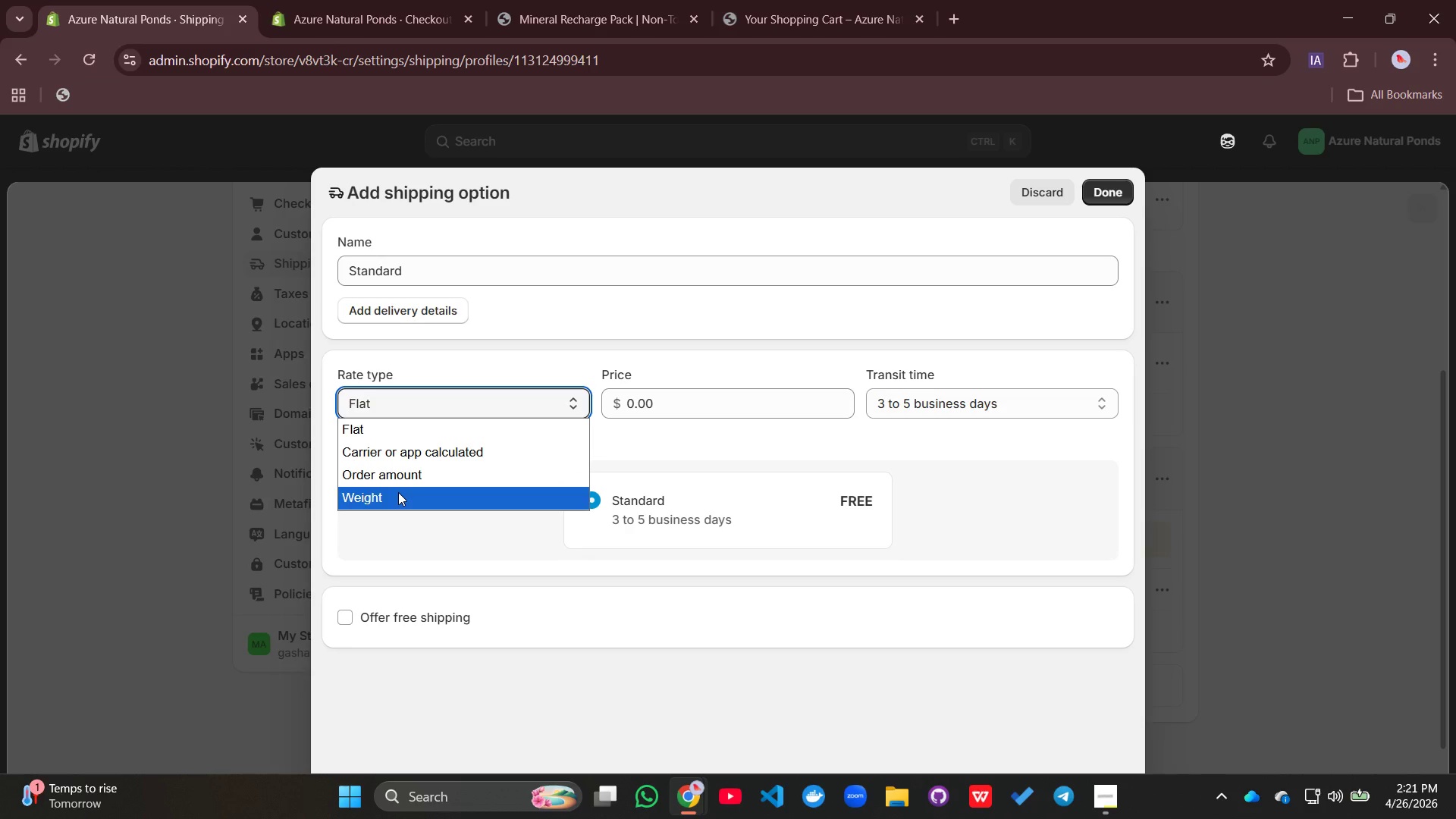 
left_click([398, 492])
 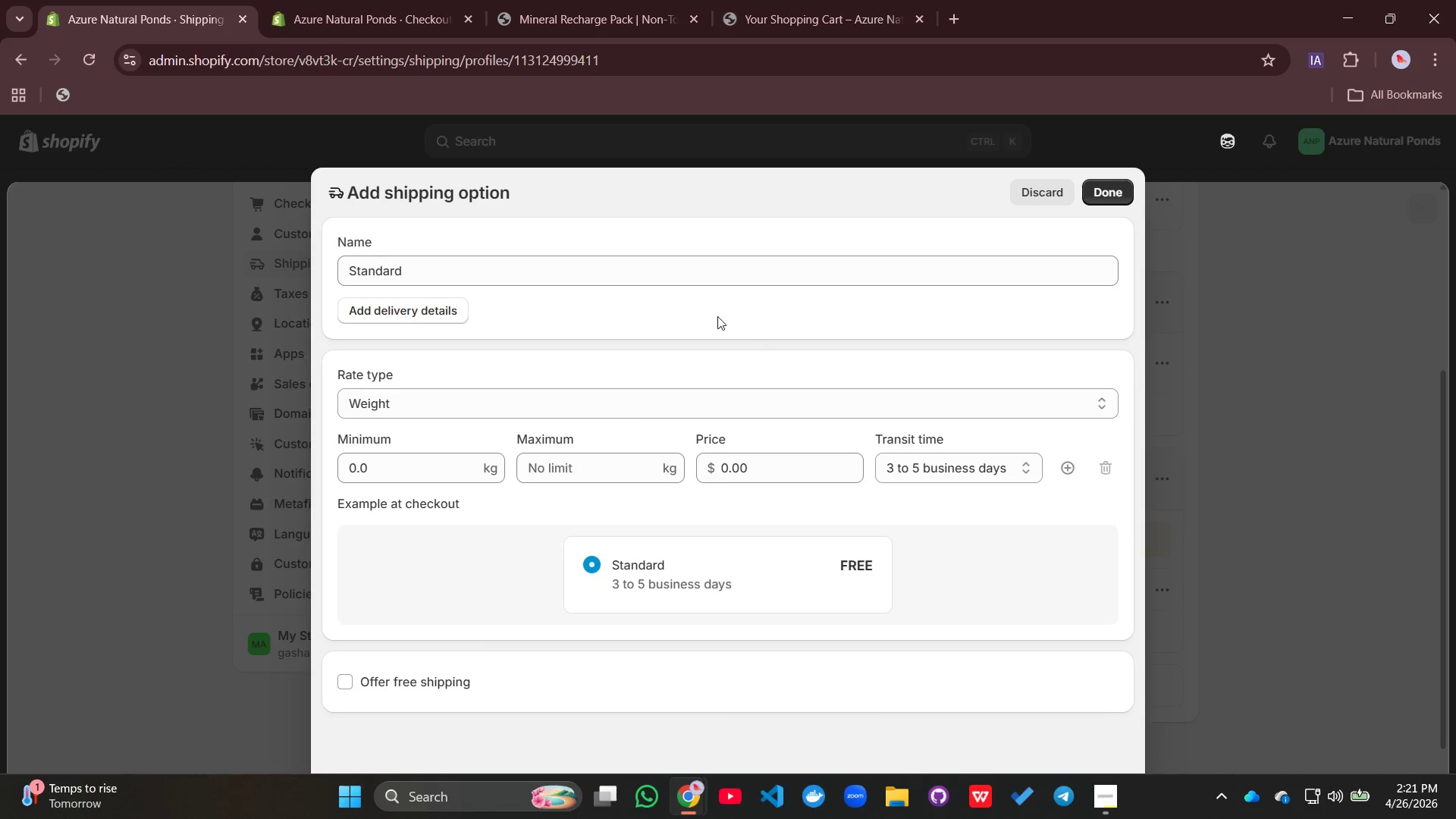 
left_click([617, 472])
 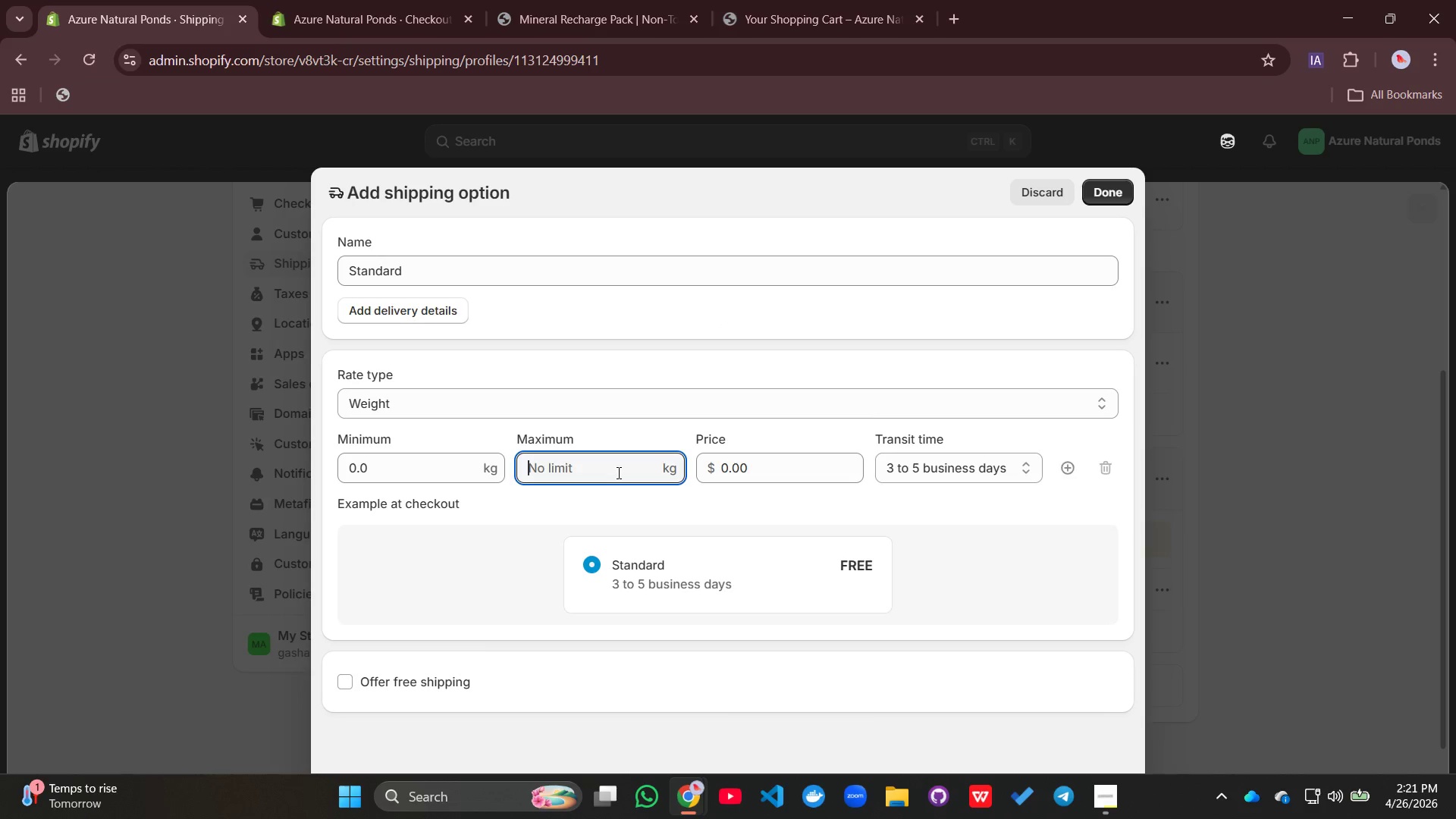 
key(0)
 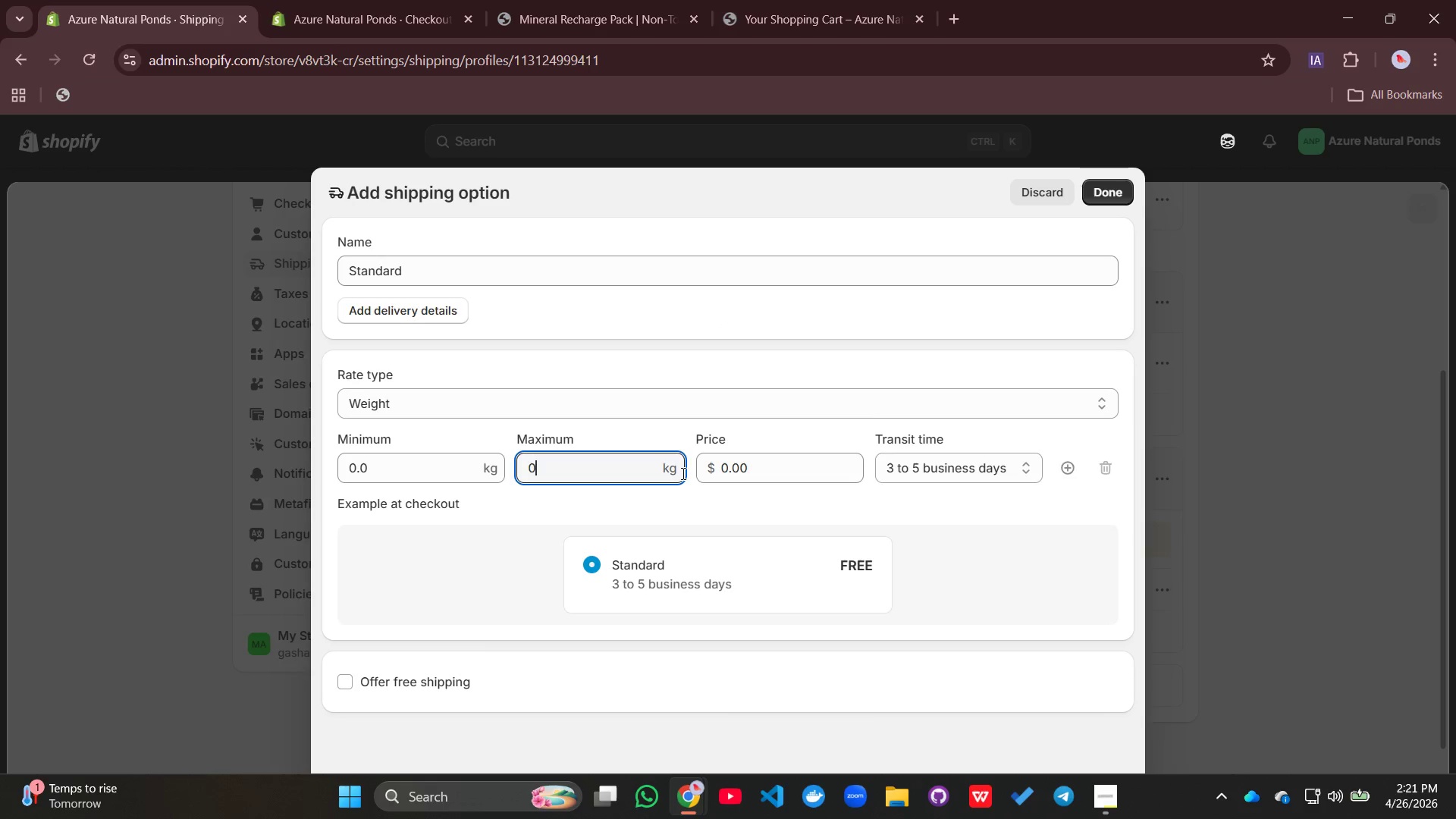 
left_click([677, 469])
 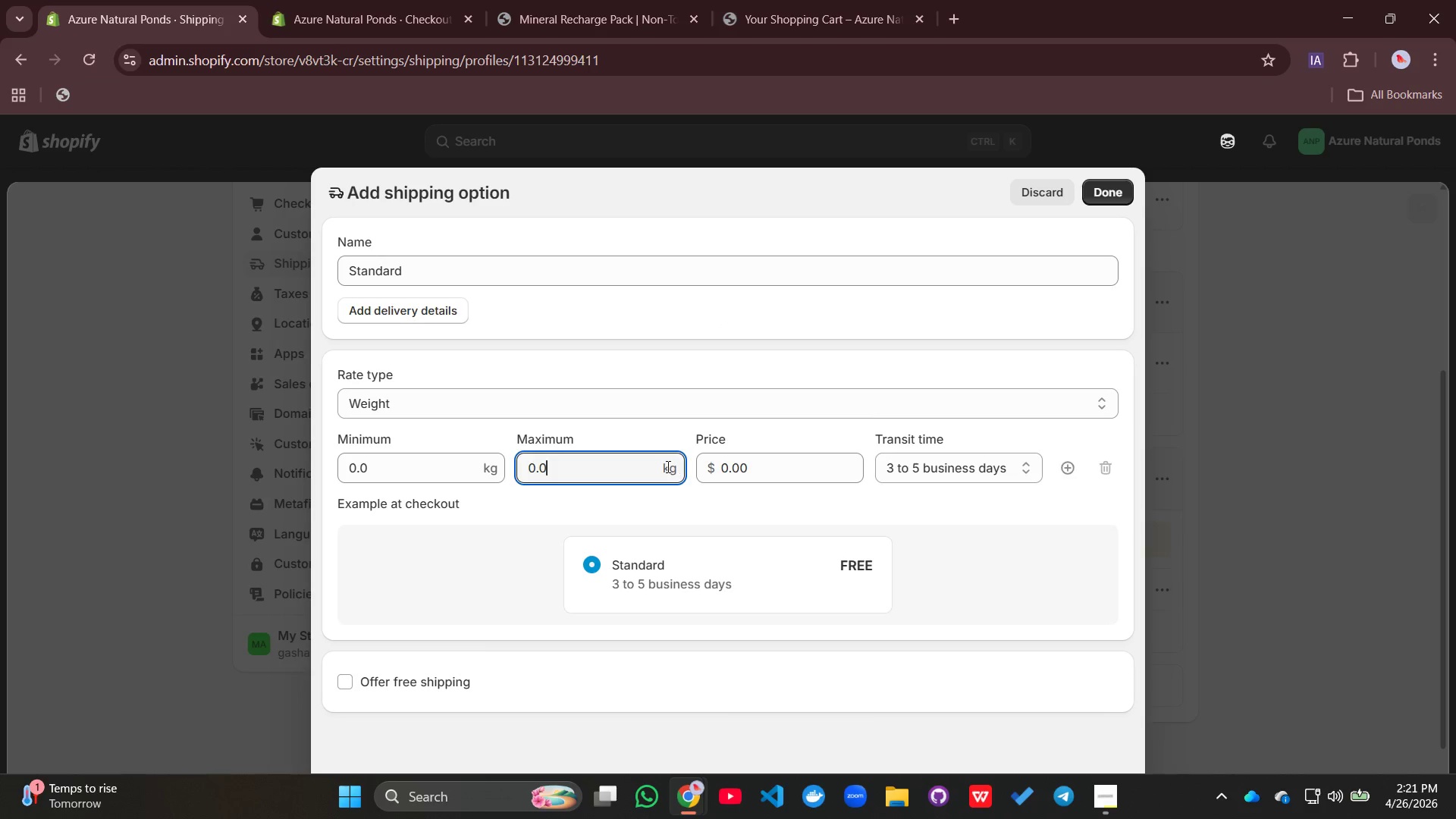 
left_click([667, 466])
 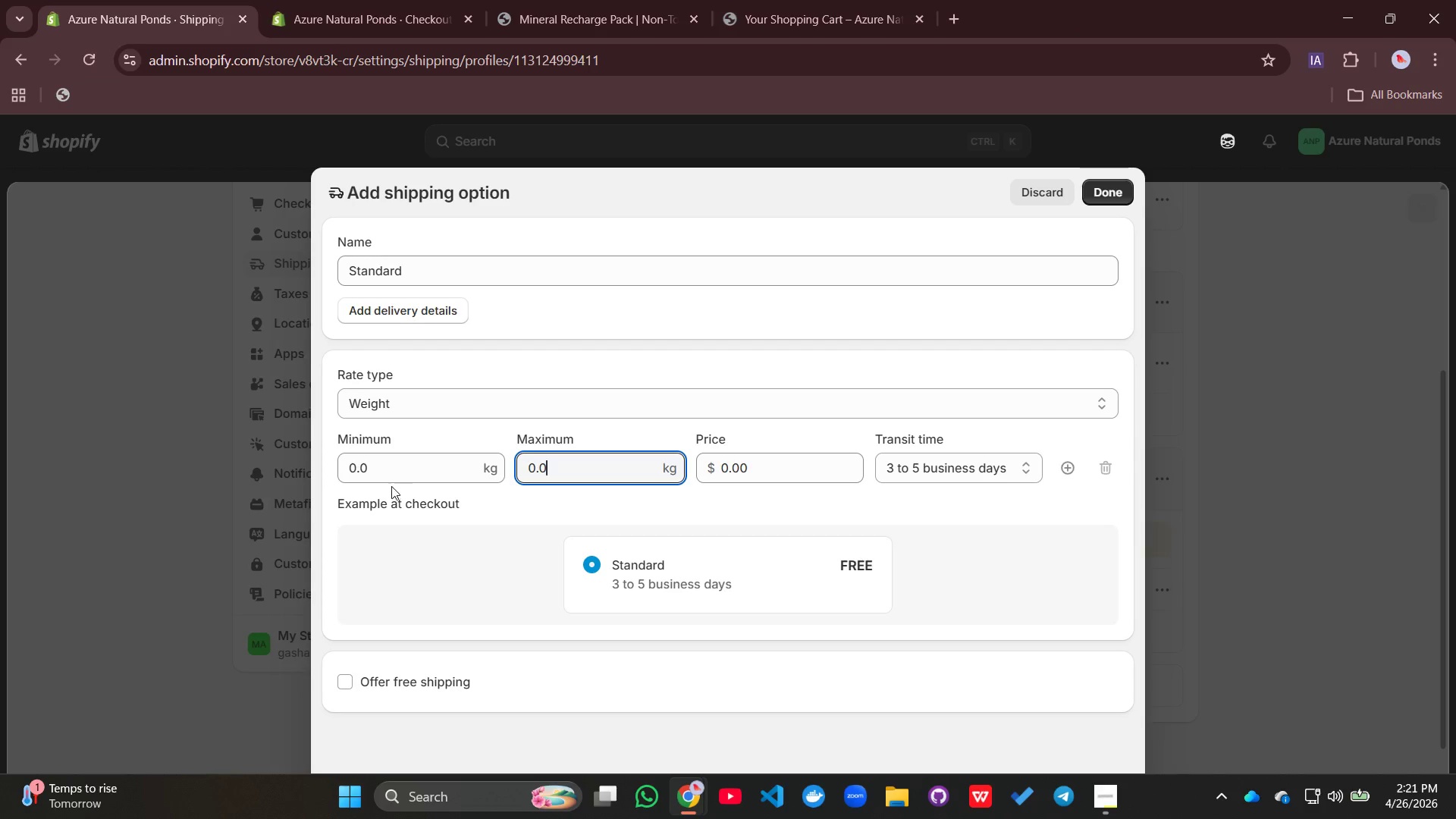 
left_click([357, 464])
 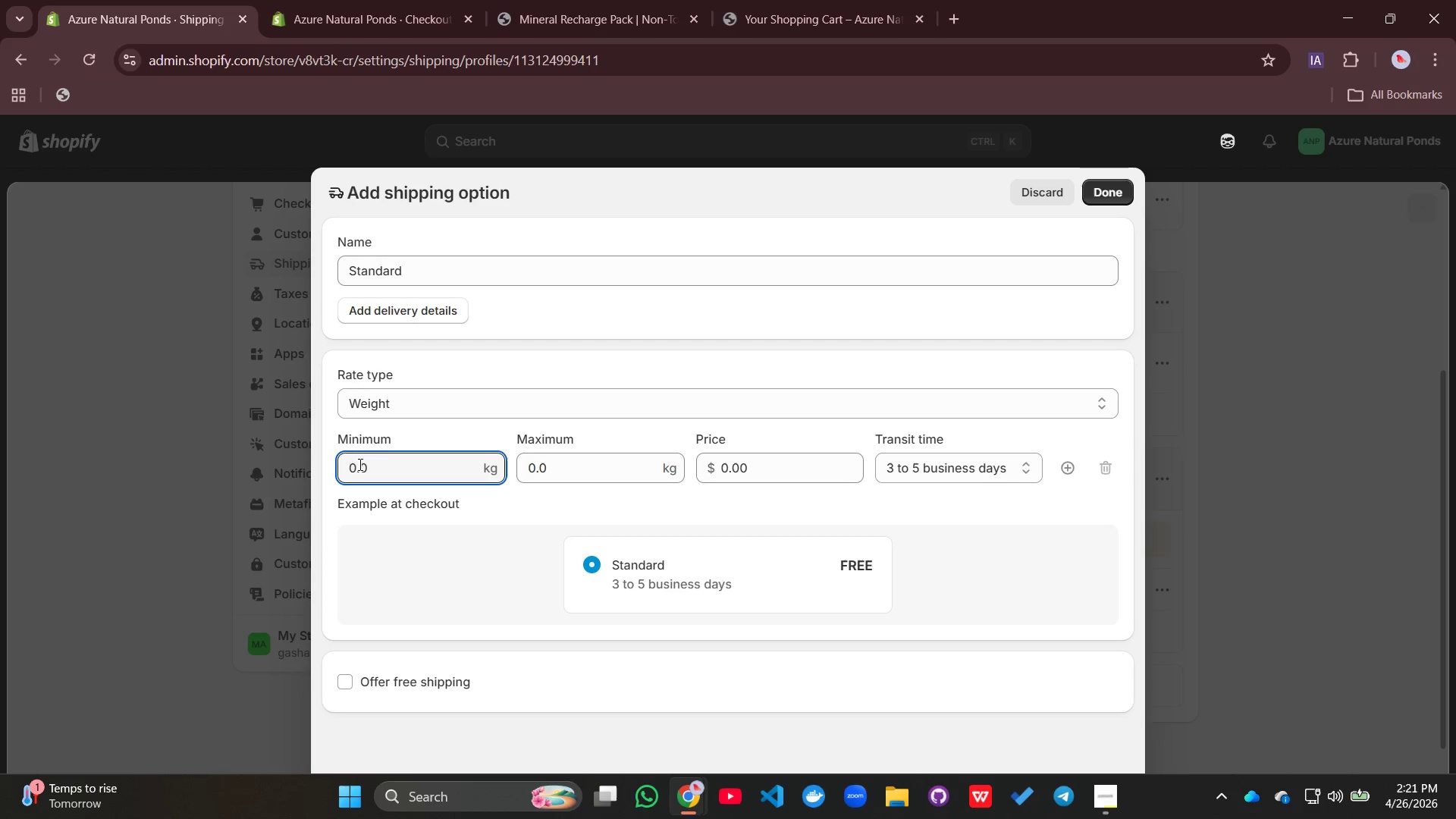 
left_click_drag(start_coordinate=[391, 467], to_coordinate=[323, 466])
 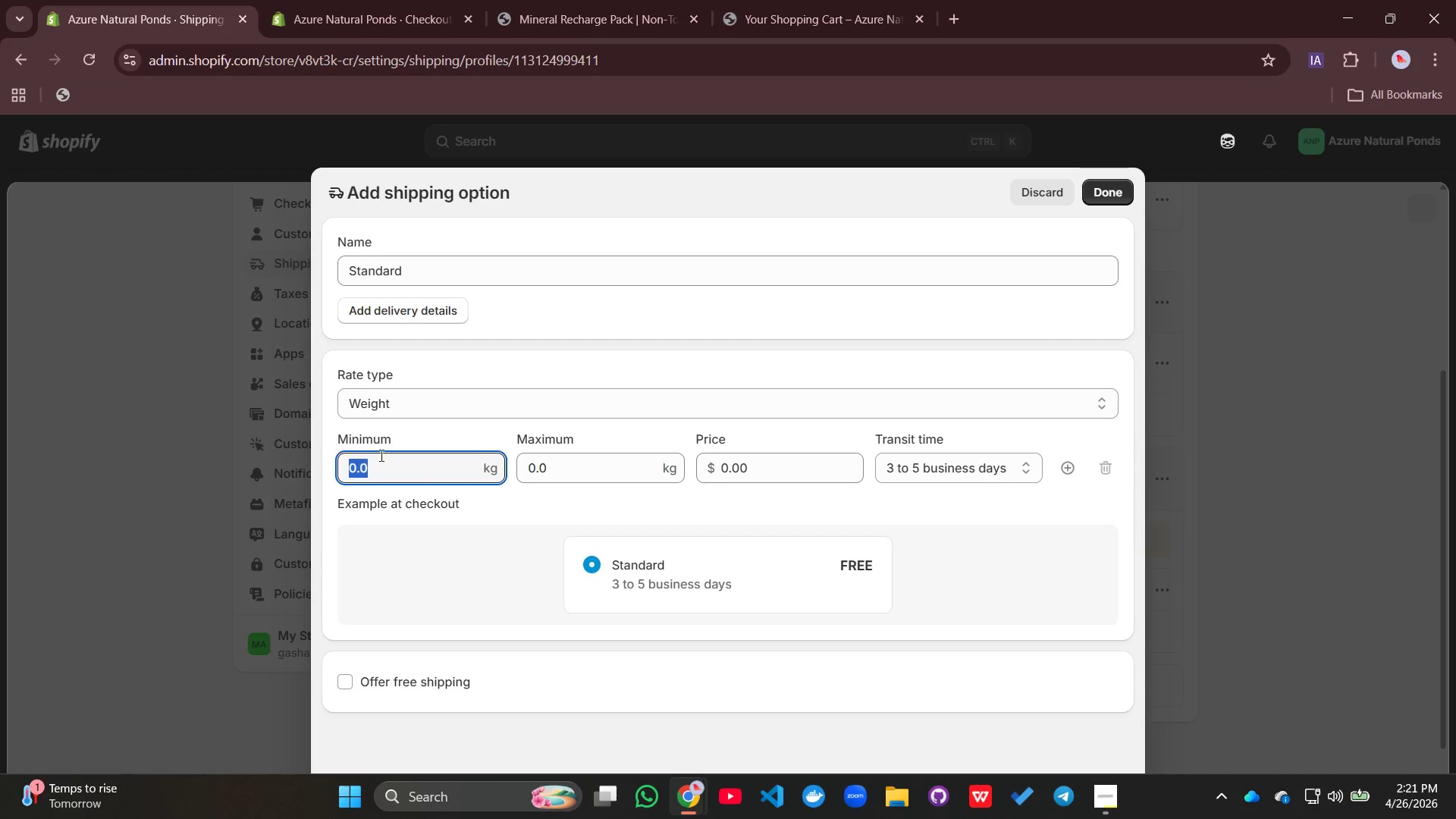 
left_click([552, 475])
 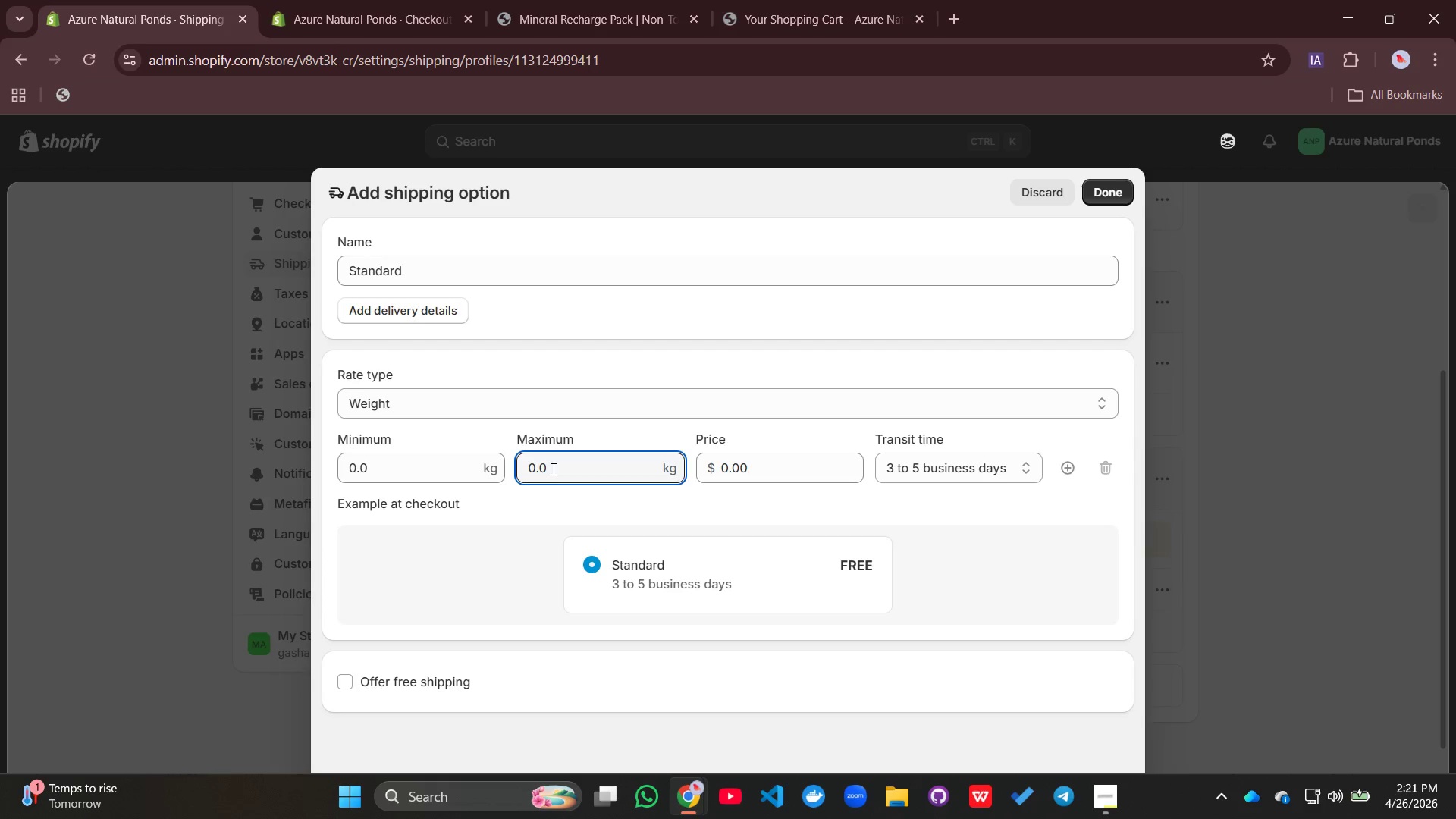 
left_click_drag(start_coordinate=[552, 469], to_coordinate=[523, 476])
 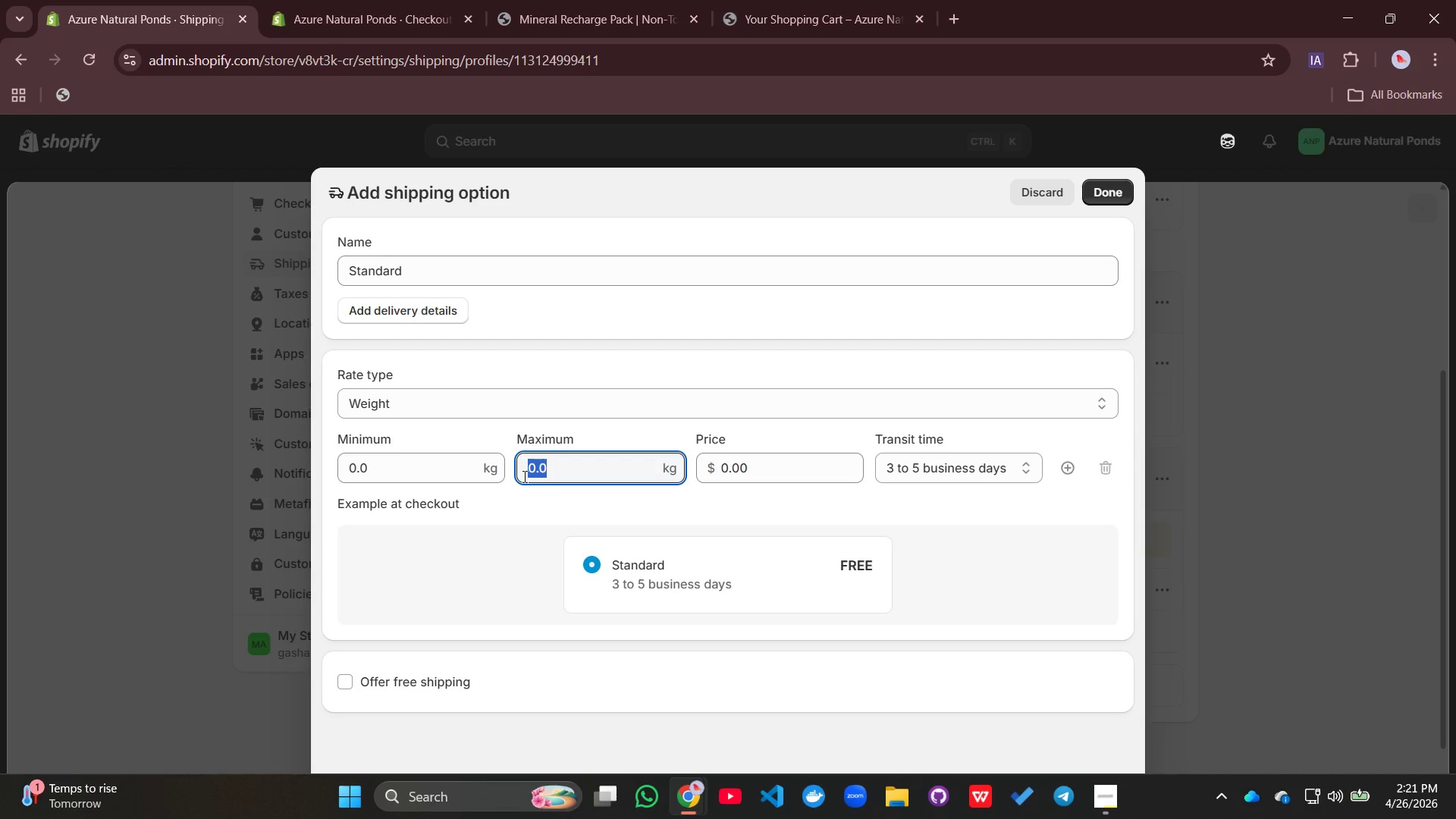 
type(10)
 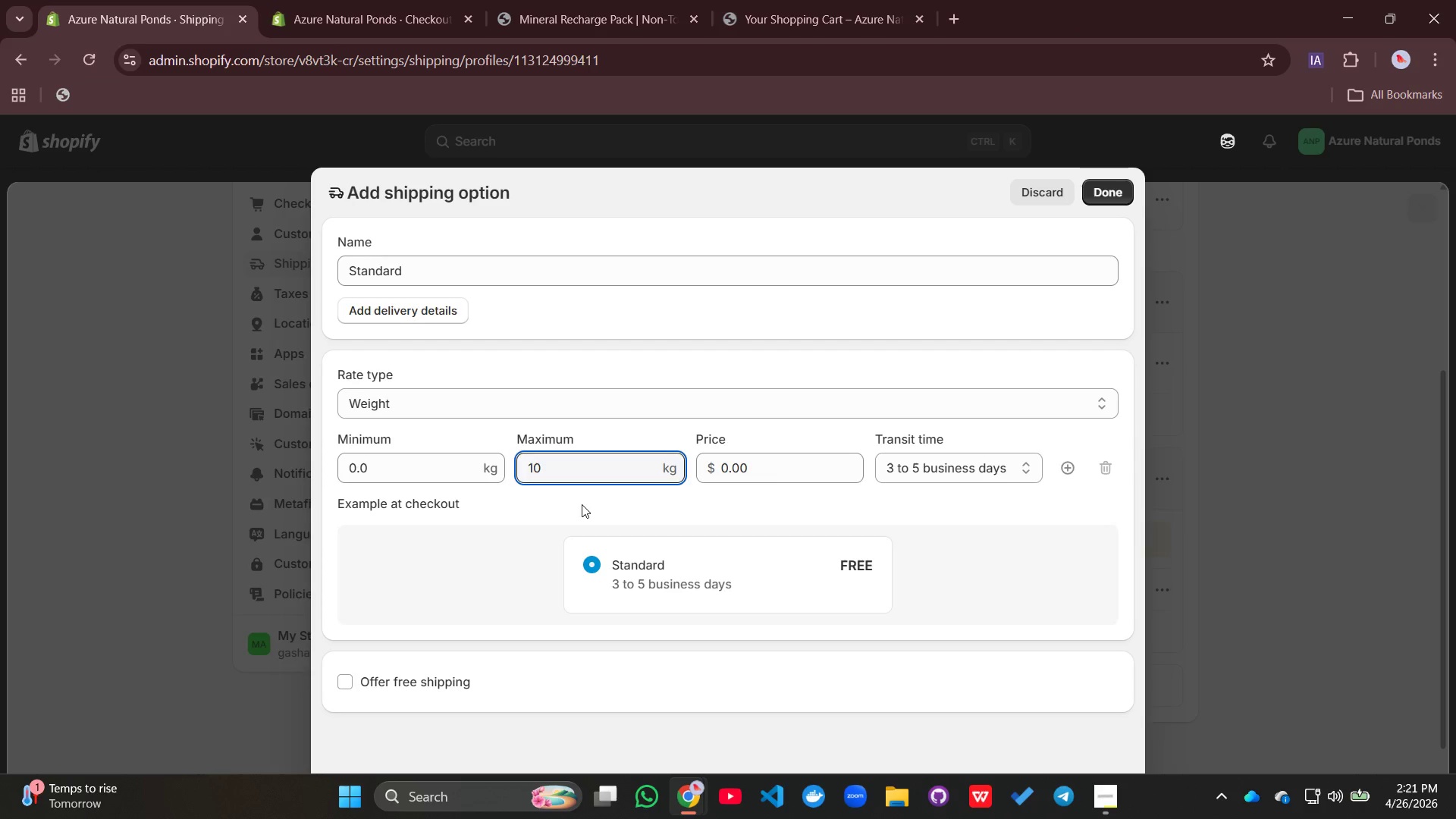 
left_click([582, 504])
 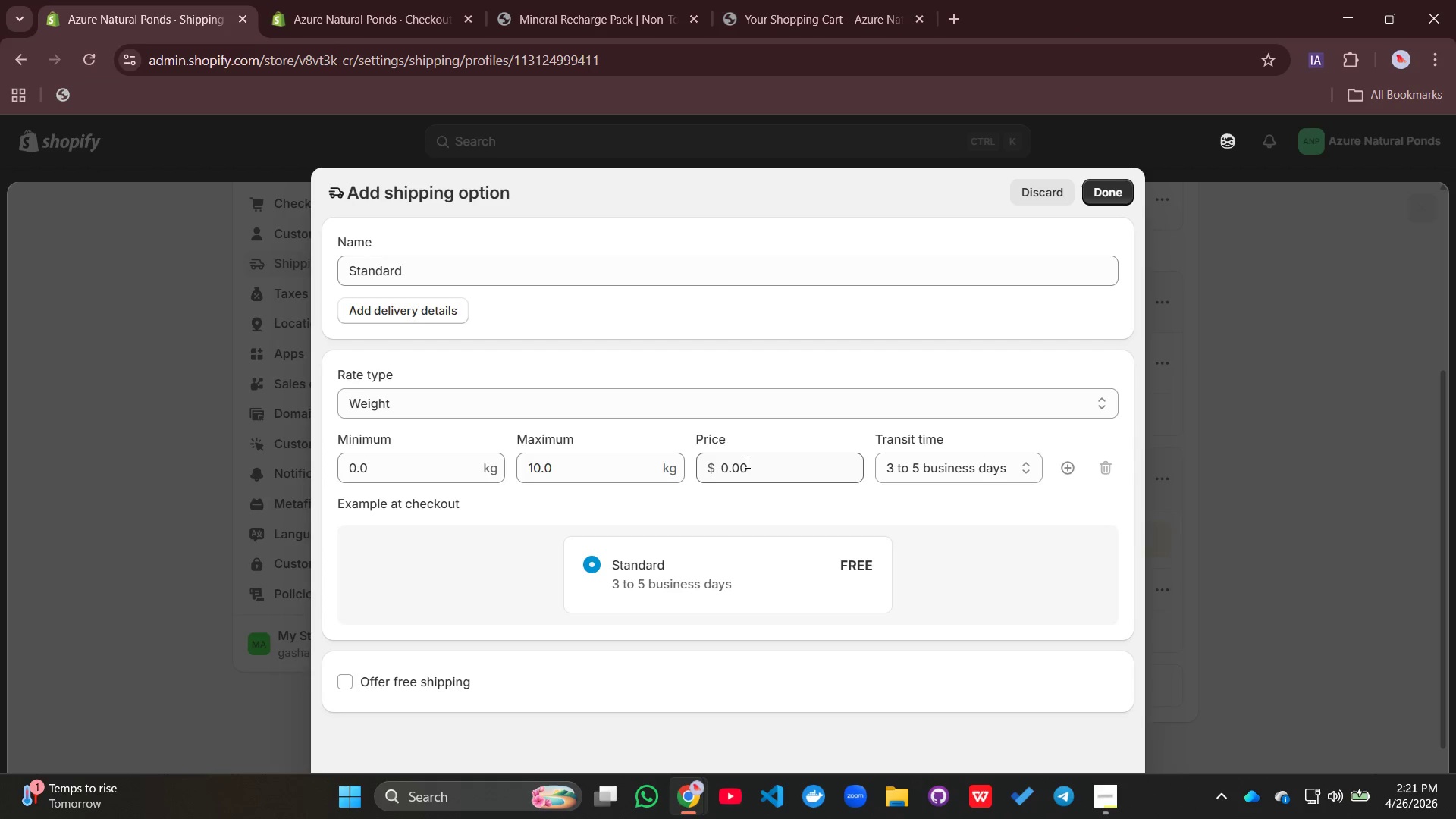 
left_click([745, 463])
 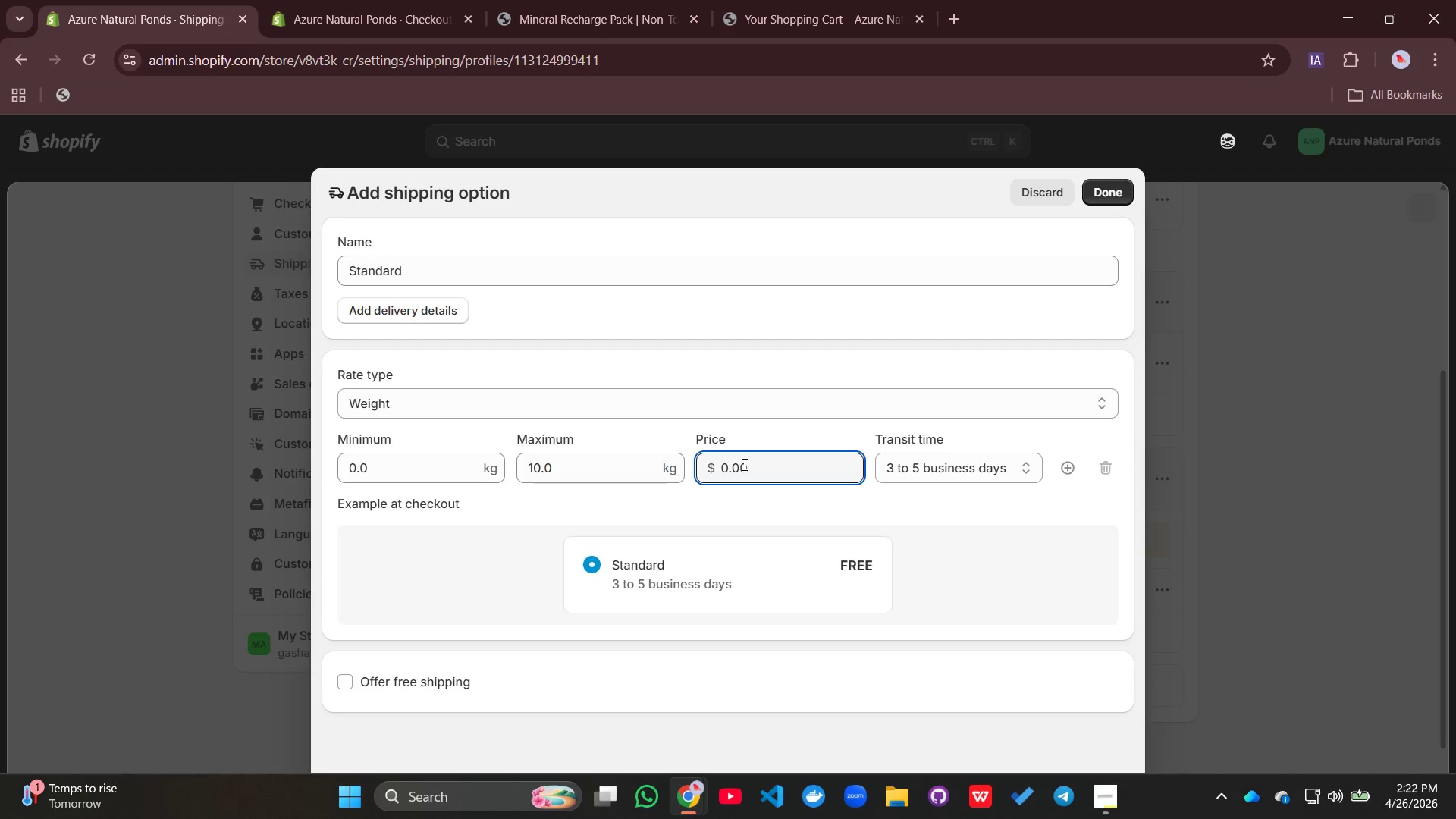 
wait(25.98)
 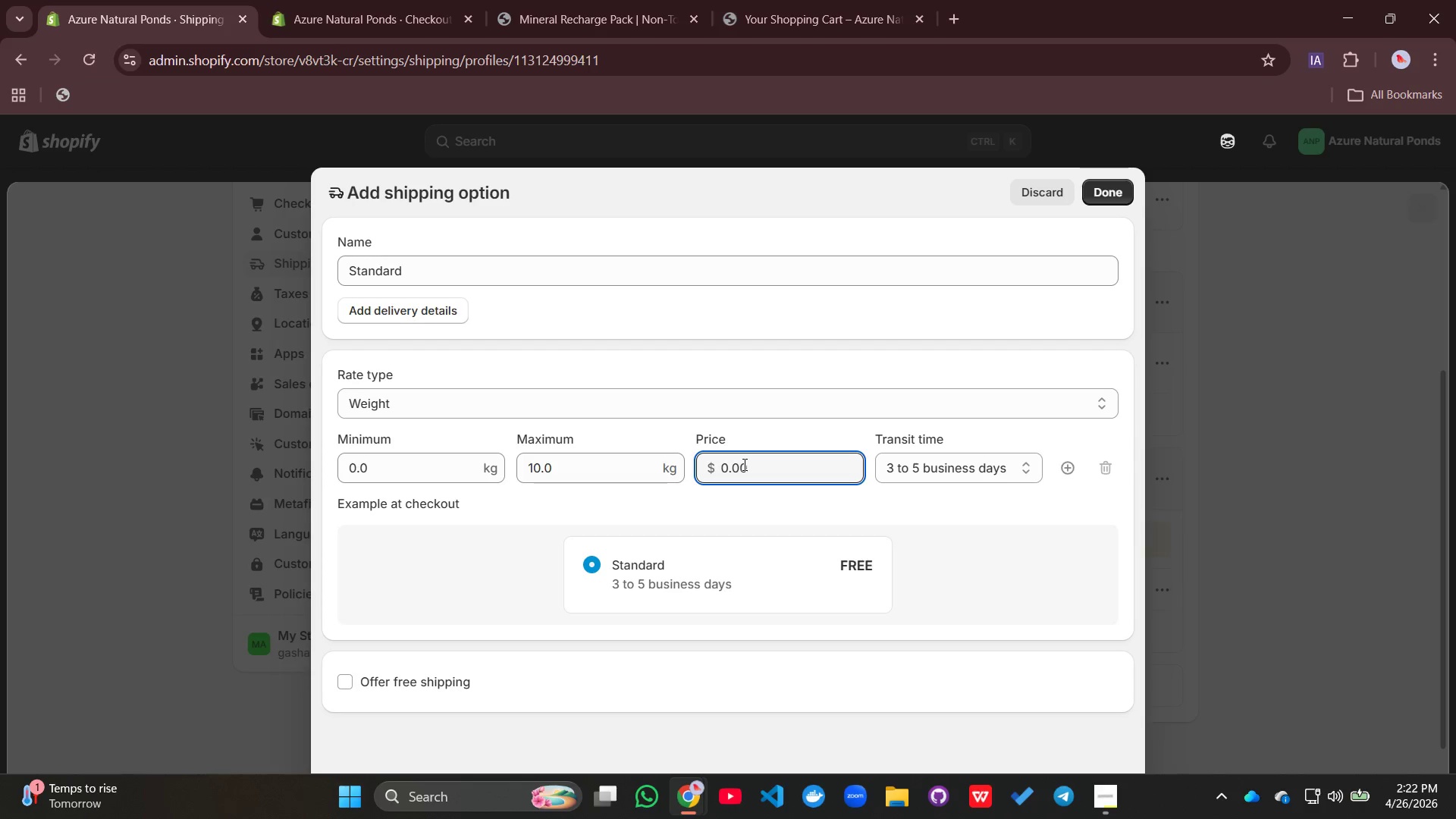 
scroll: coordinate [764, 450], scroll_direction: down, amount: 2.0
 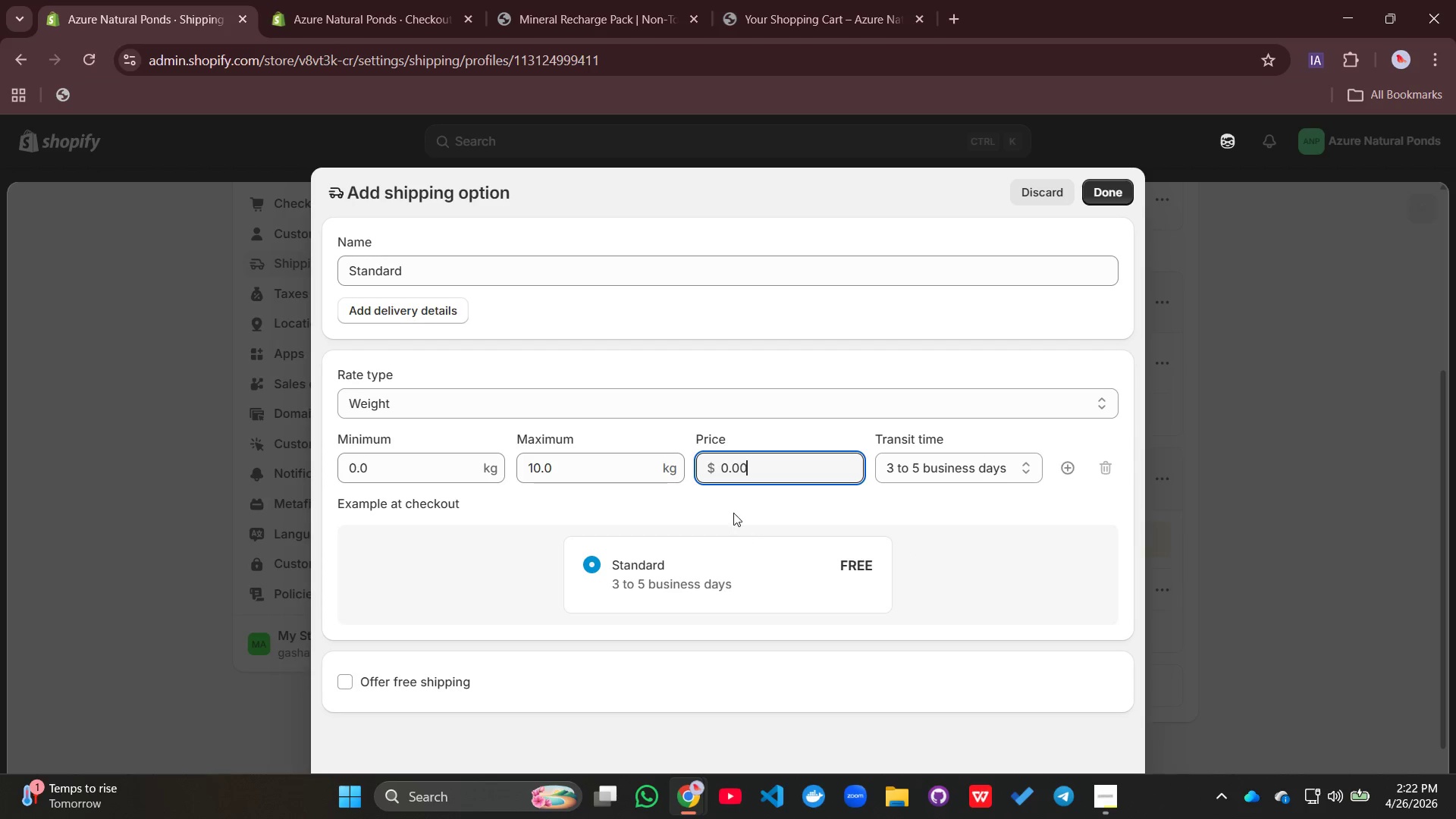 
key(5)
 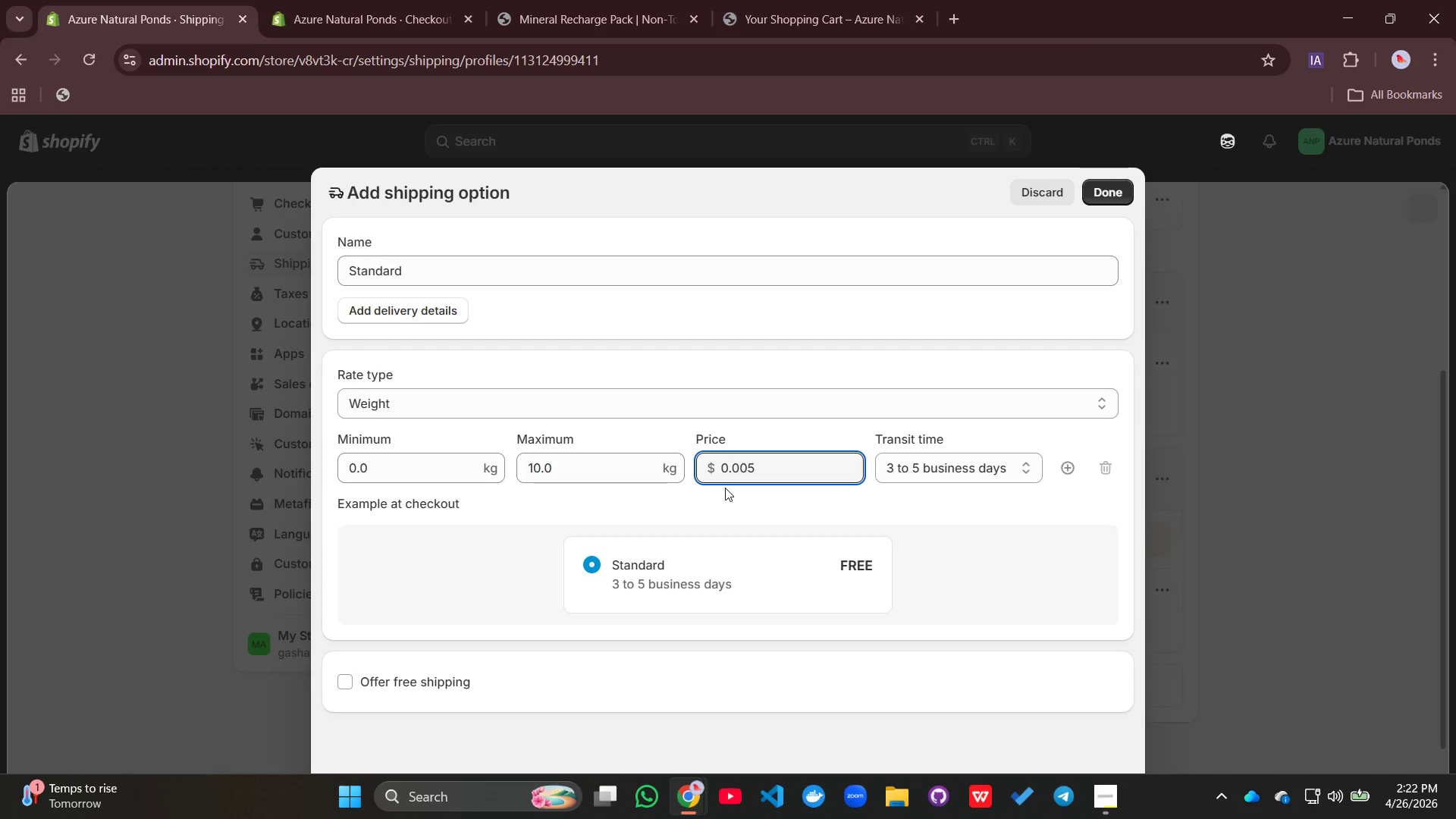 
key(Backspace)
 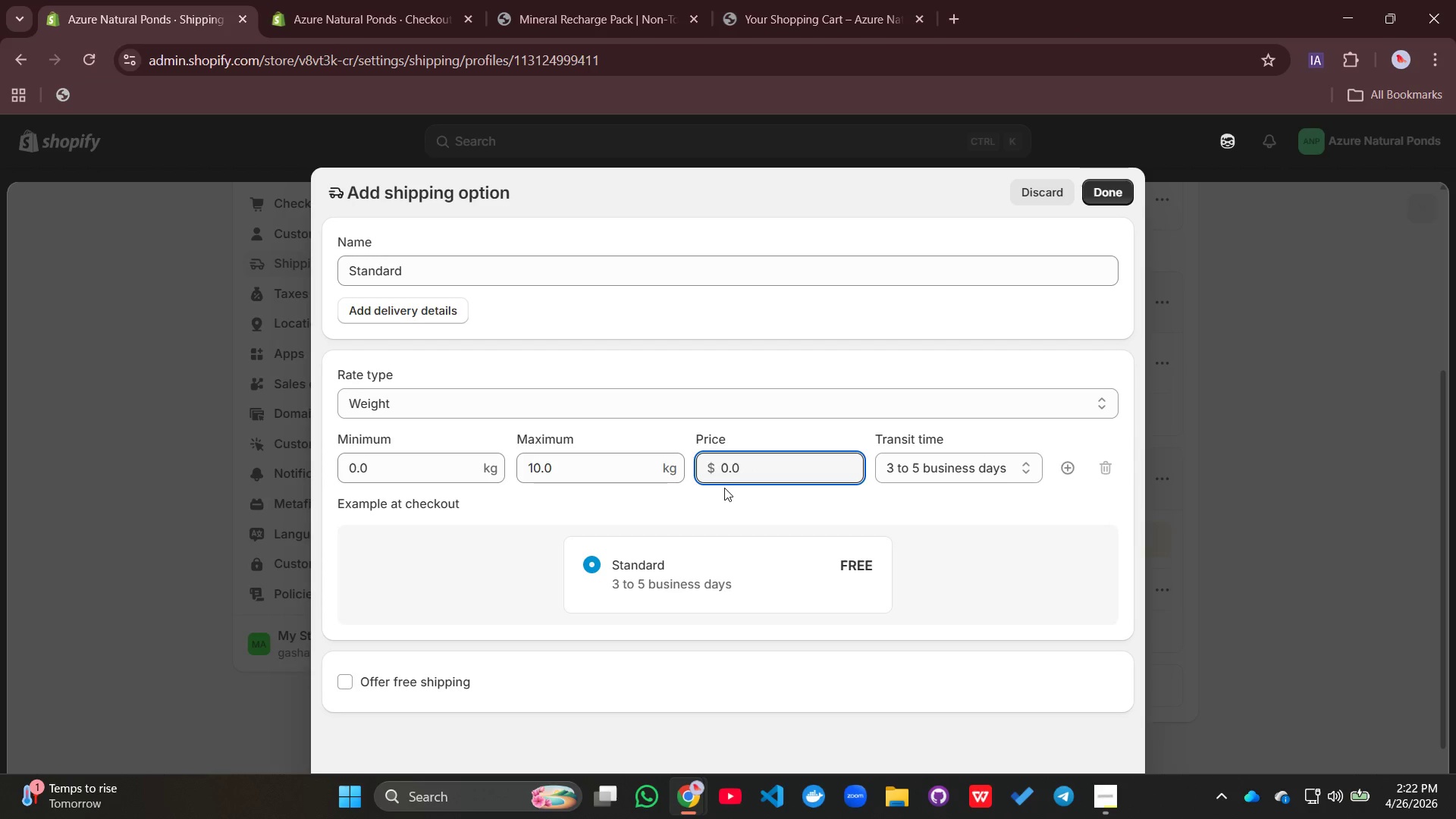 
key(Backspace)
 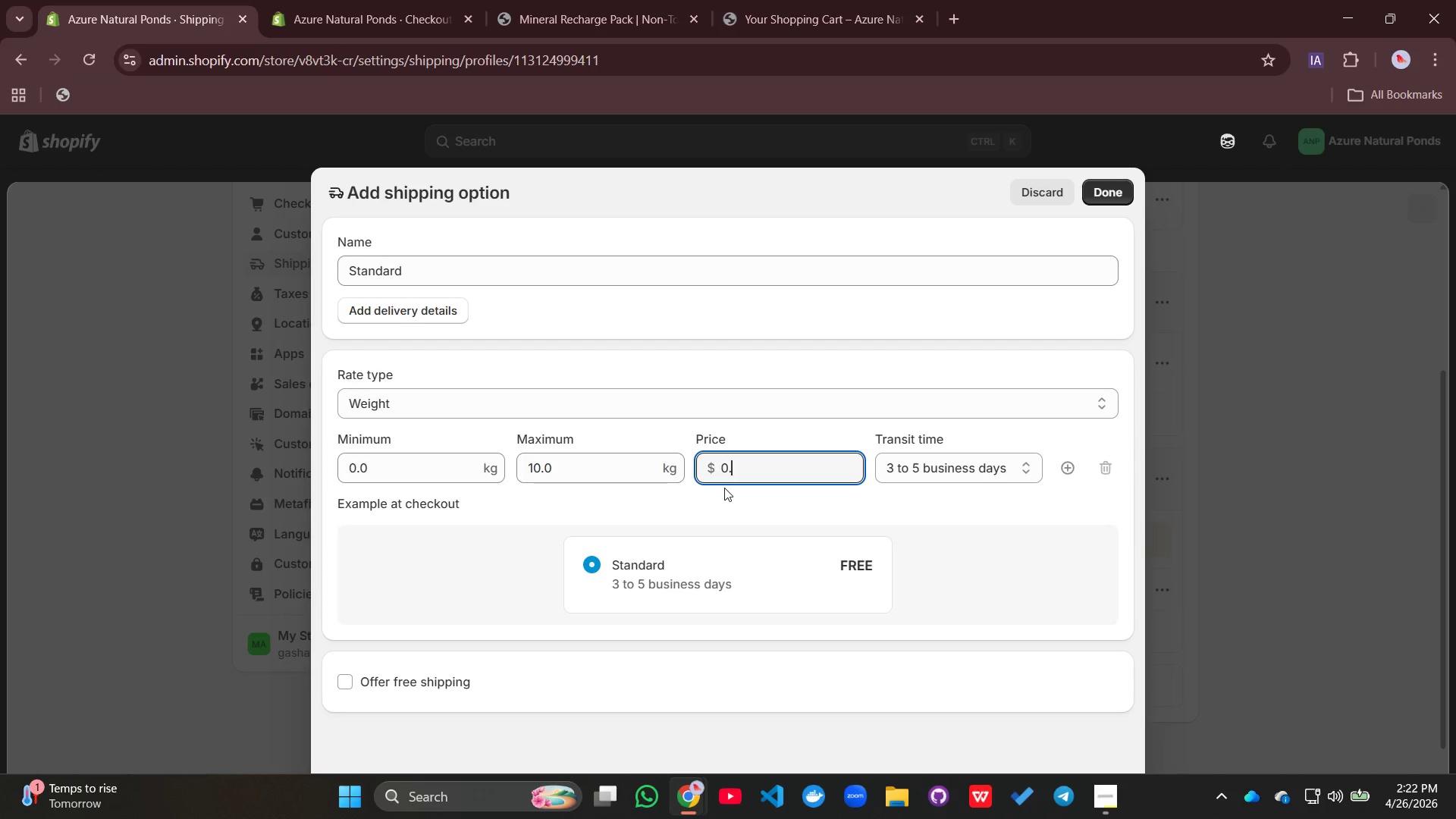 
key(Backspace)
 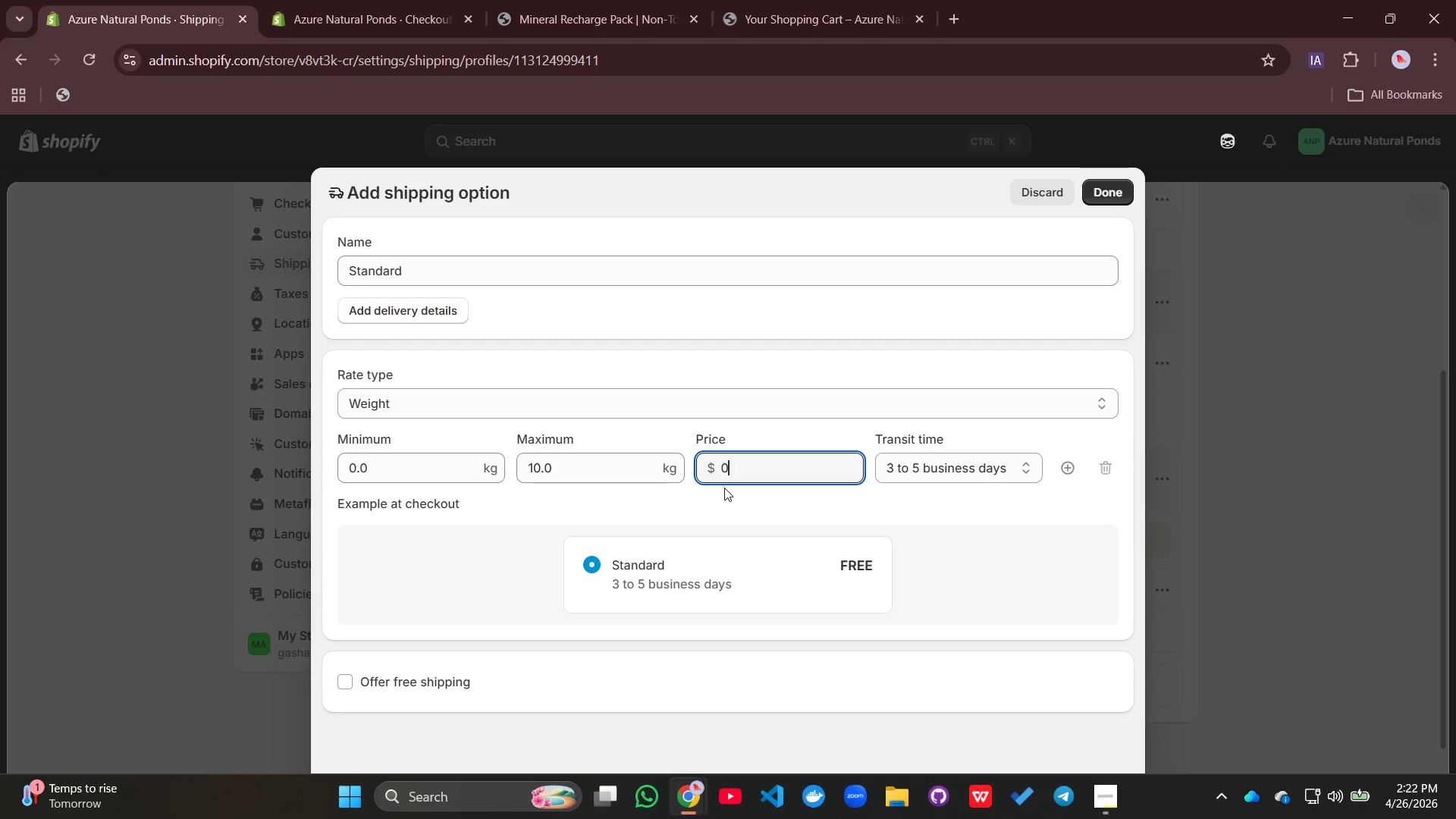 
key(Backspace)
 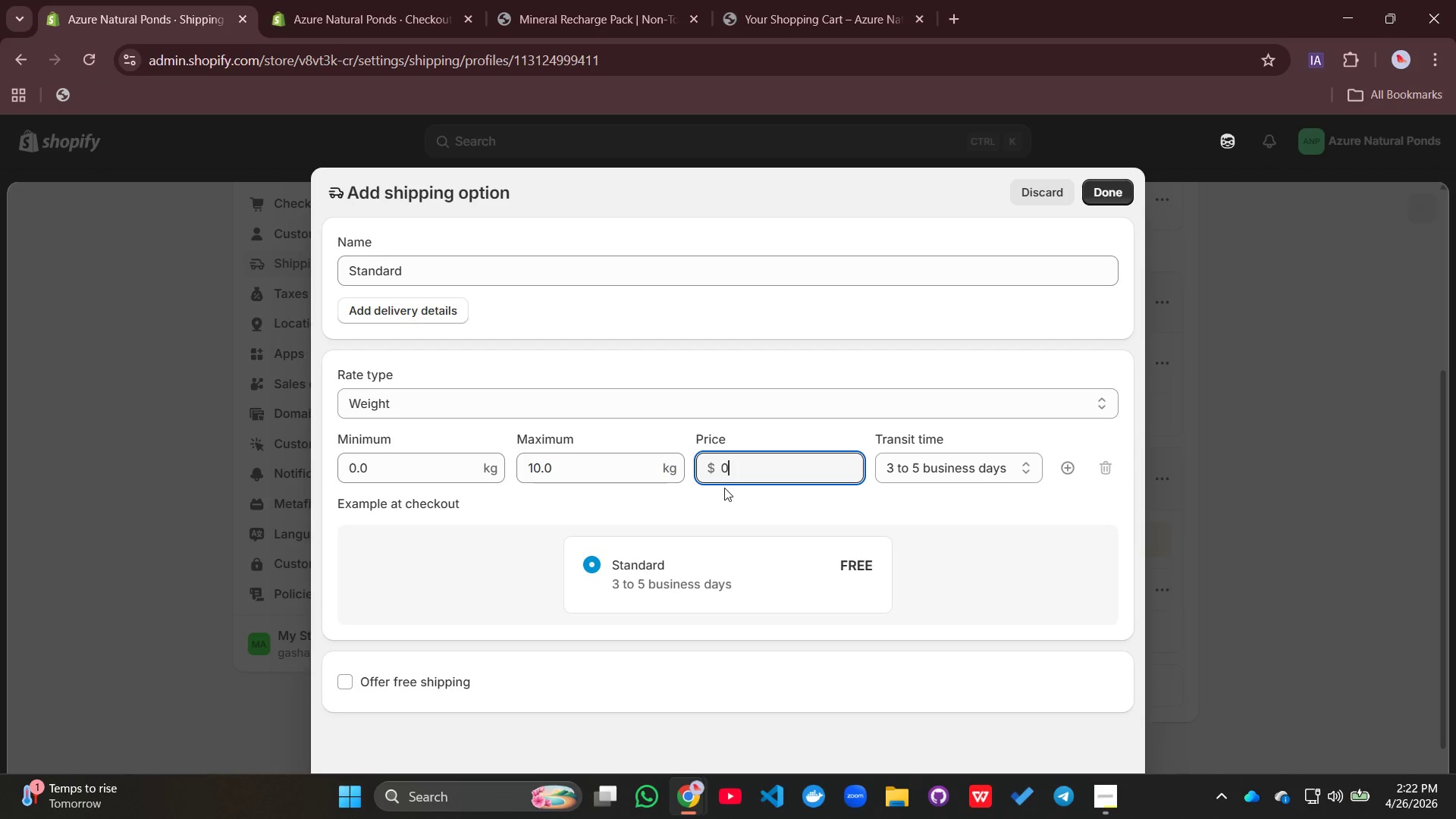 
key(Backspace)
 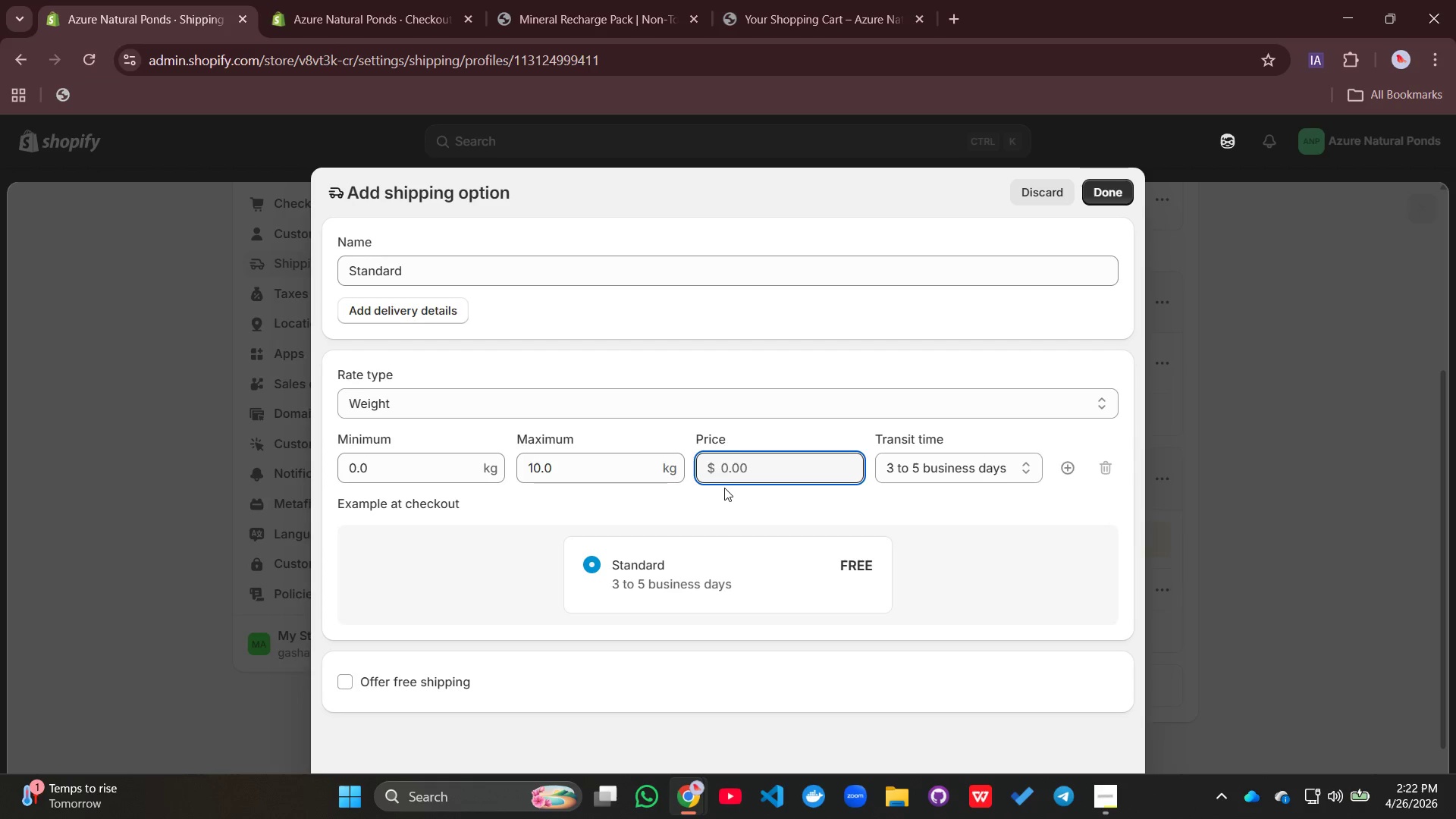 
key(5)
 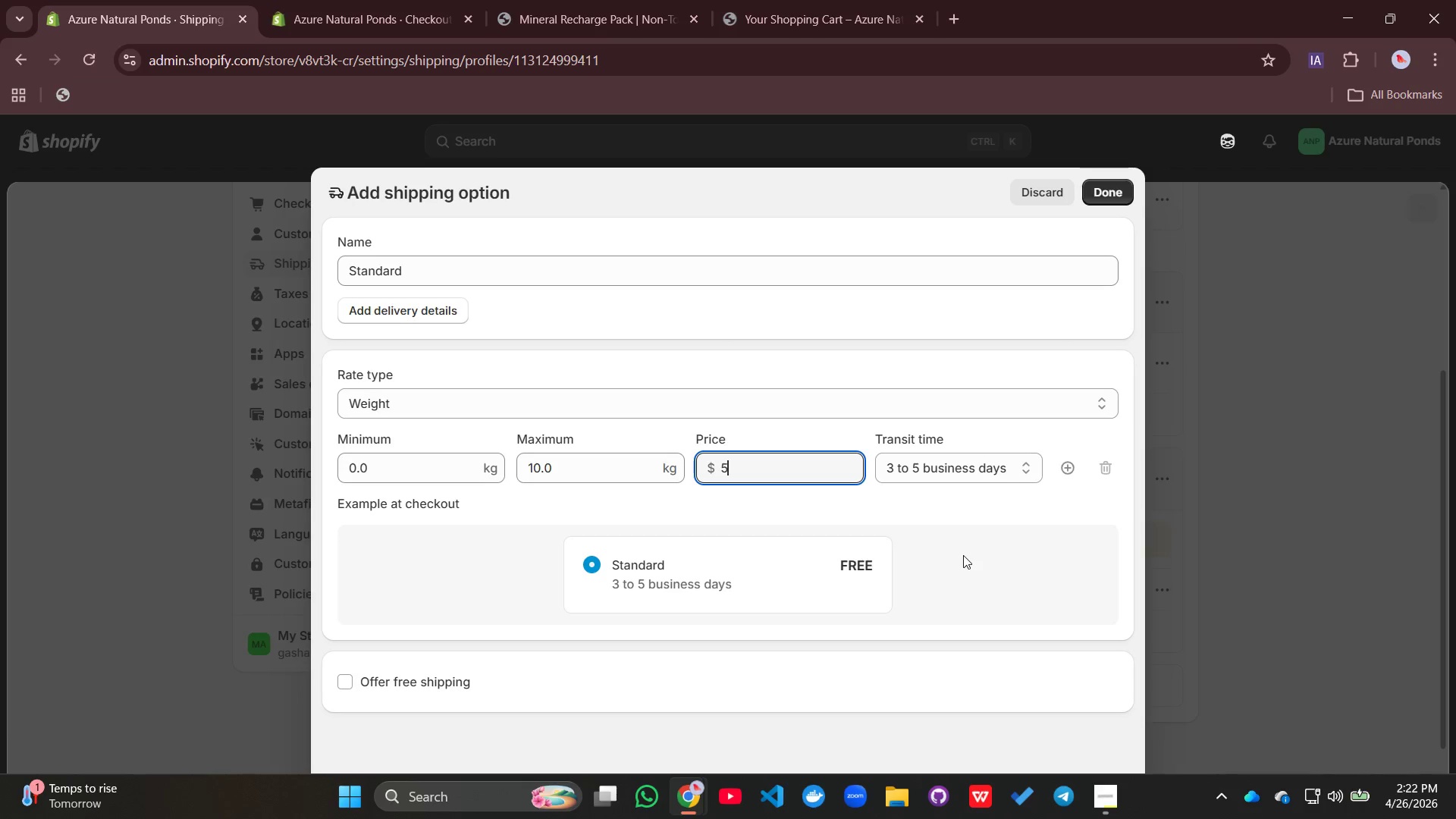 
wait(23.97)
 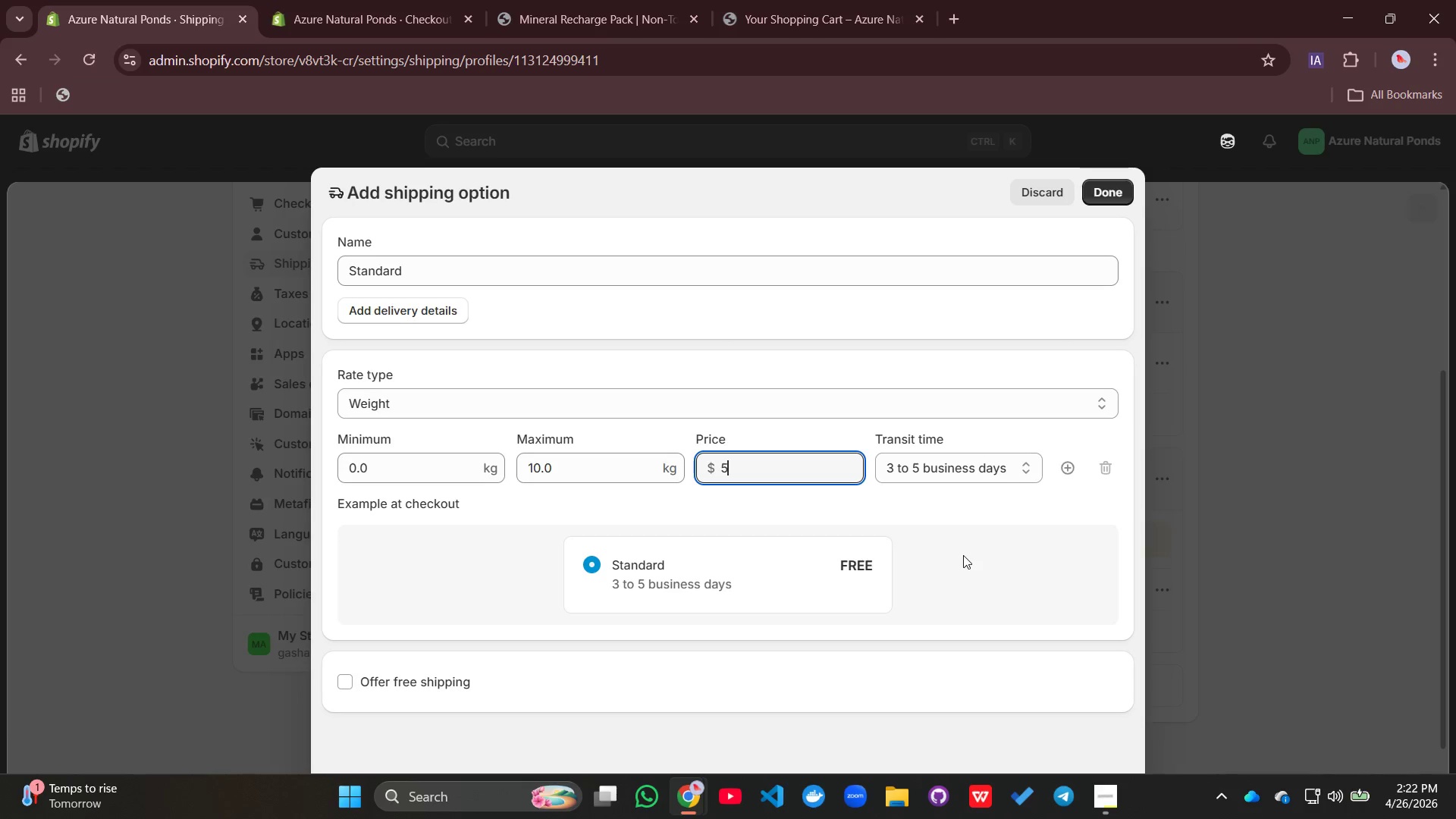 
scroll: coordinate [644, 465], scroll_direction: up, amount: 1.0
 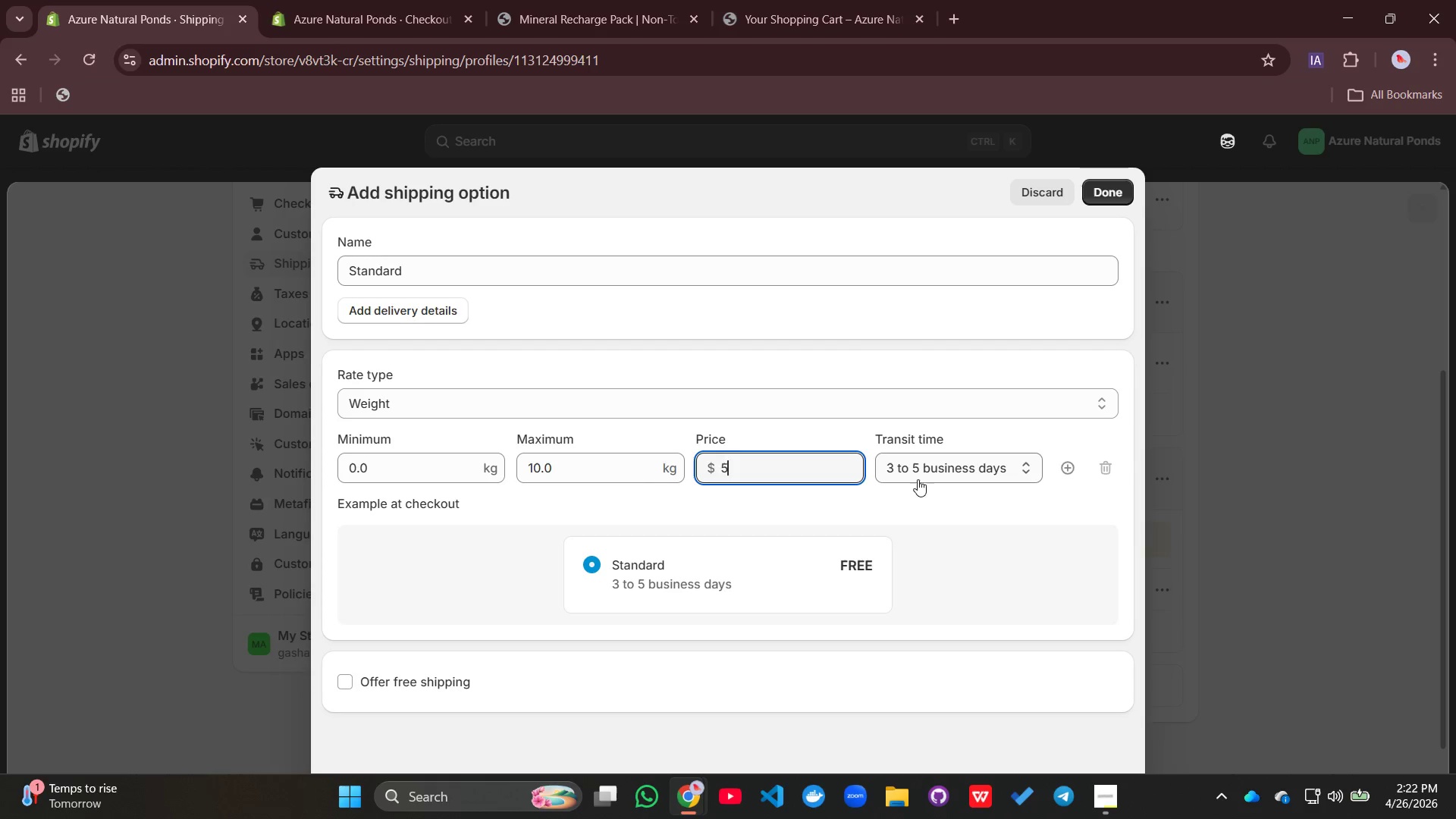 
left_click([921, 469])
 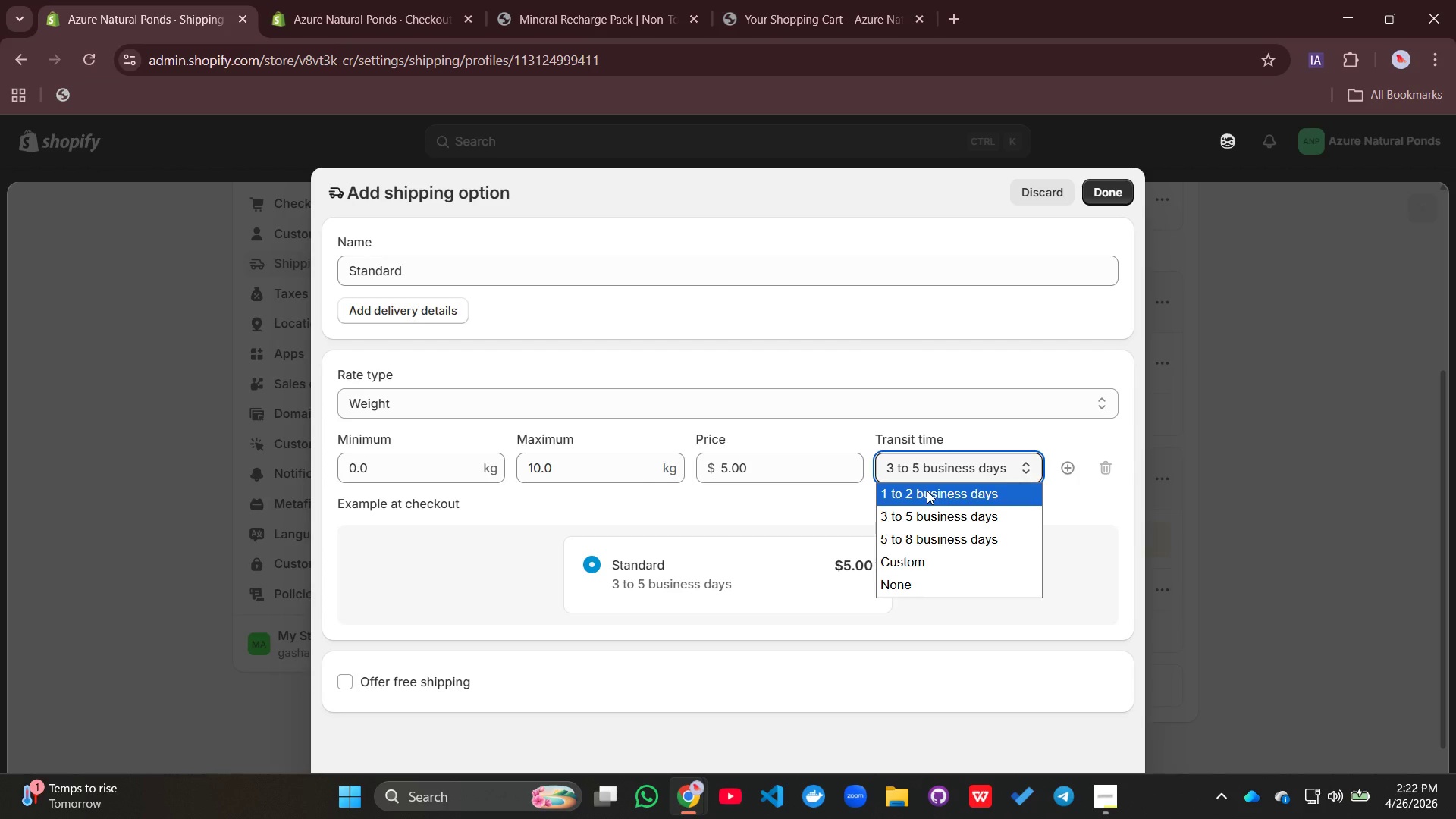 
left_click([927, 491])
 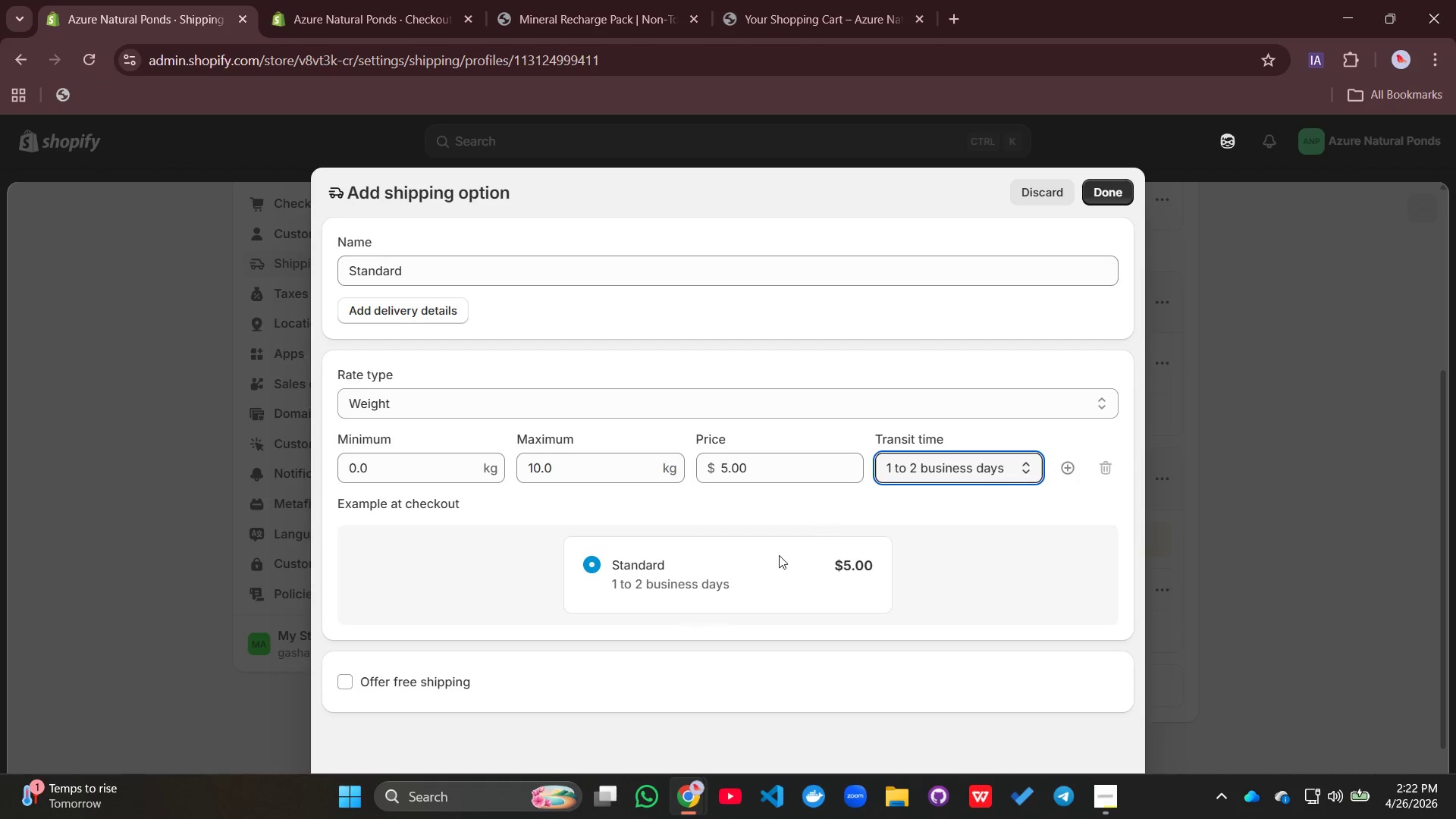 
scroll: coordinate [770, 550], scroll_direction: down, amount: 1.0
 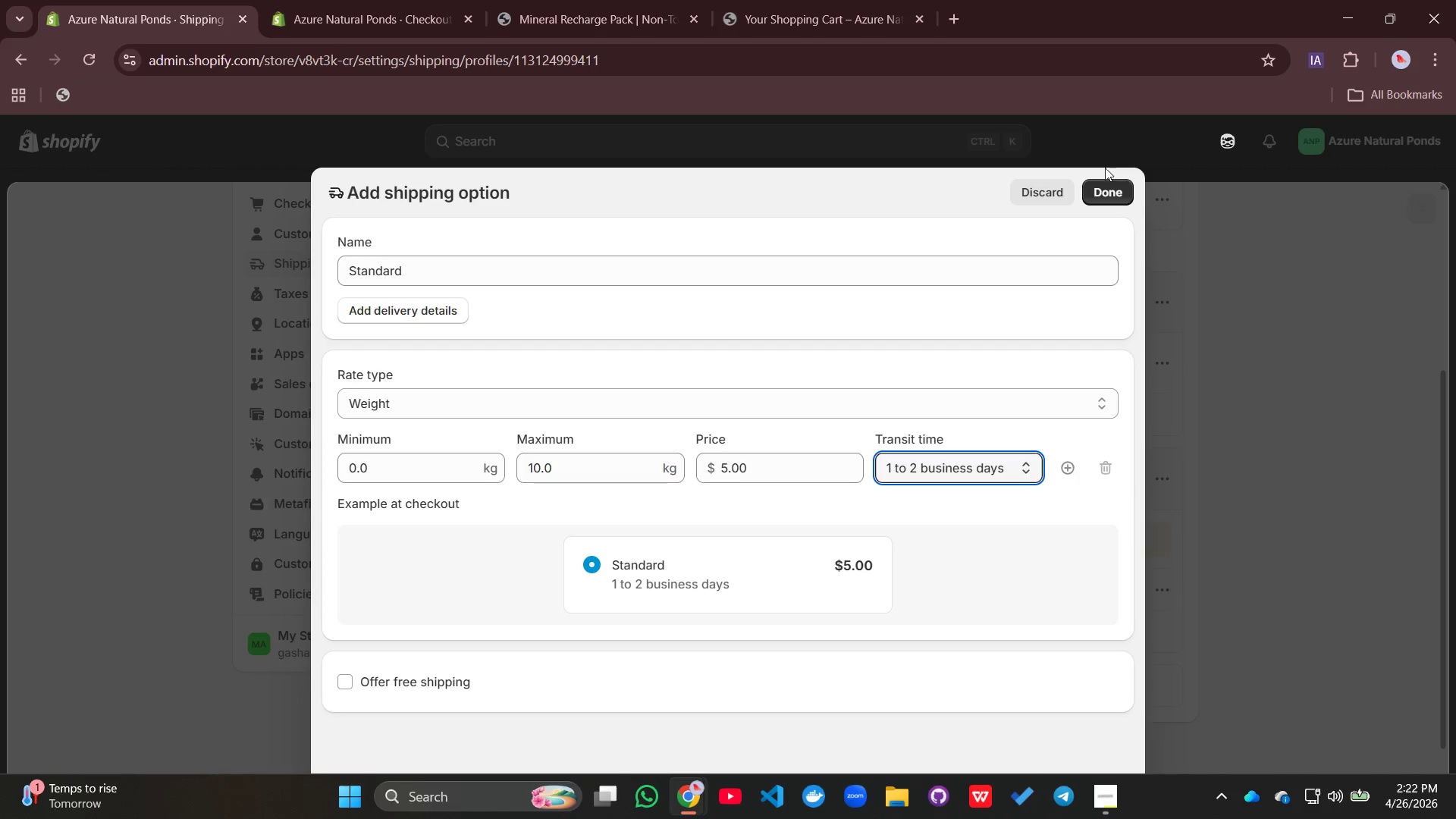 
left_click([1118, 183])
 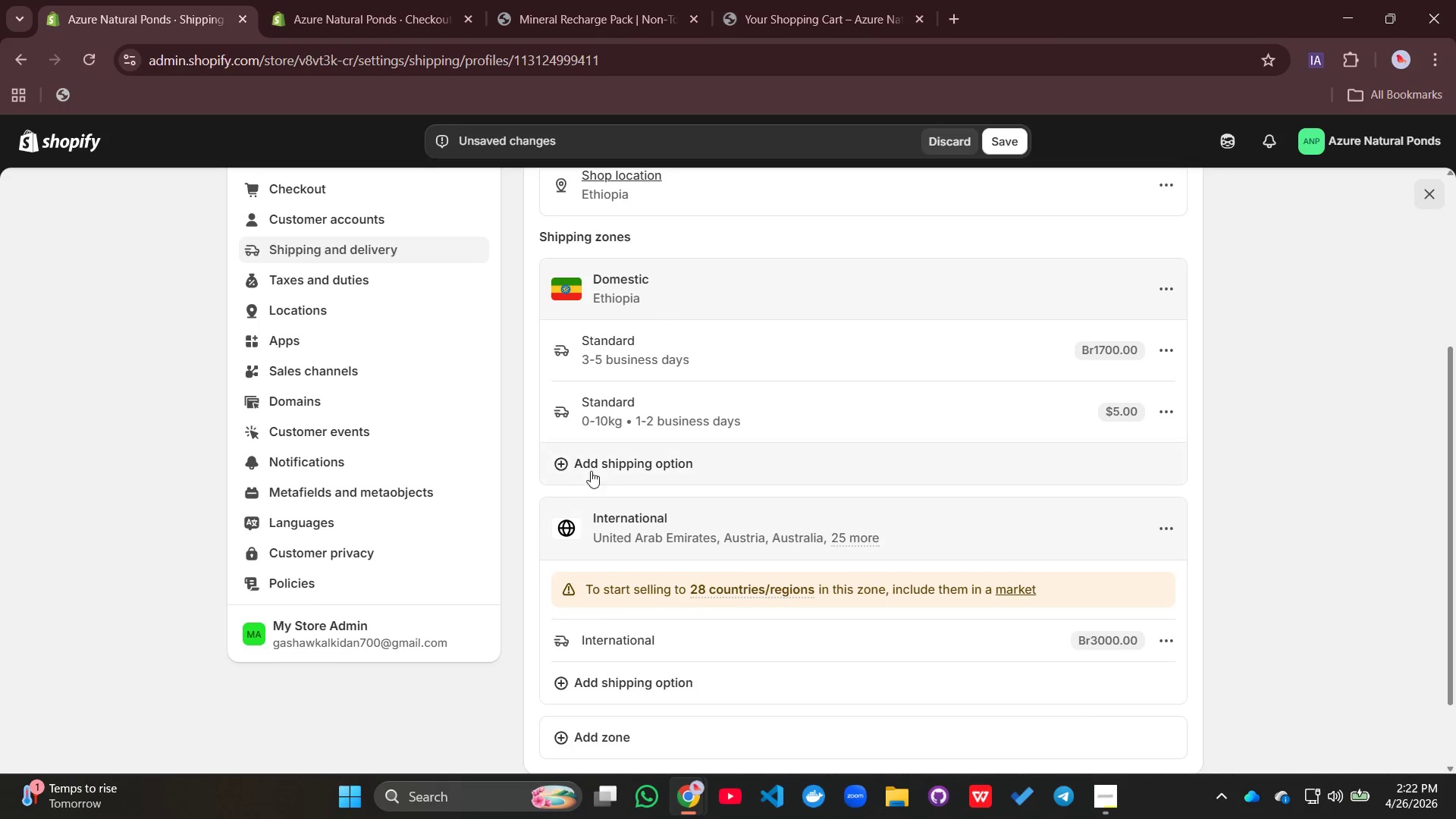 
left_click([614, 463])
 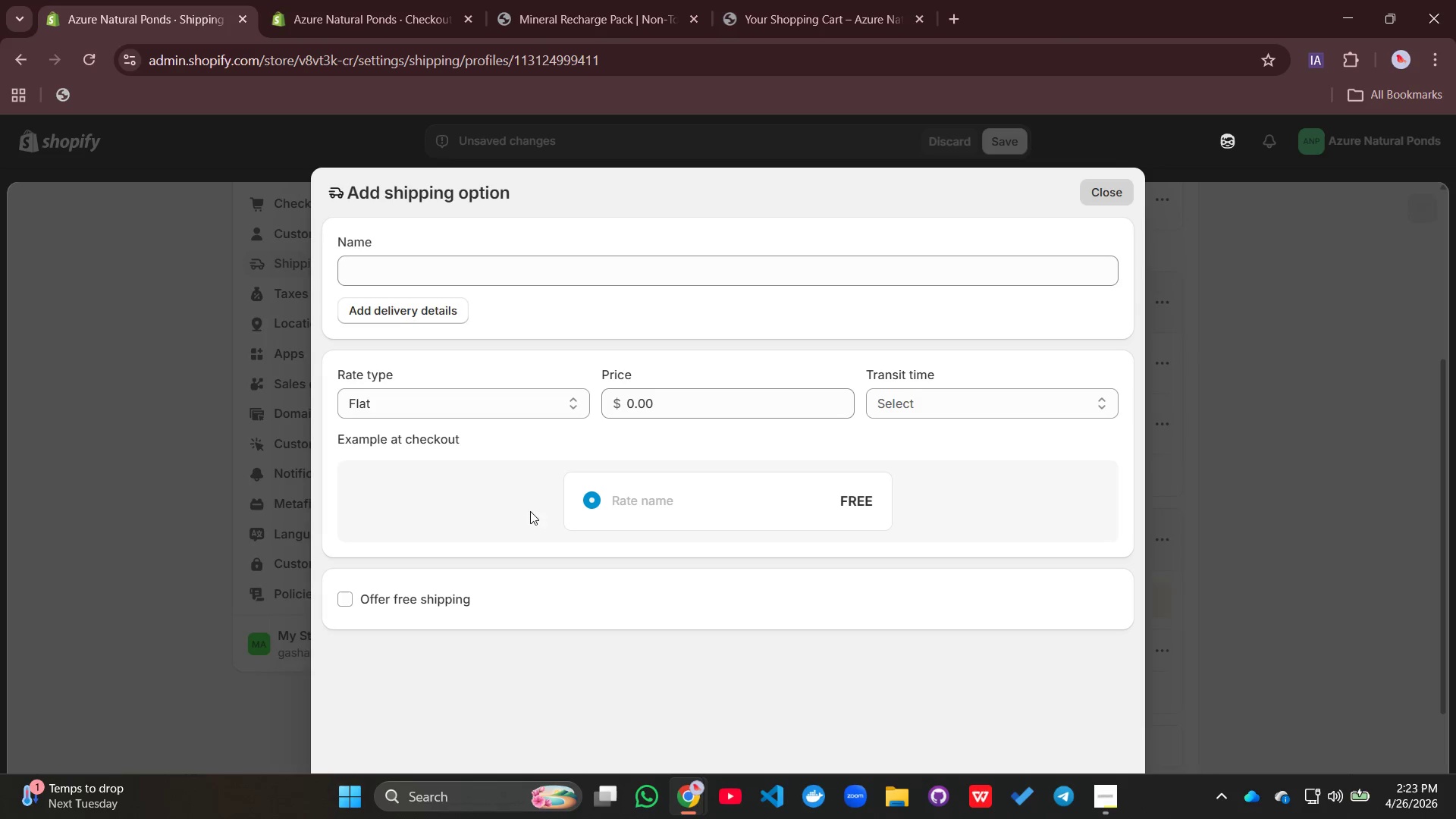 
wait(6.19)
 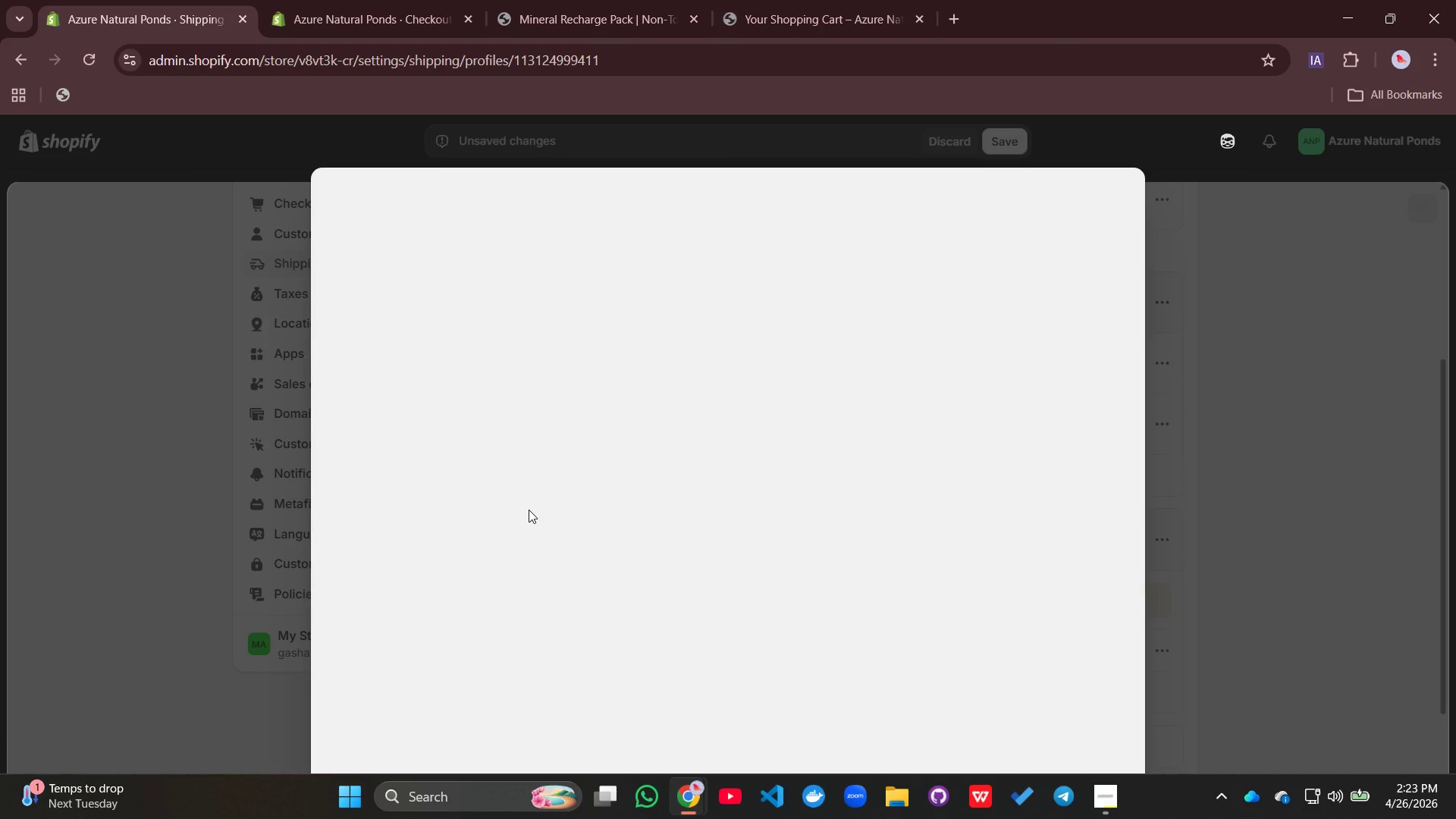 
left_click([429, 263])
 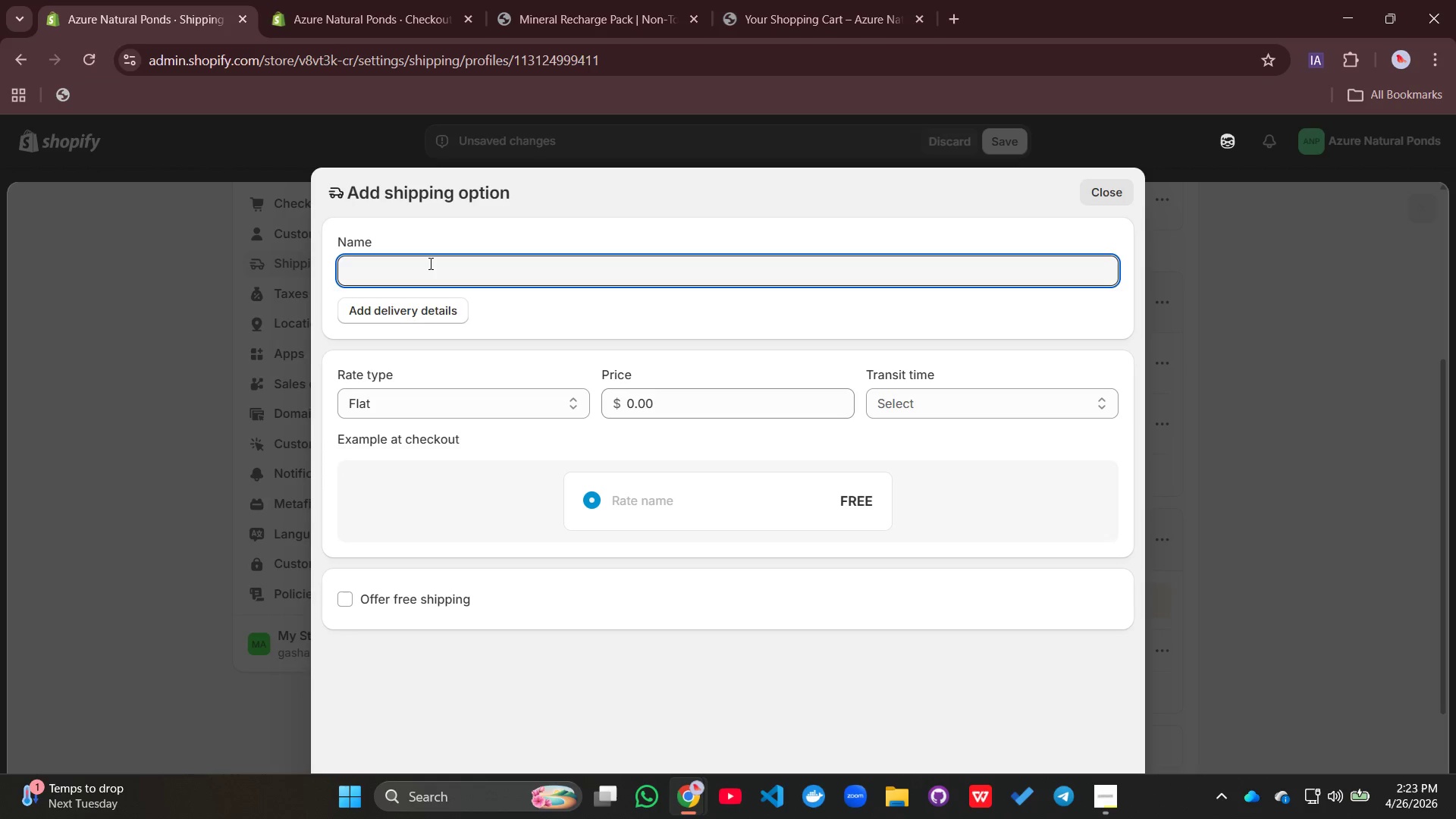 
type(Medium)
 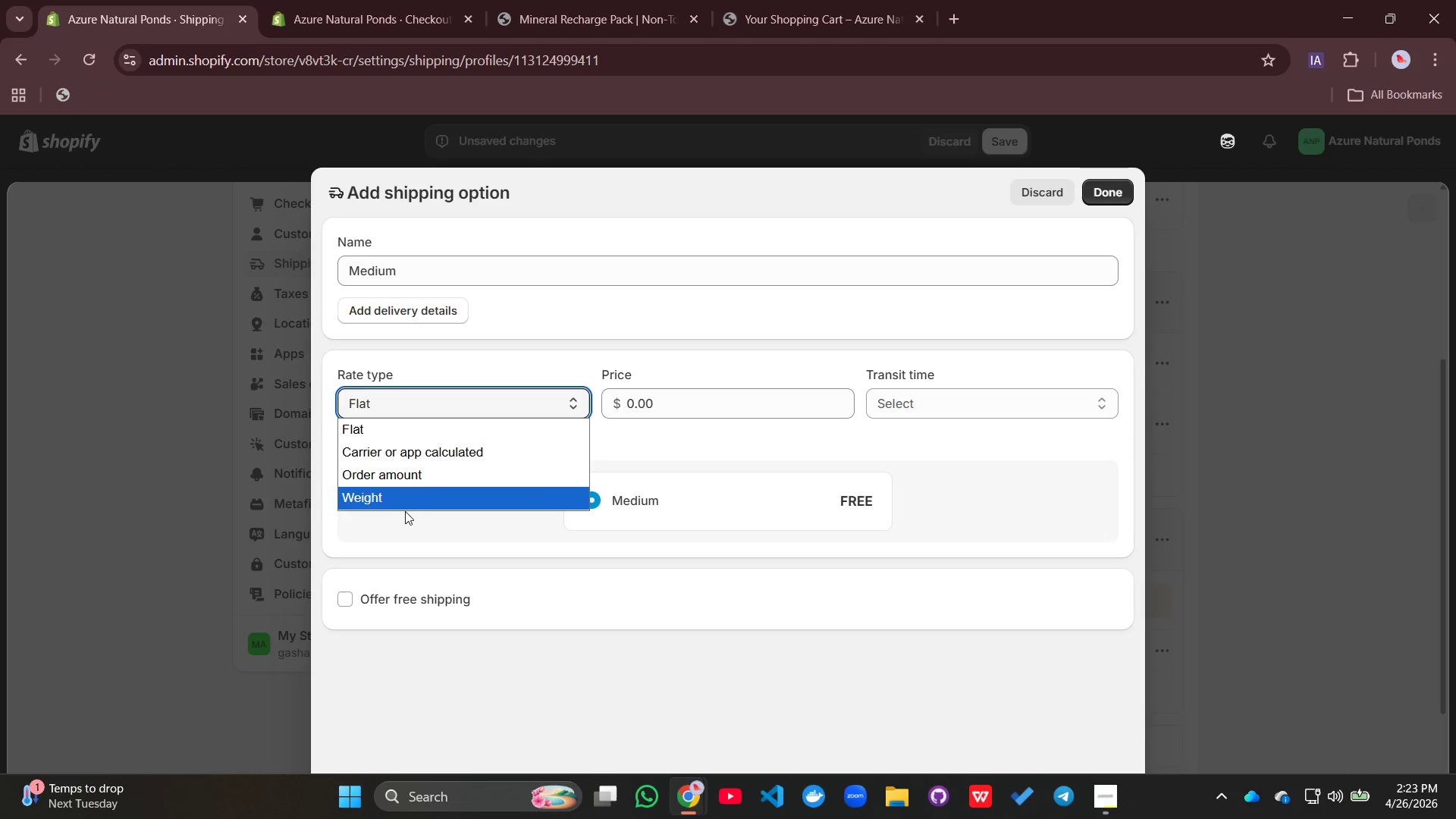 
left_click([396, 501])
 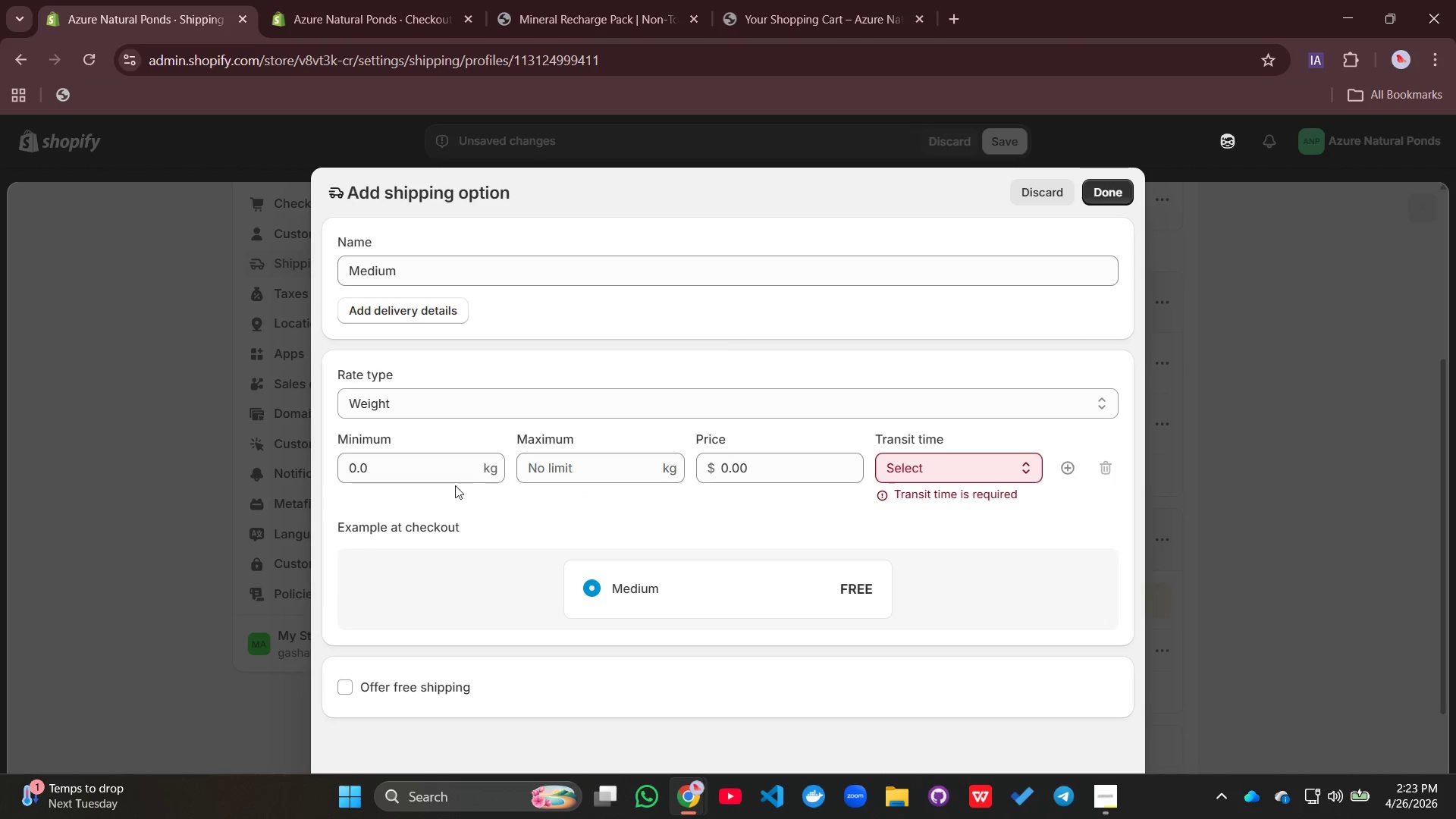 
left_click([406, 475])
 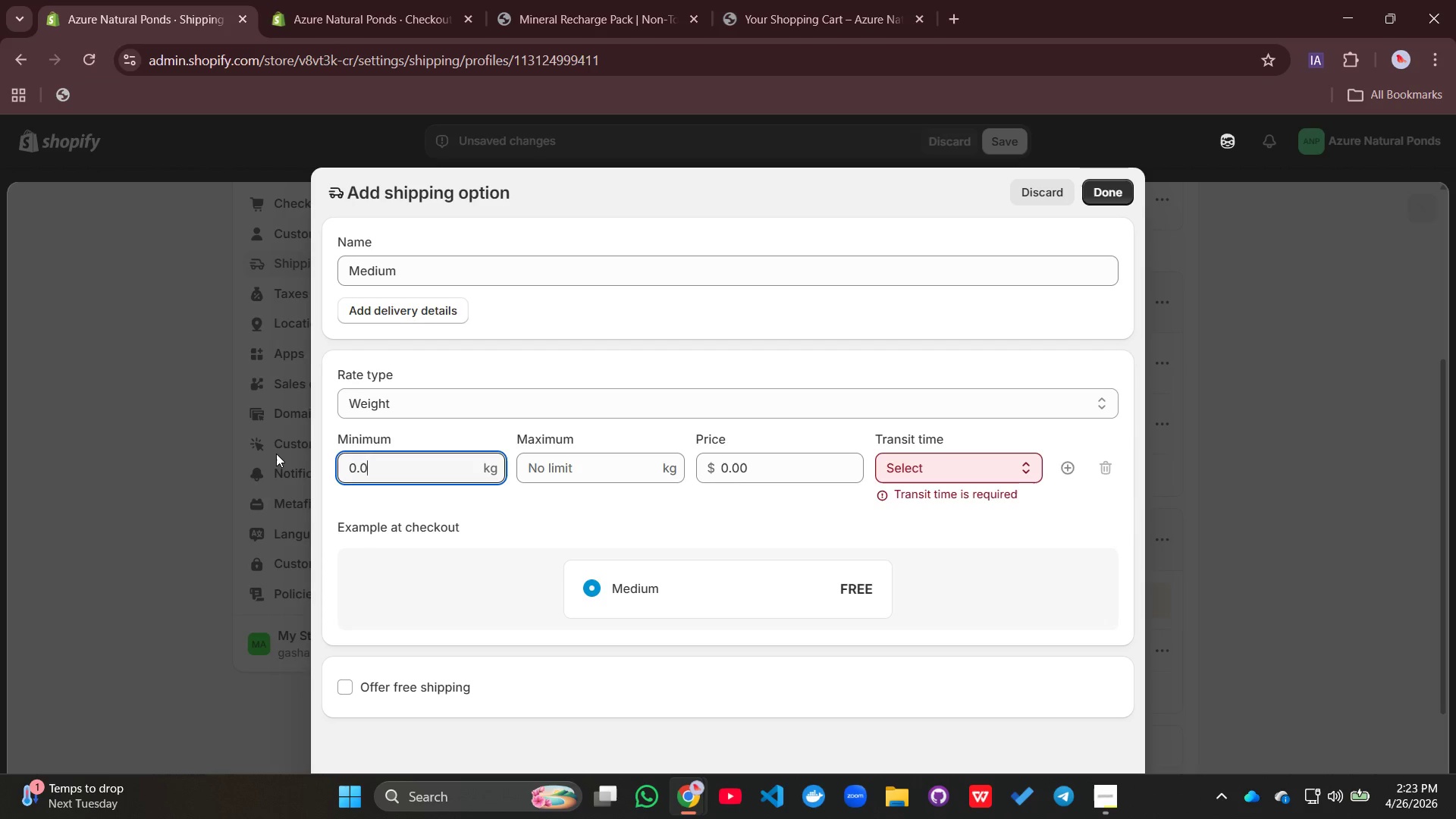 
wait(6.11)
 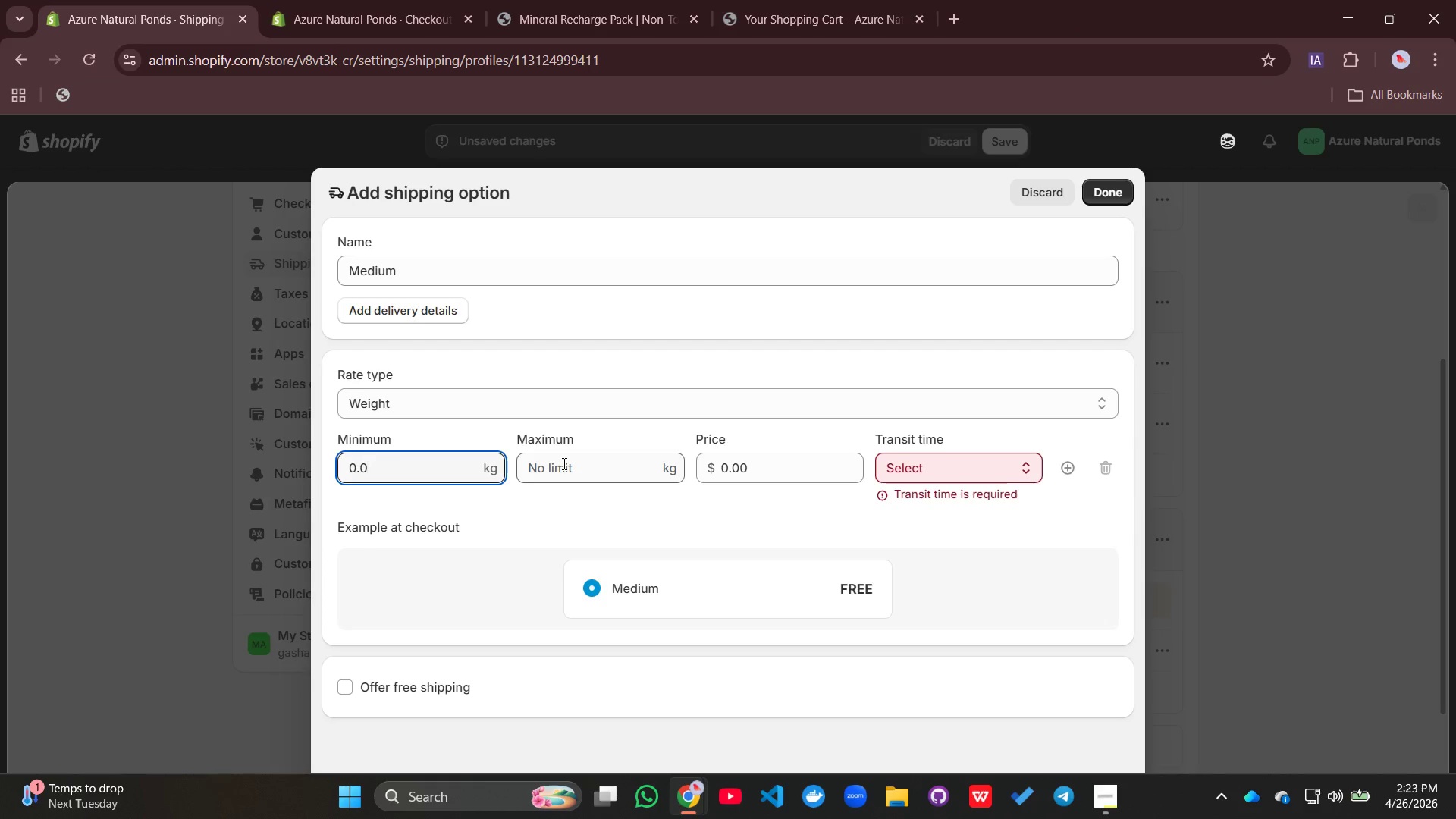 
key(Backspace)
key(Backspace)
key(Backspace)
key(Backspace)
type(11)
 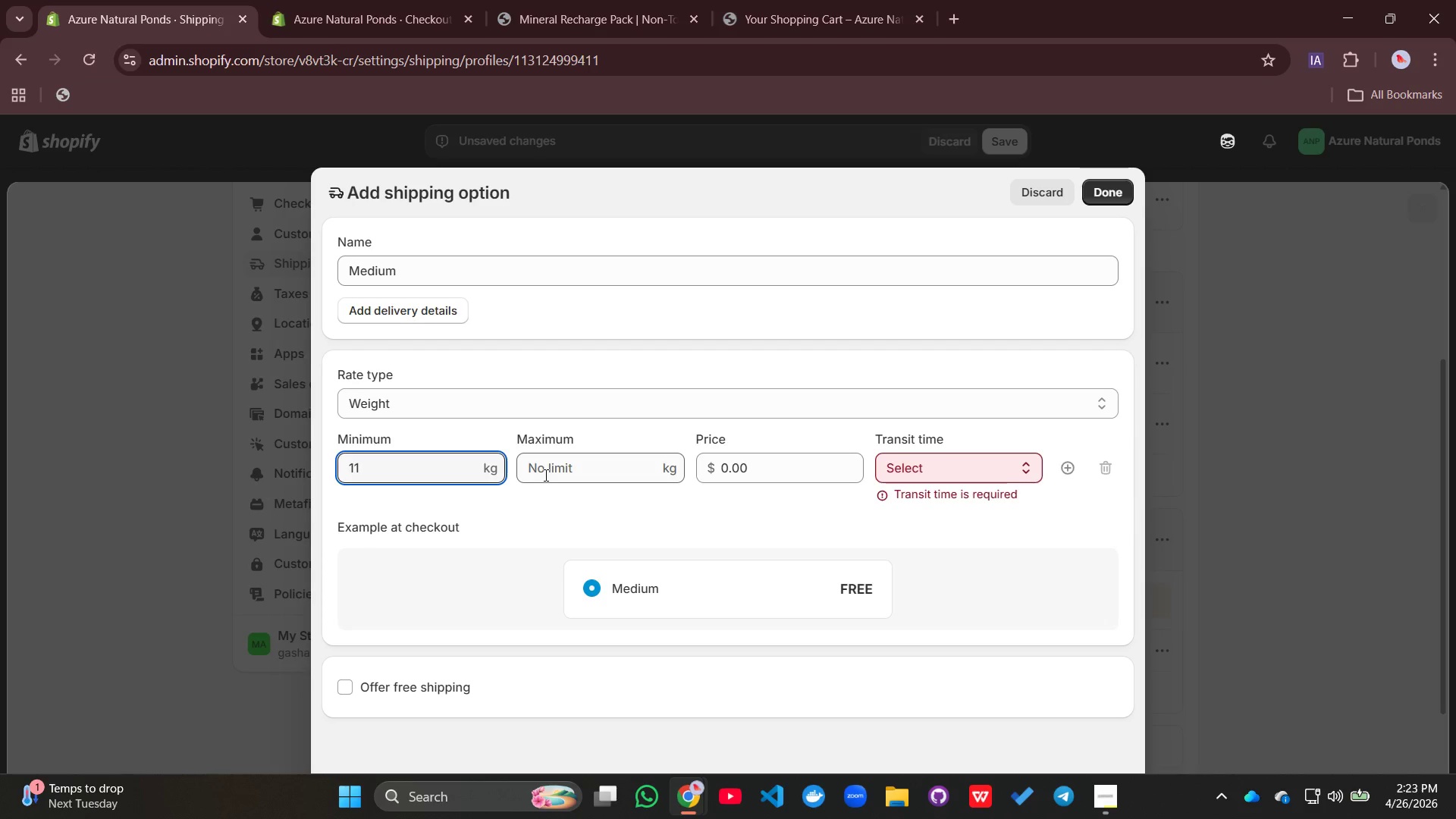 
left_click([544, 475])
 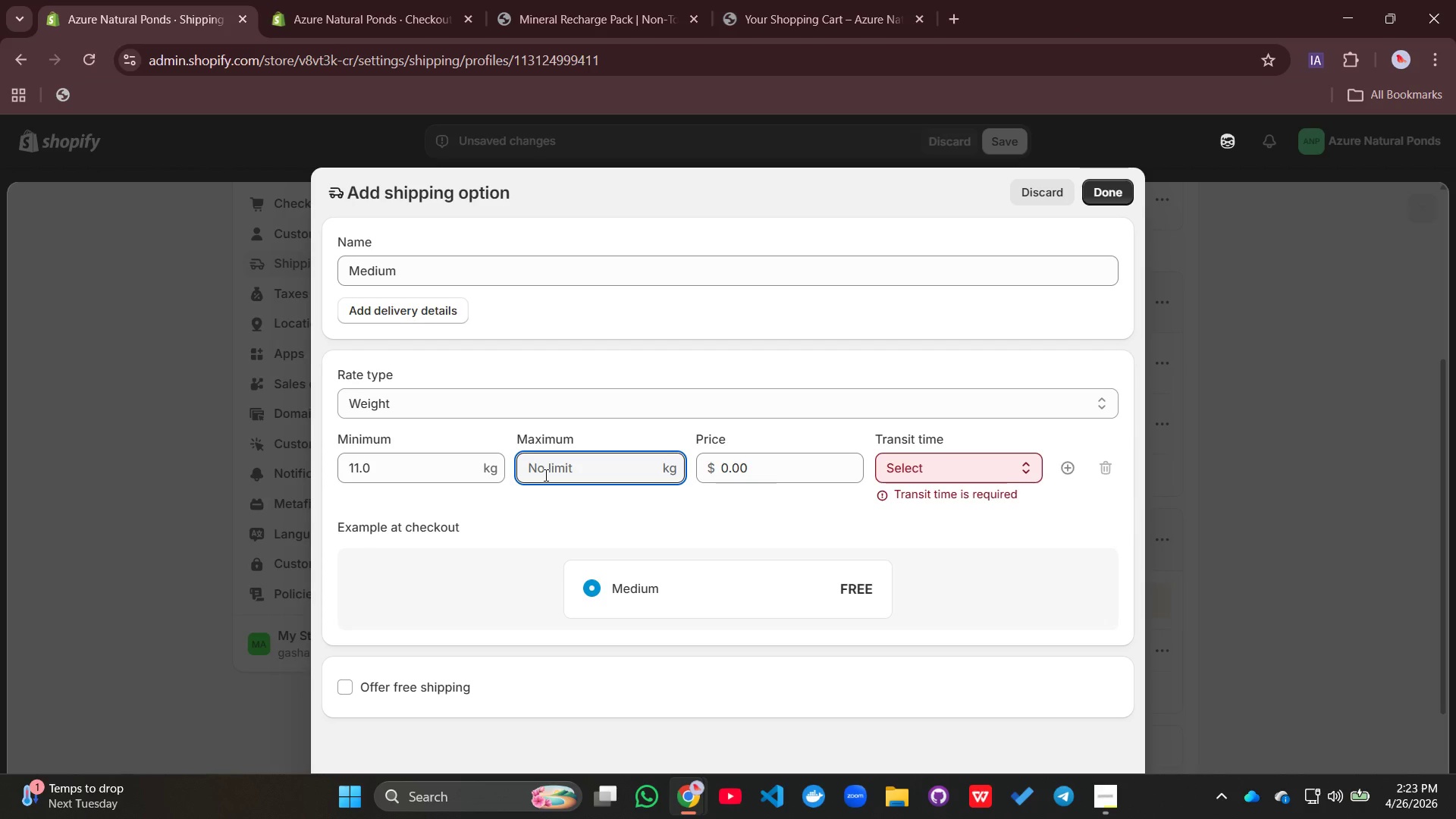 
type(30)
 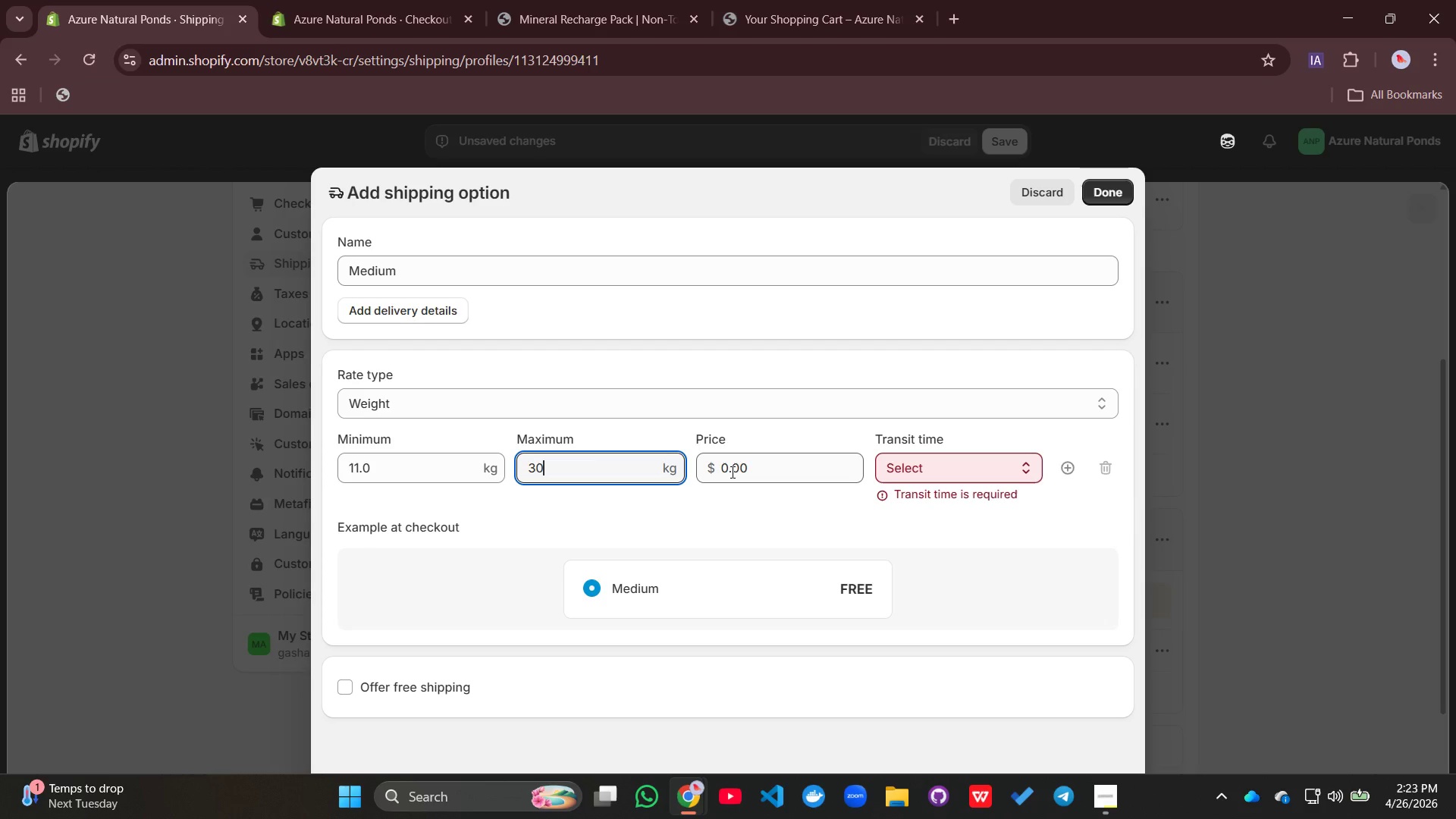 
left_click([731, 472])
 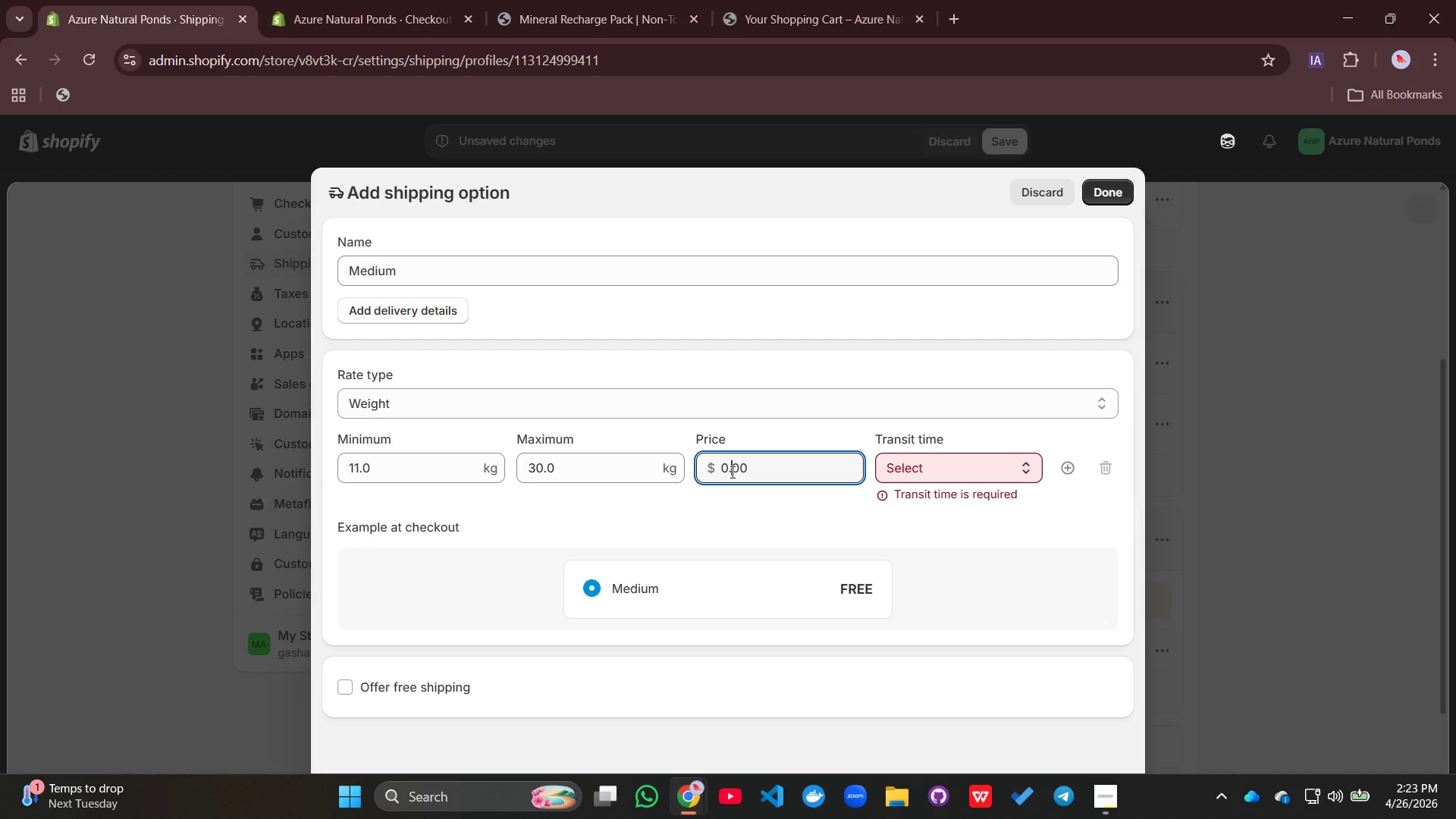 
left_click([722, 473])
 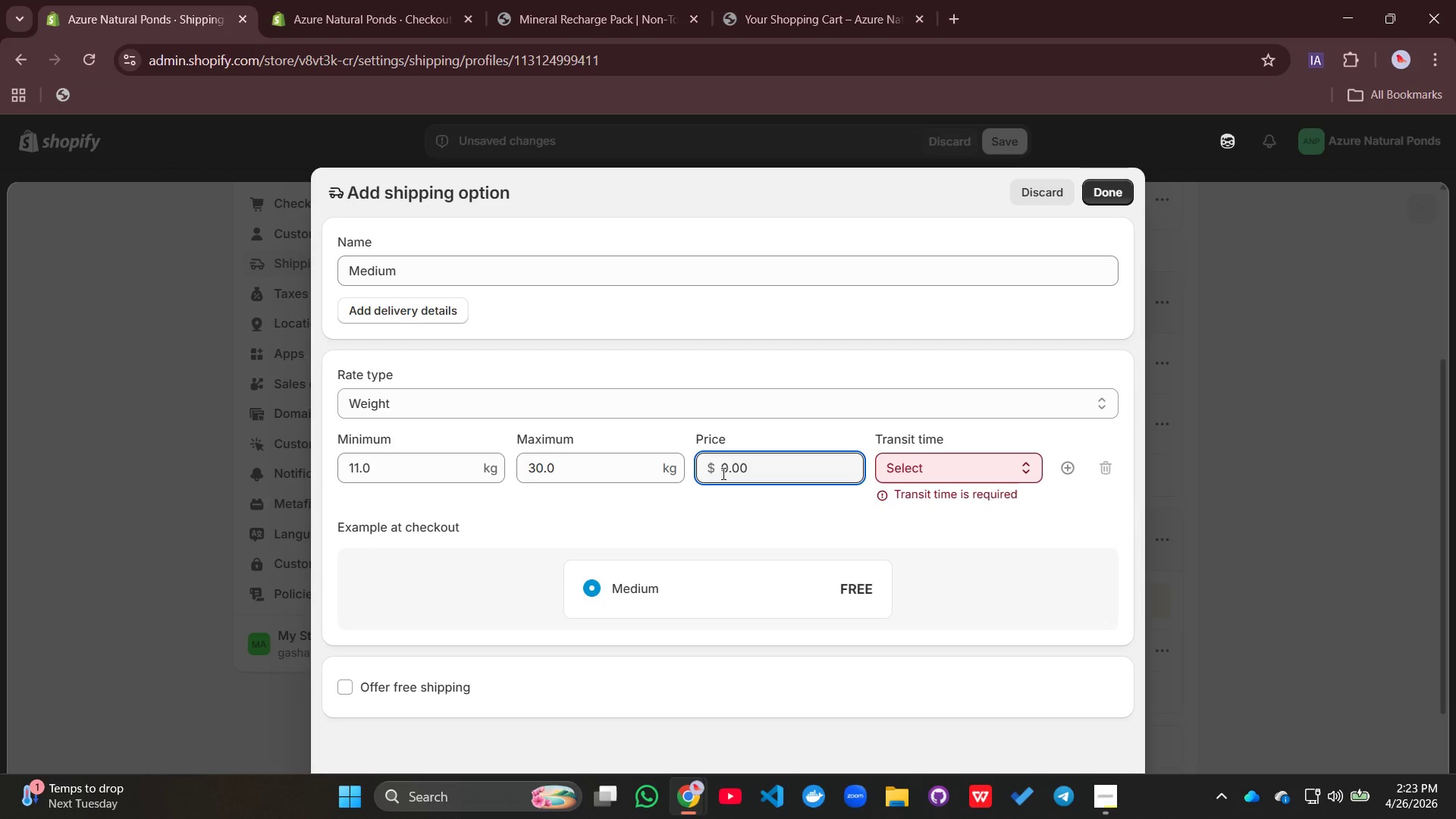 
key(1)
 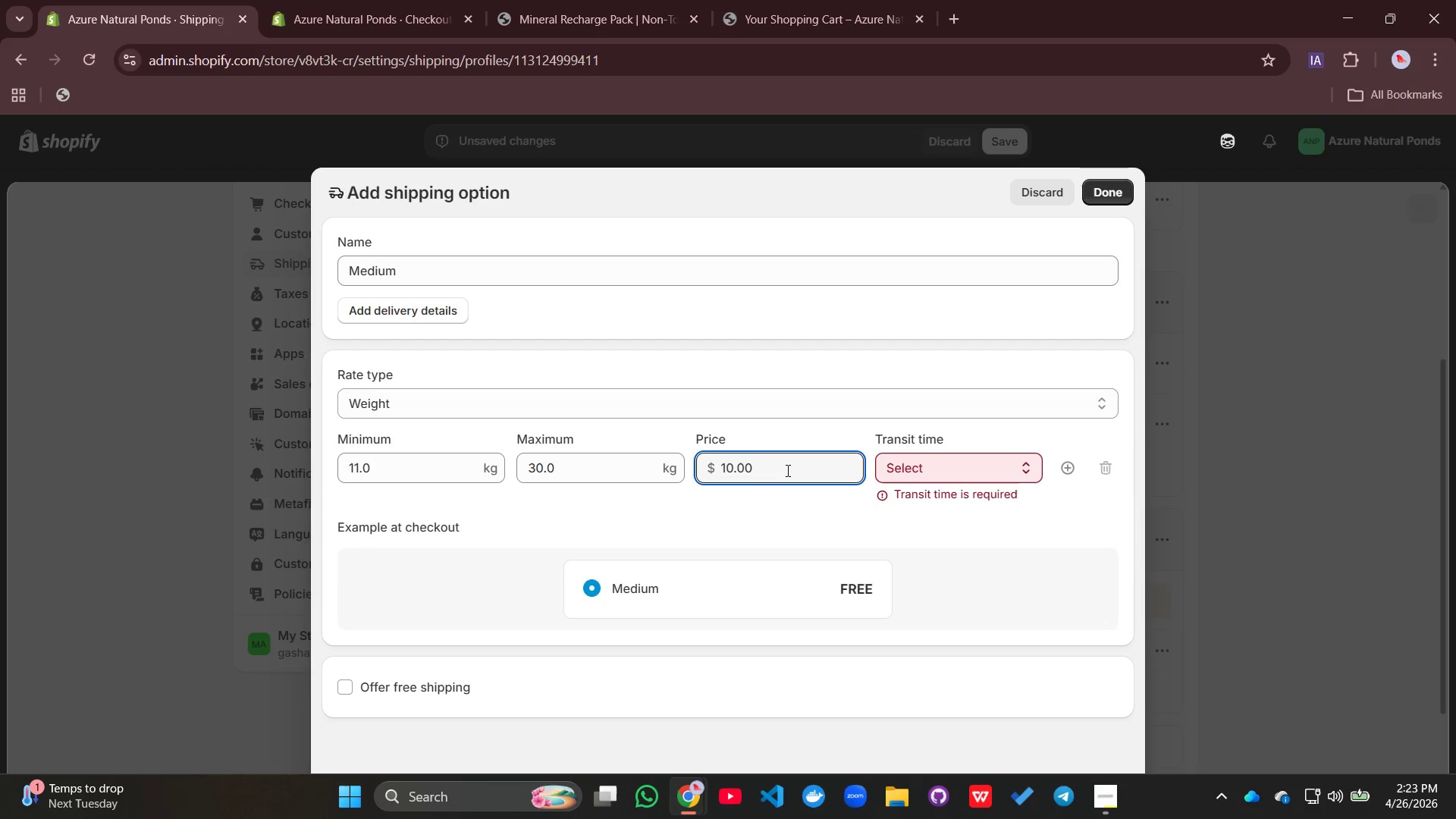 
left_click([786, 470])
 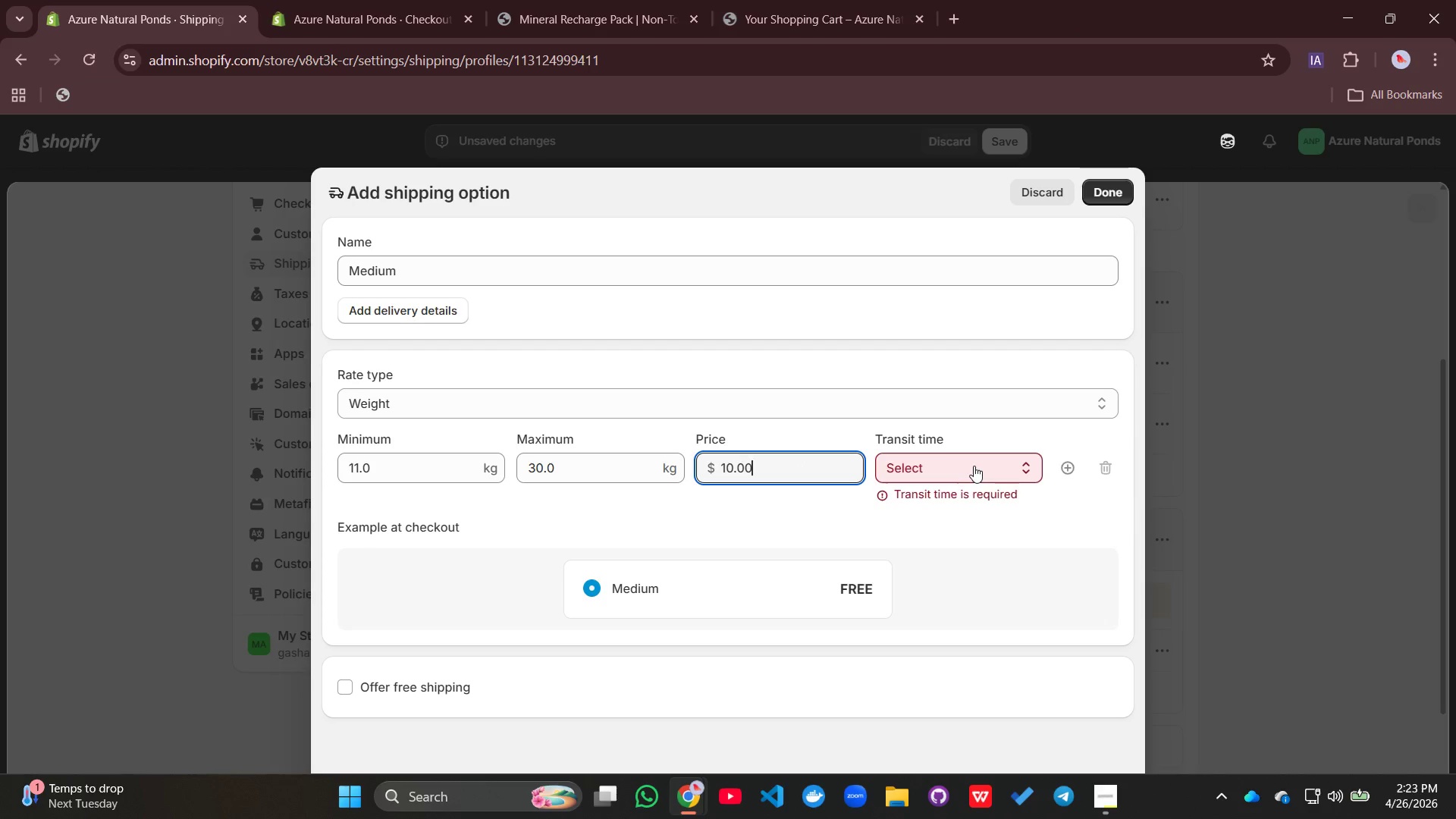 
left_click([974, 466])
 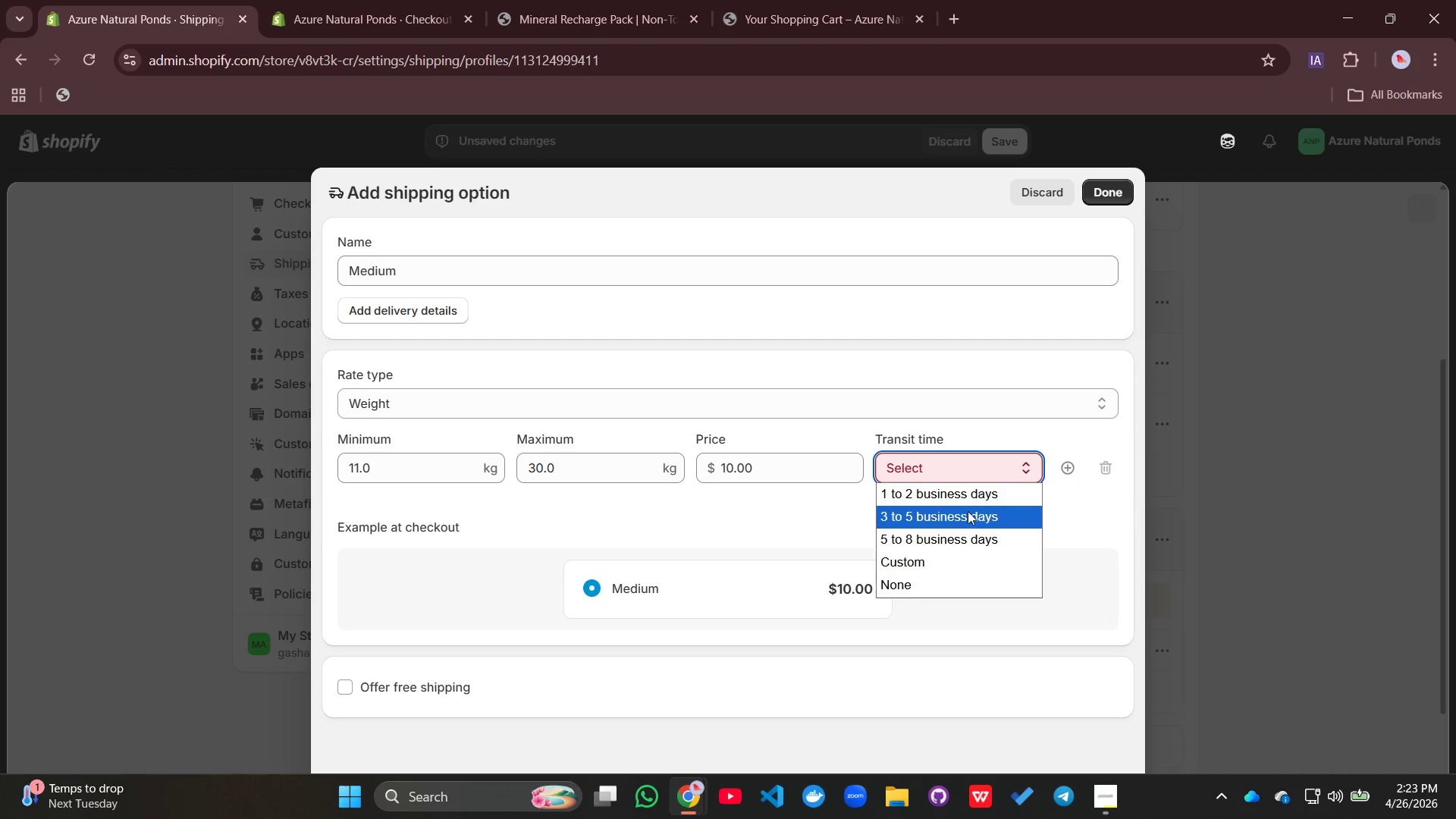 
left_click([968, 511])
 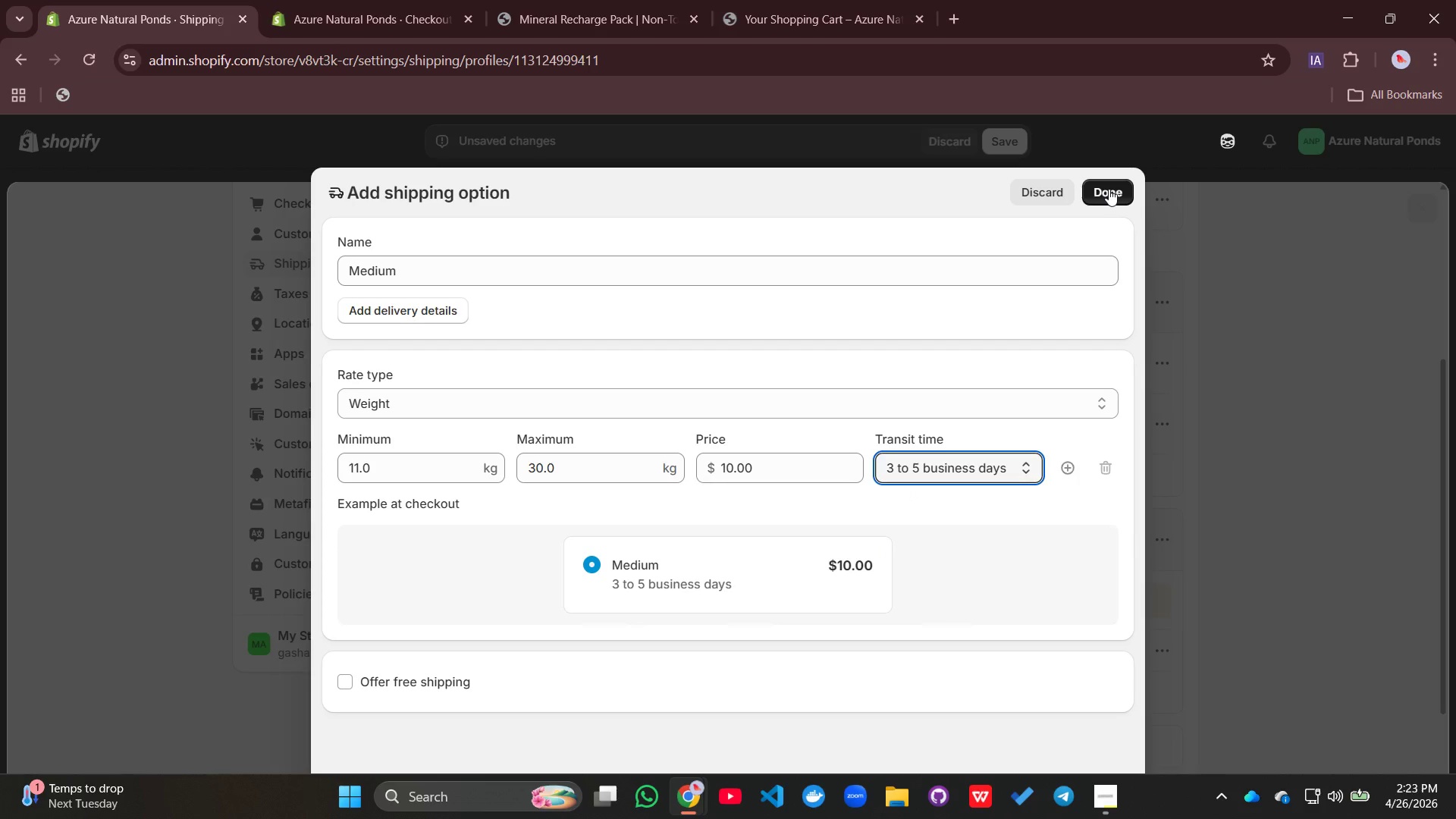 
left_click([1109, 189])
 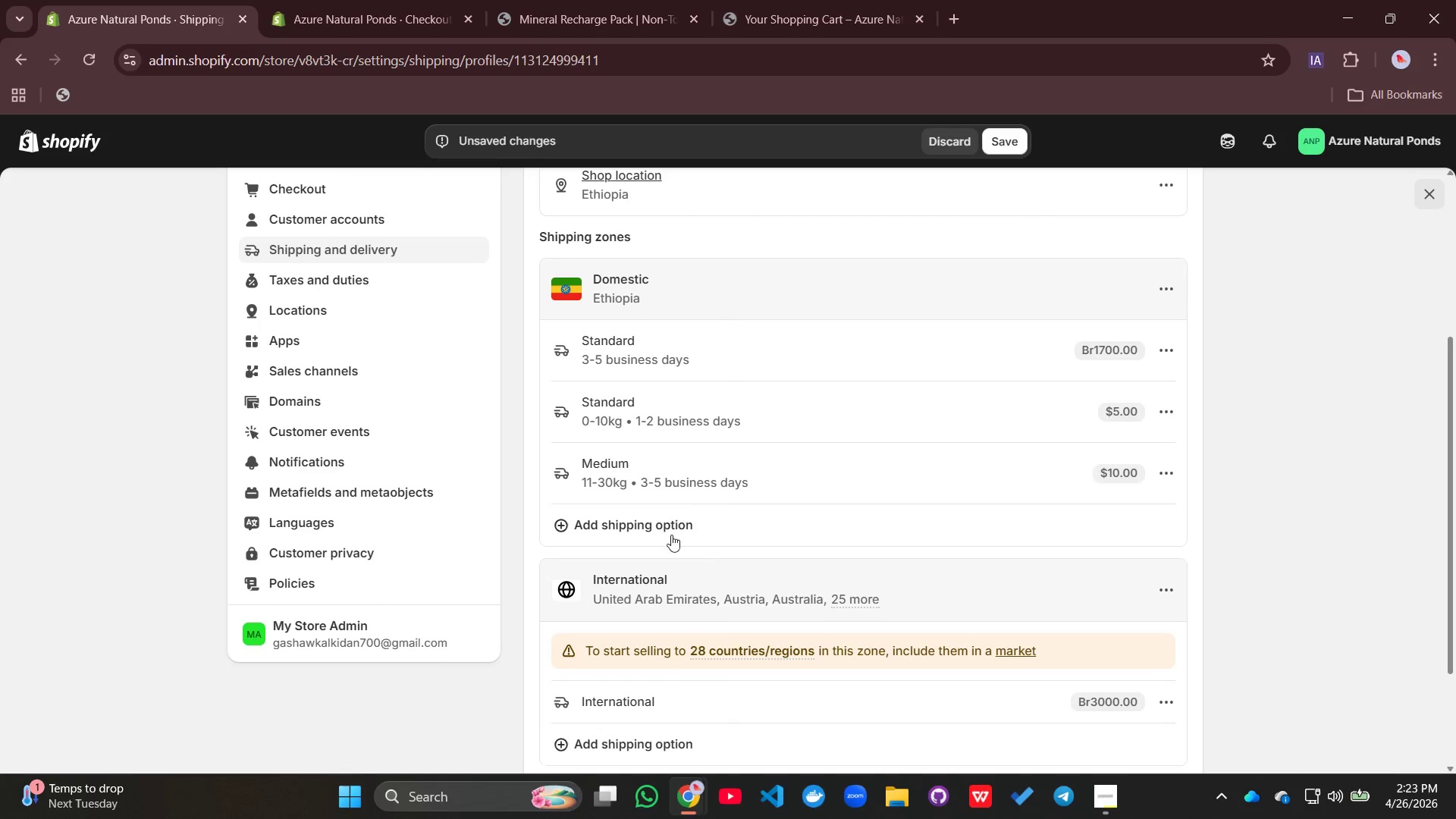 
left_click([654, 522])
 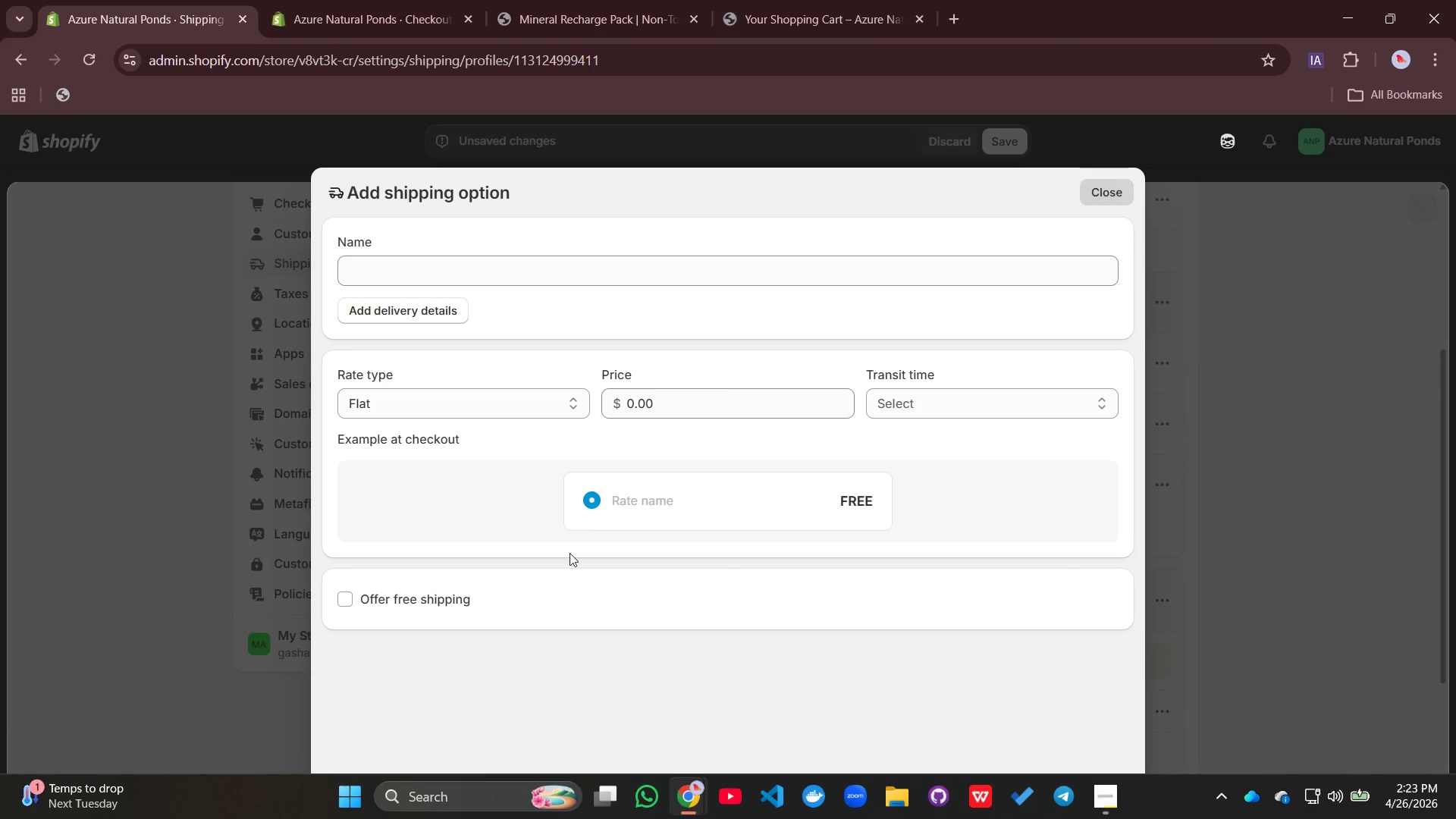 
wait(5.02)
 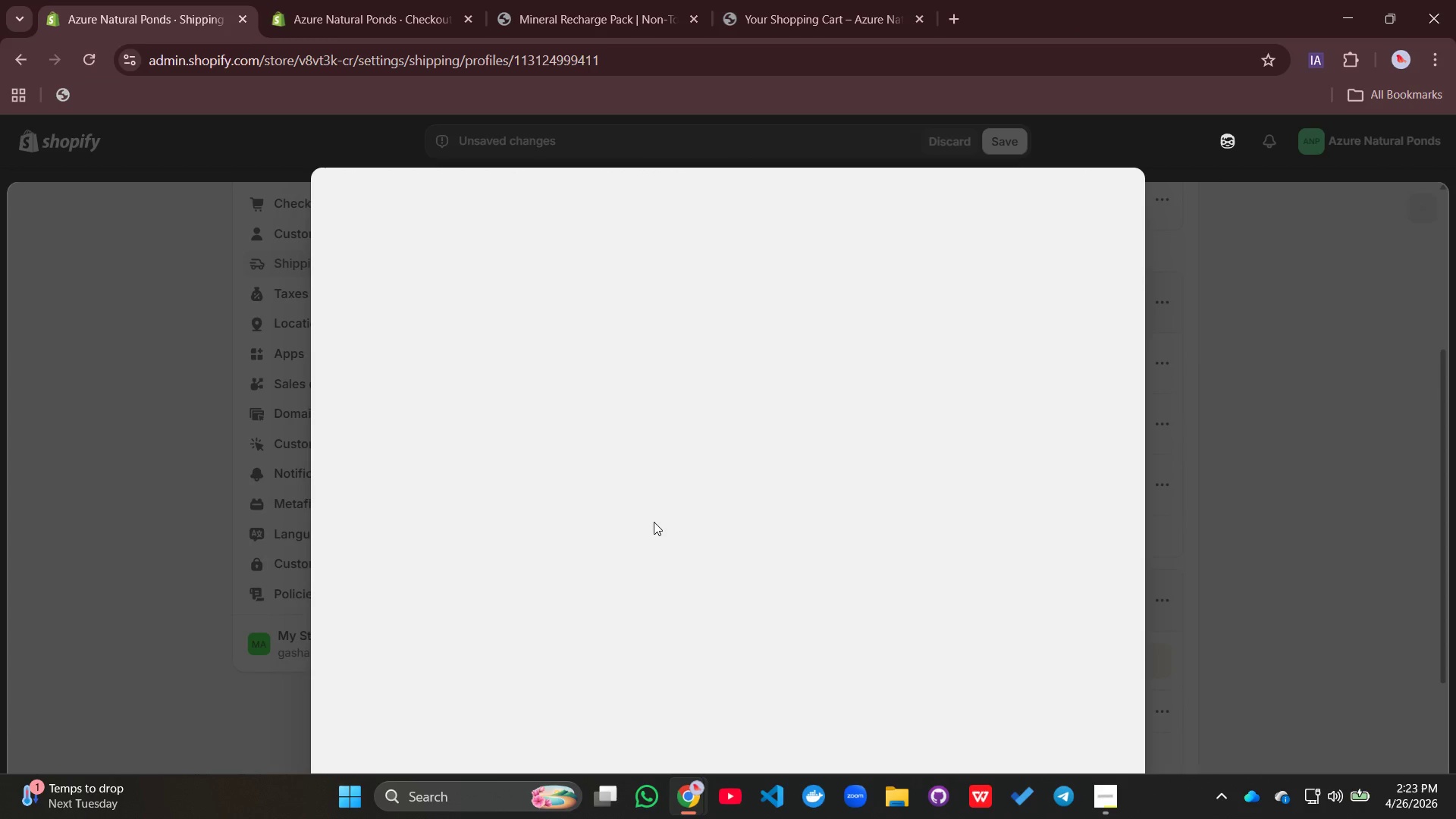 
left_click([359, 267])
 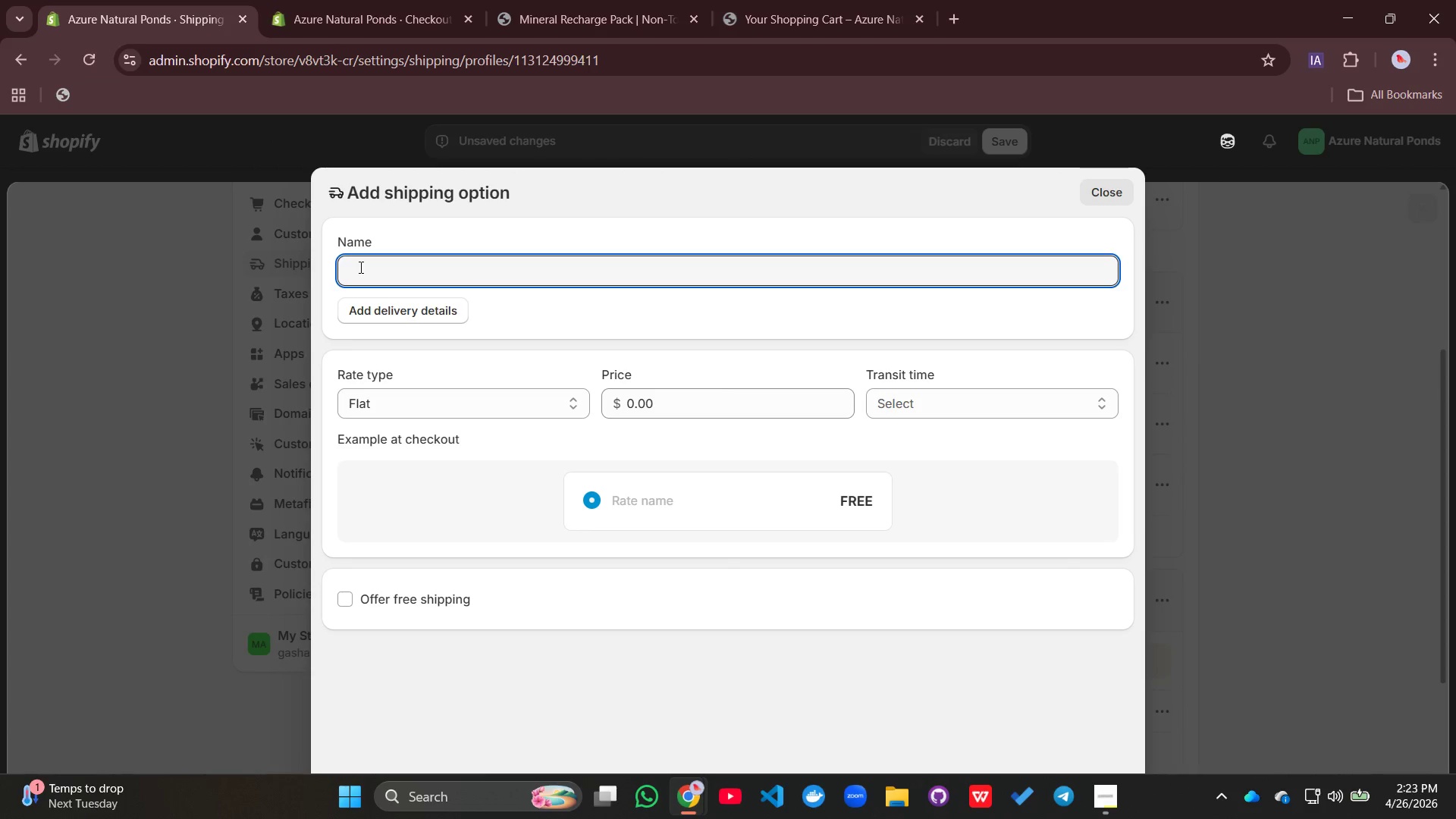 
type(Heavey)
 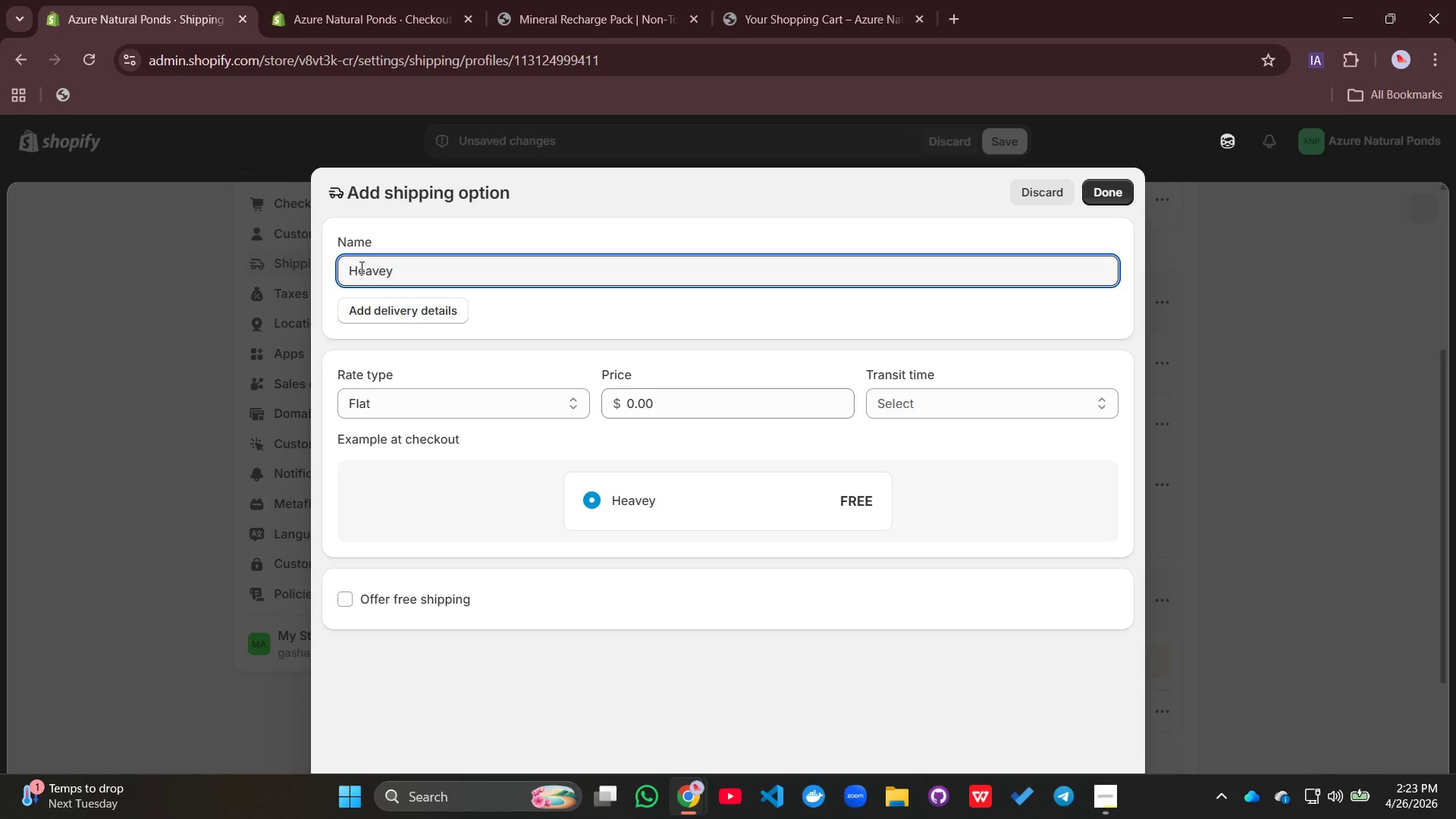 
key(Backspace)
 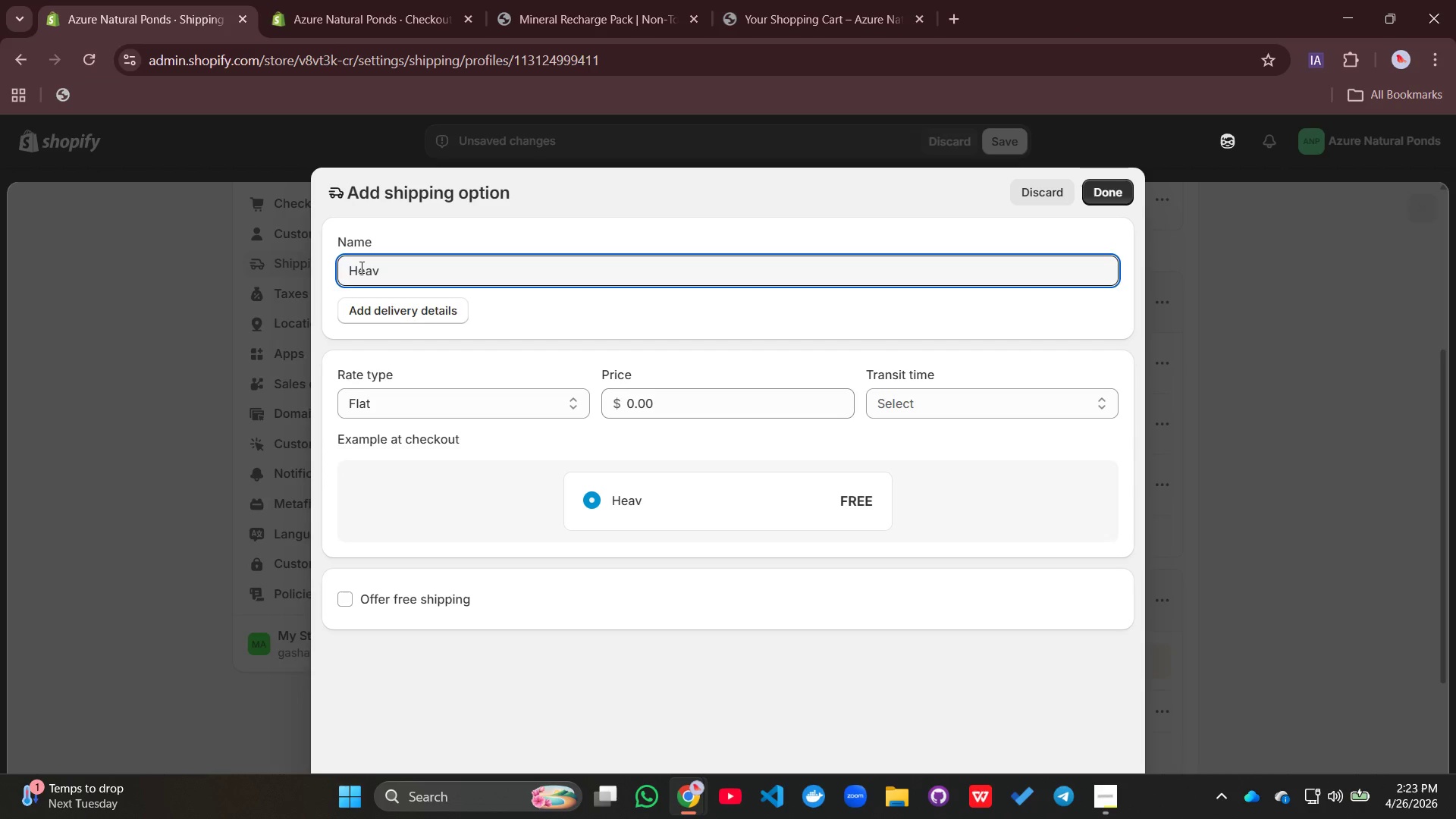 
key(Backspace)
 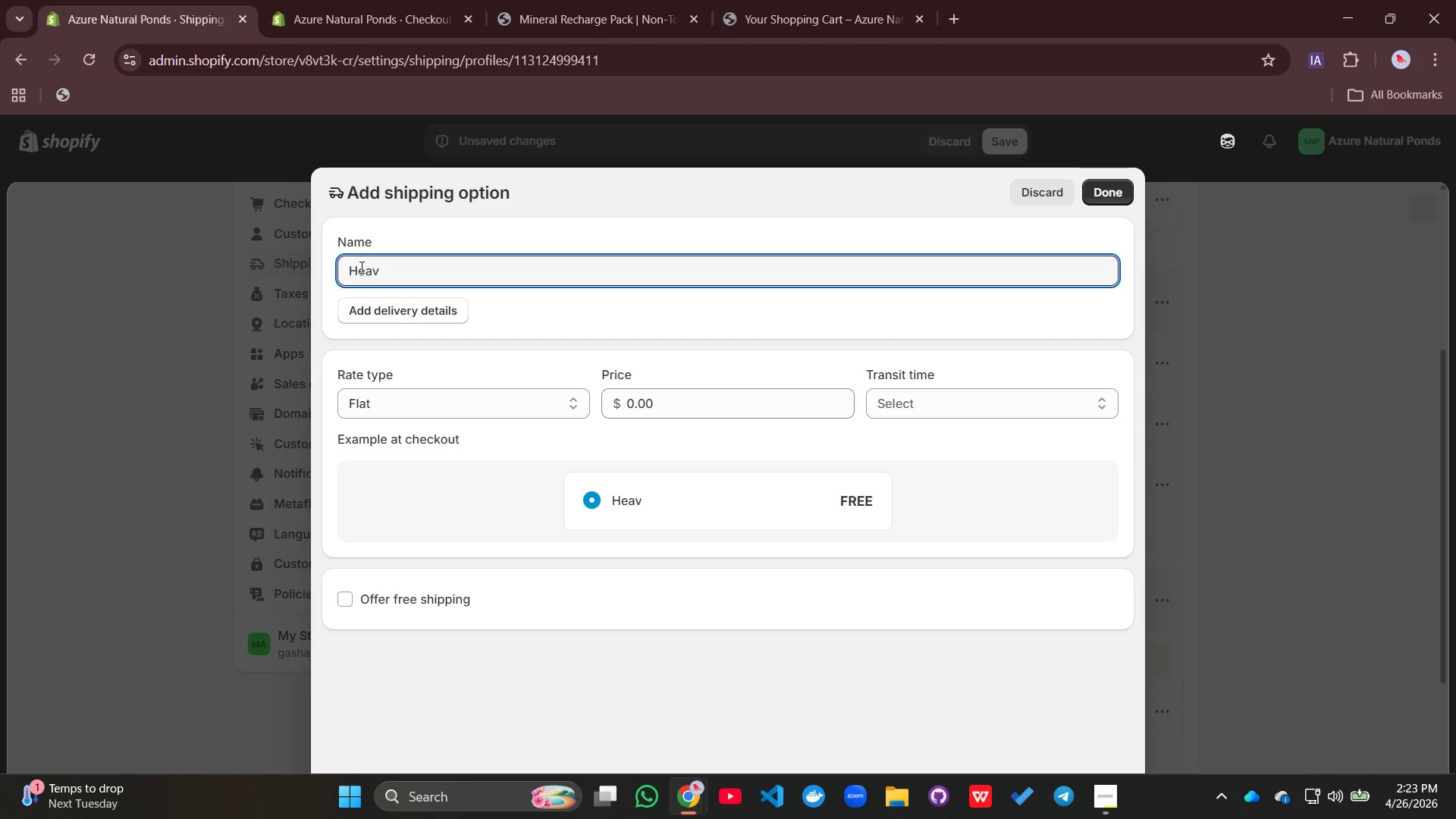 
key(Y)
 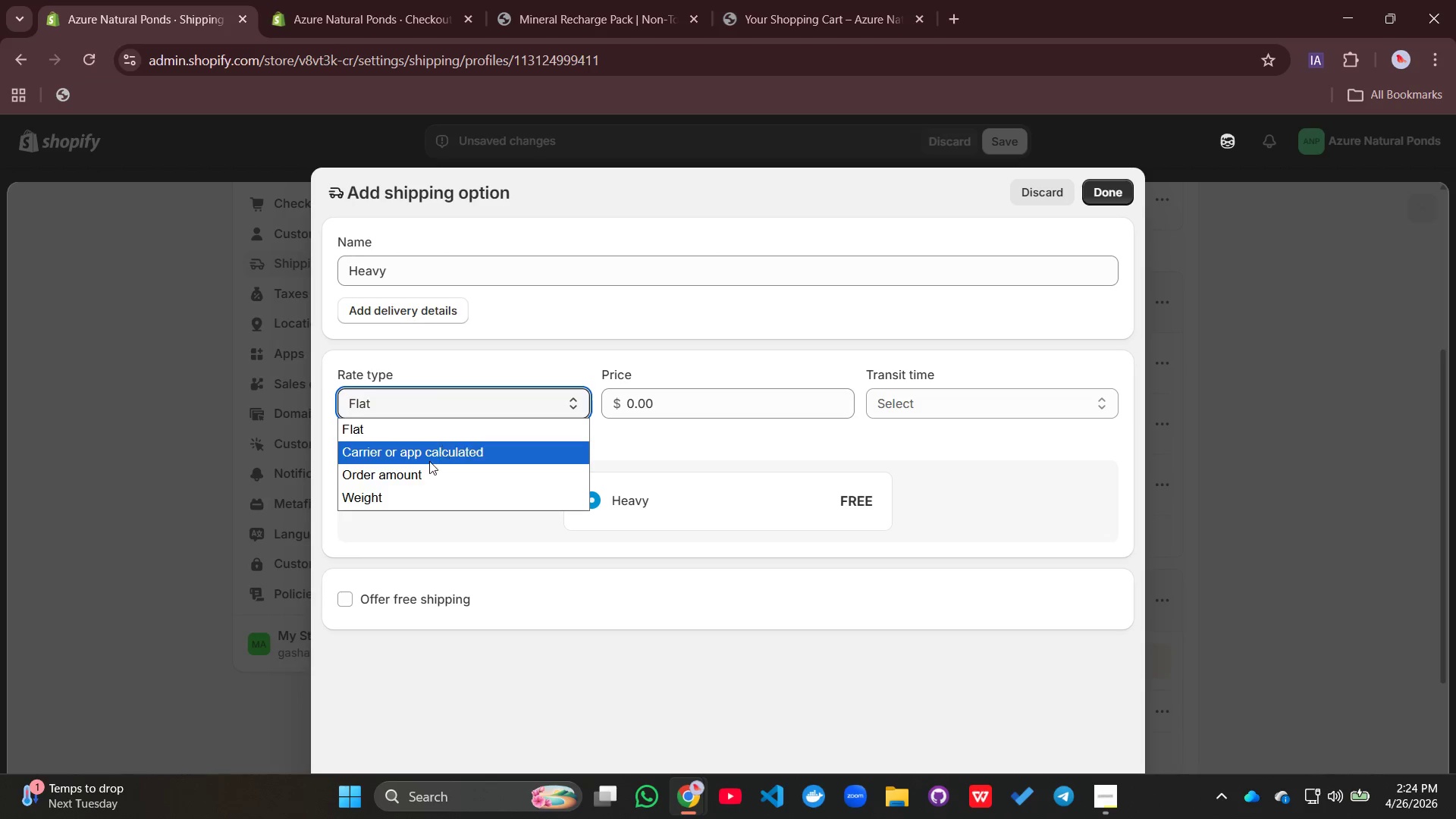 
left_click([405, 496])
 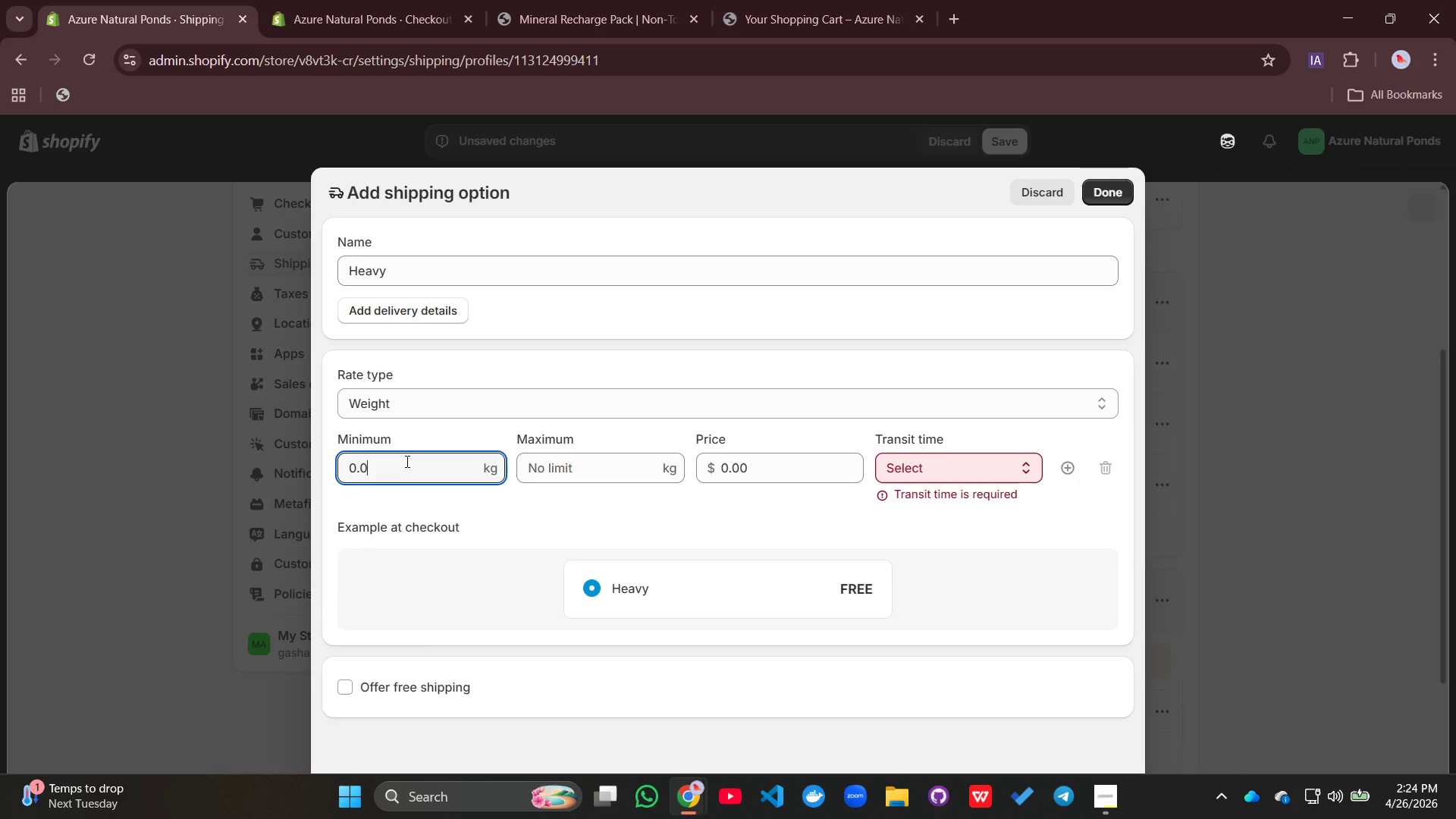 
key(Backspace)
key(Backspace)
key(Backspace)
type(31)
 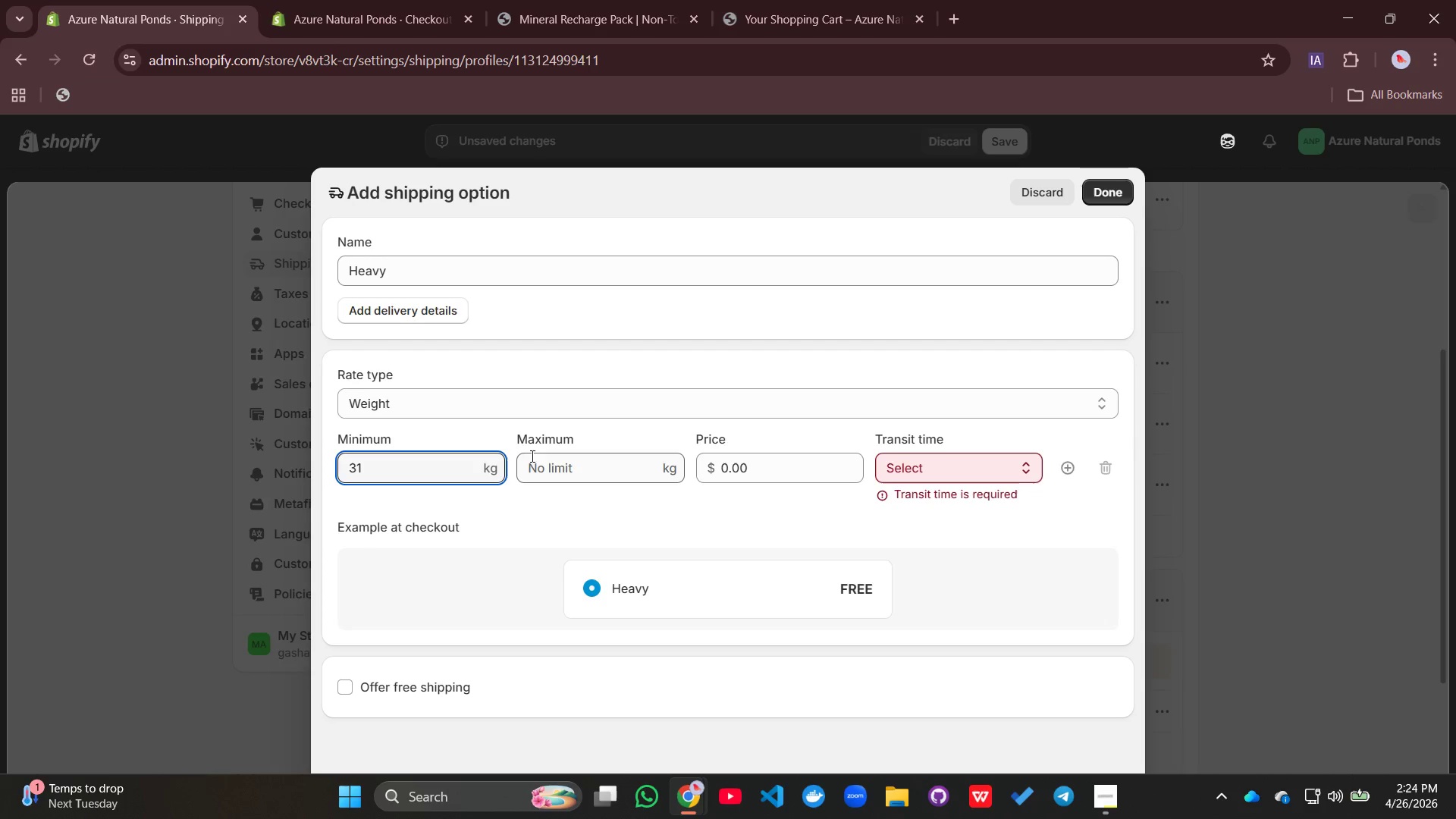 
left_click([542, 471])
 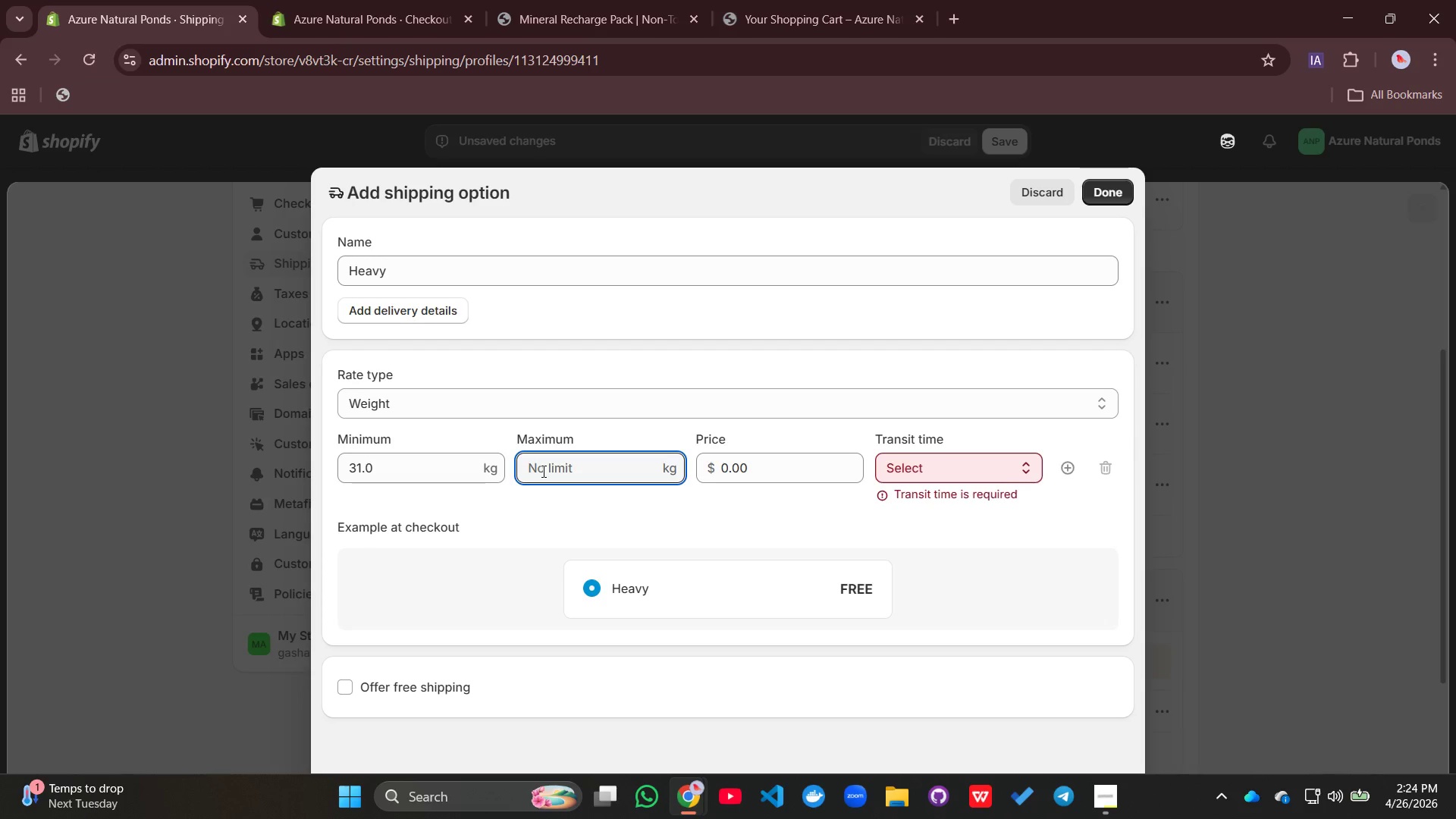 
wait(6.88)
 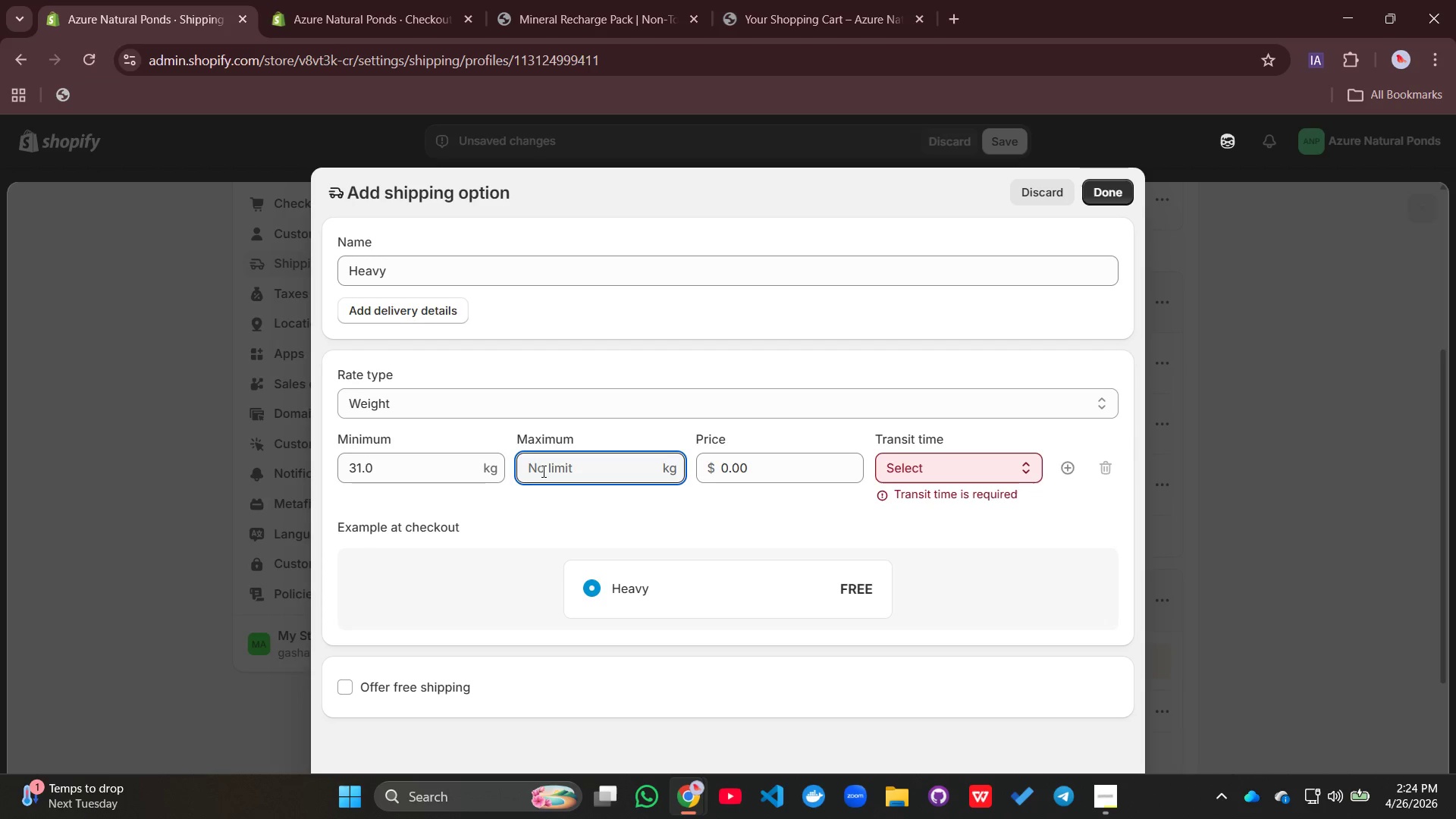 
type(50)
 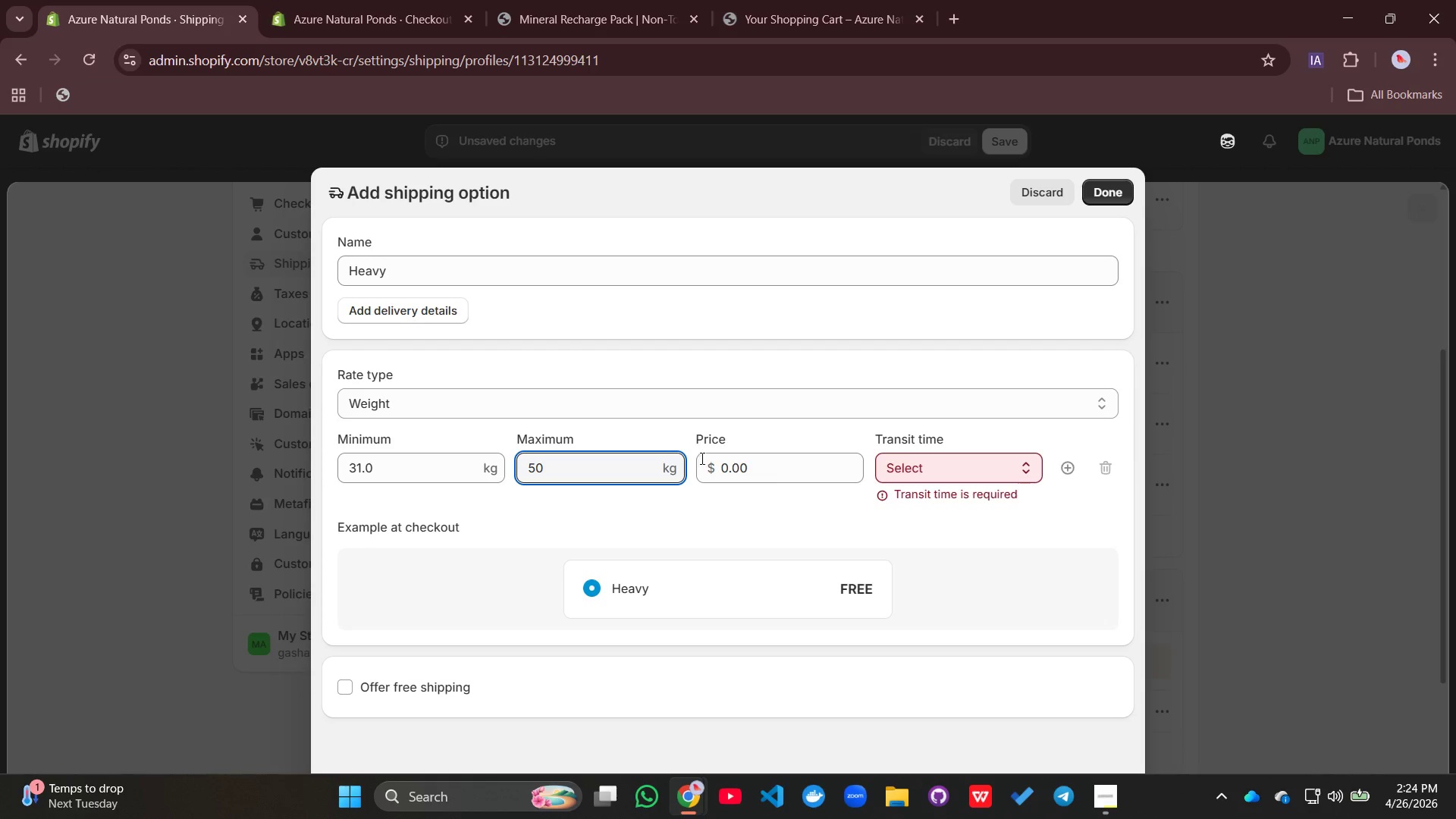 
left_click([730, 471])
 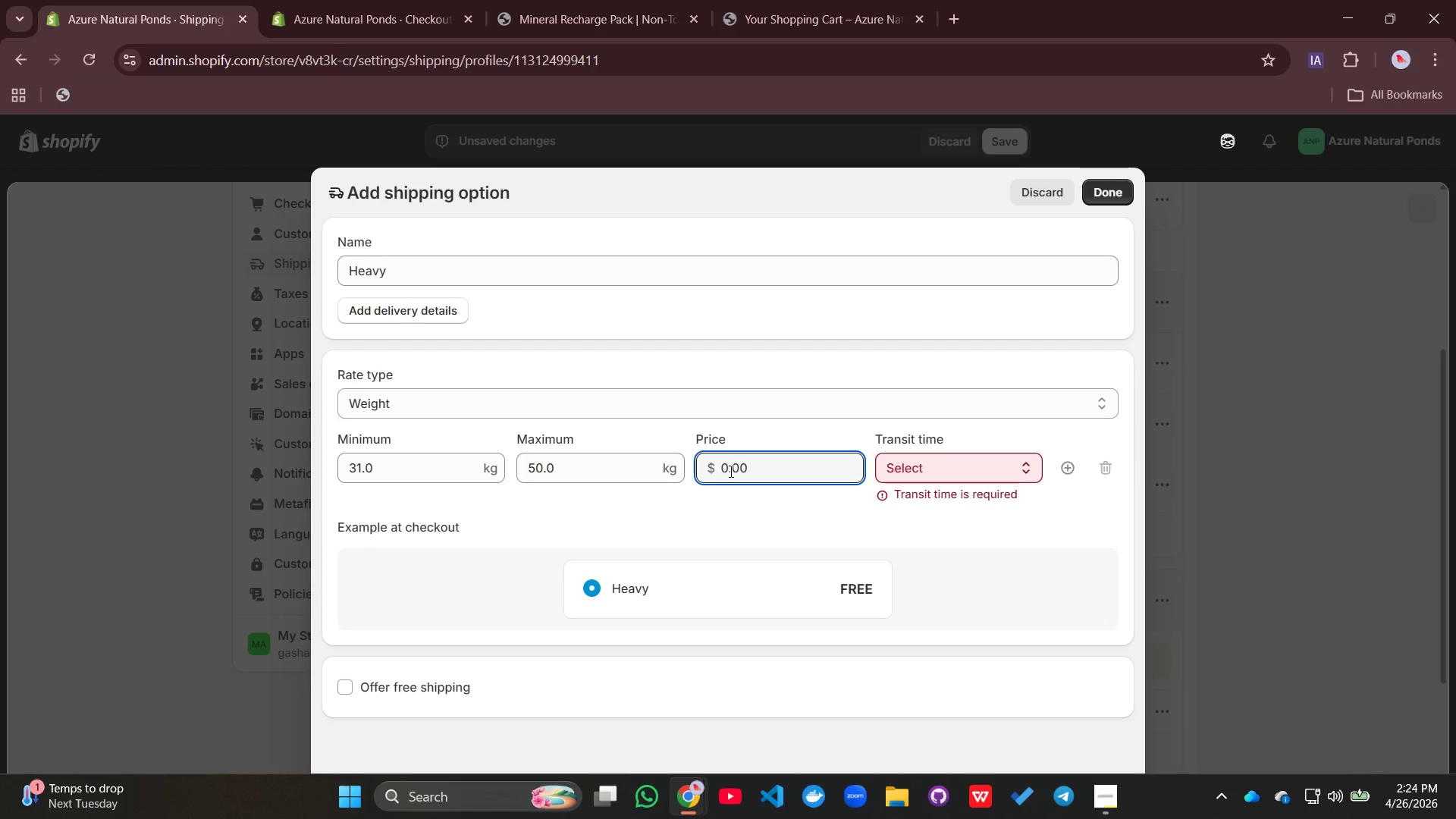 
left_click([730, 471])
 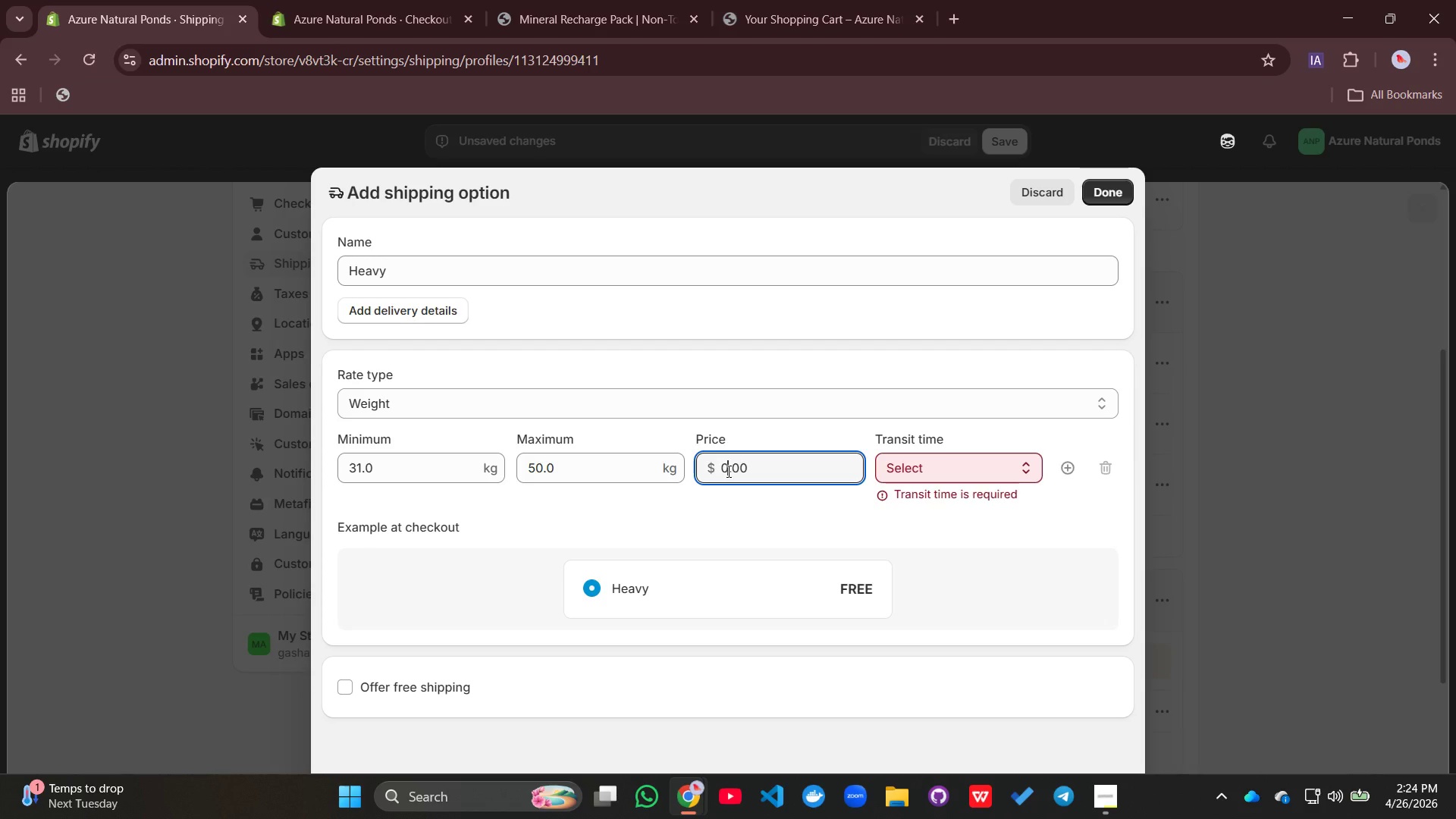 
key(Comma)
 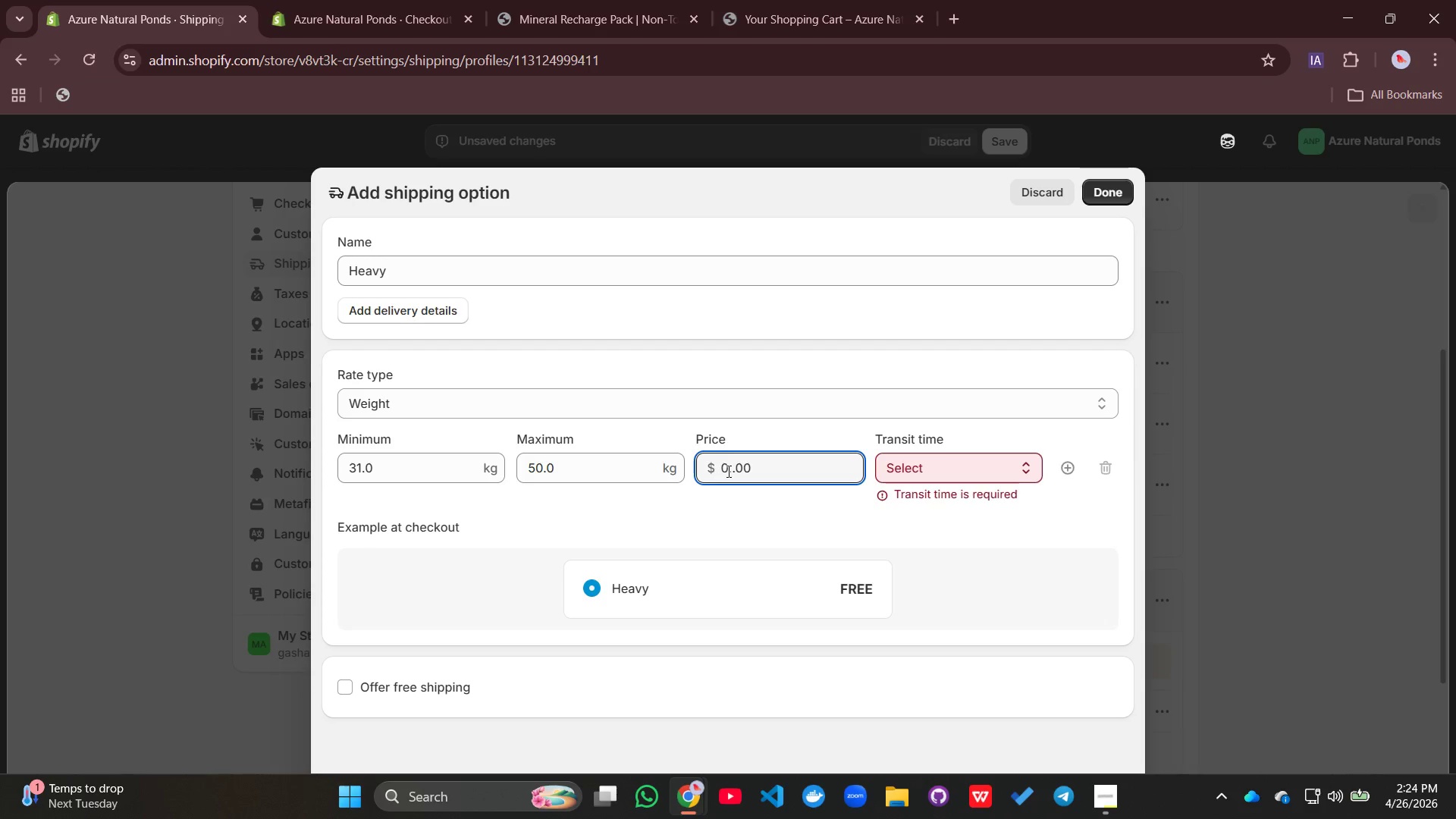 
key(ArrowLeft)
 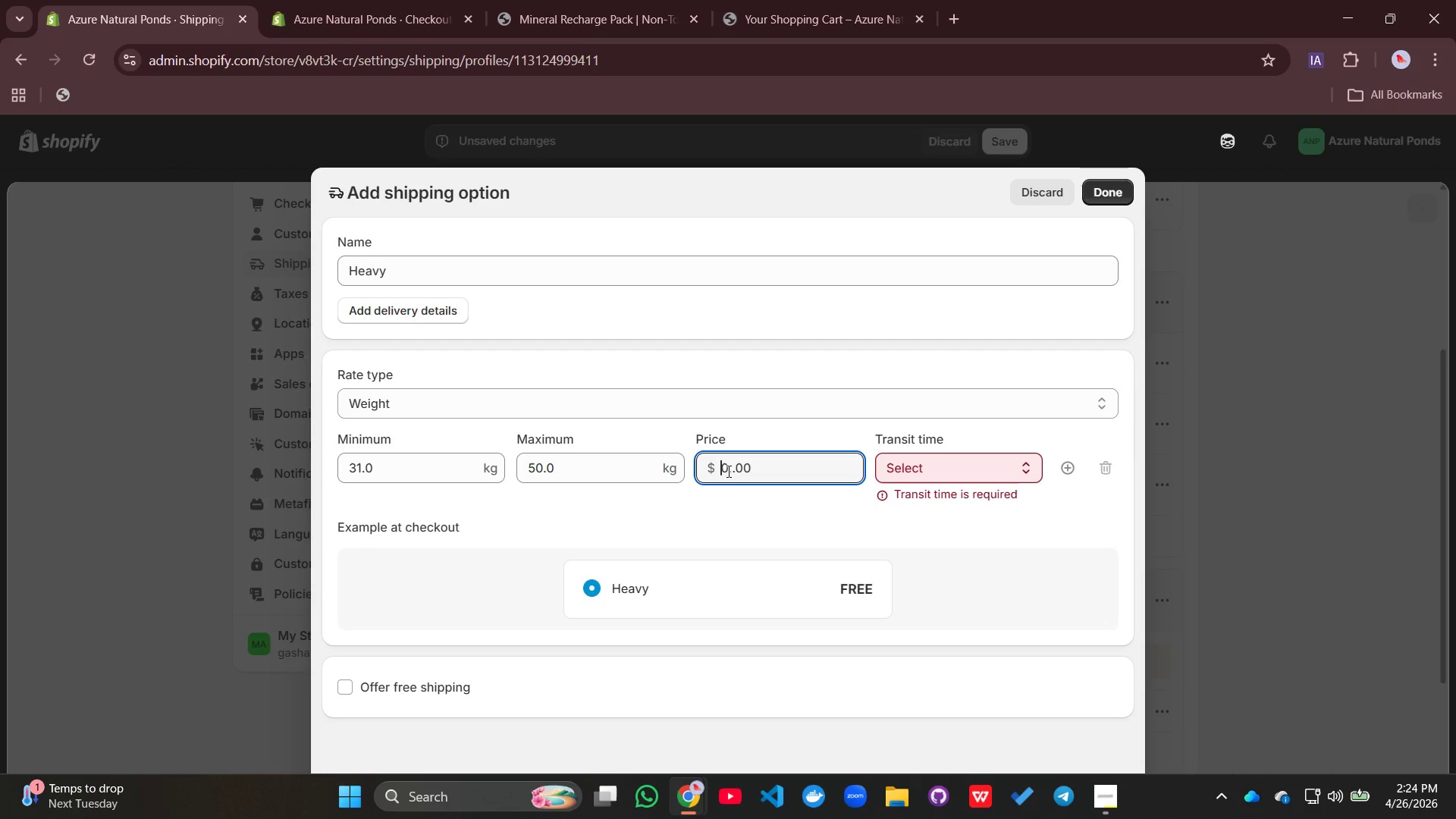 
key(ArrowLeft)
 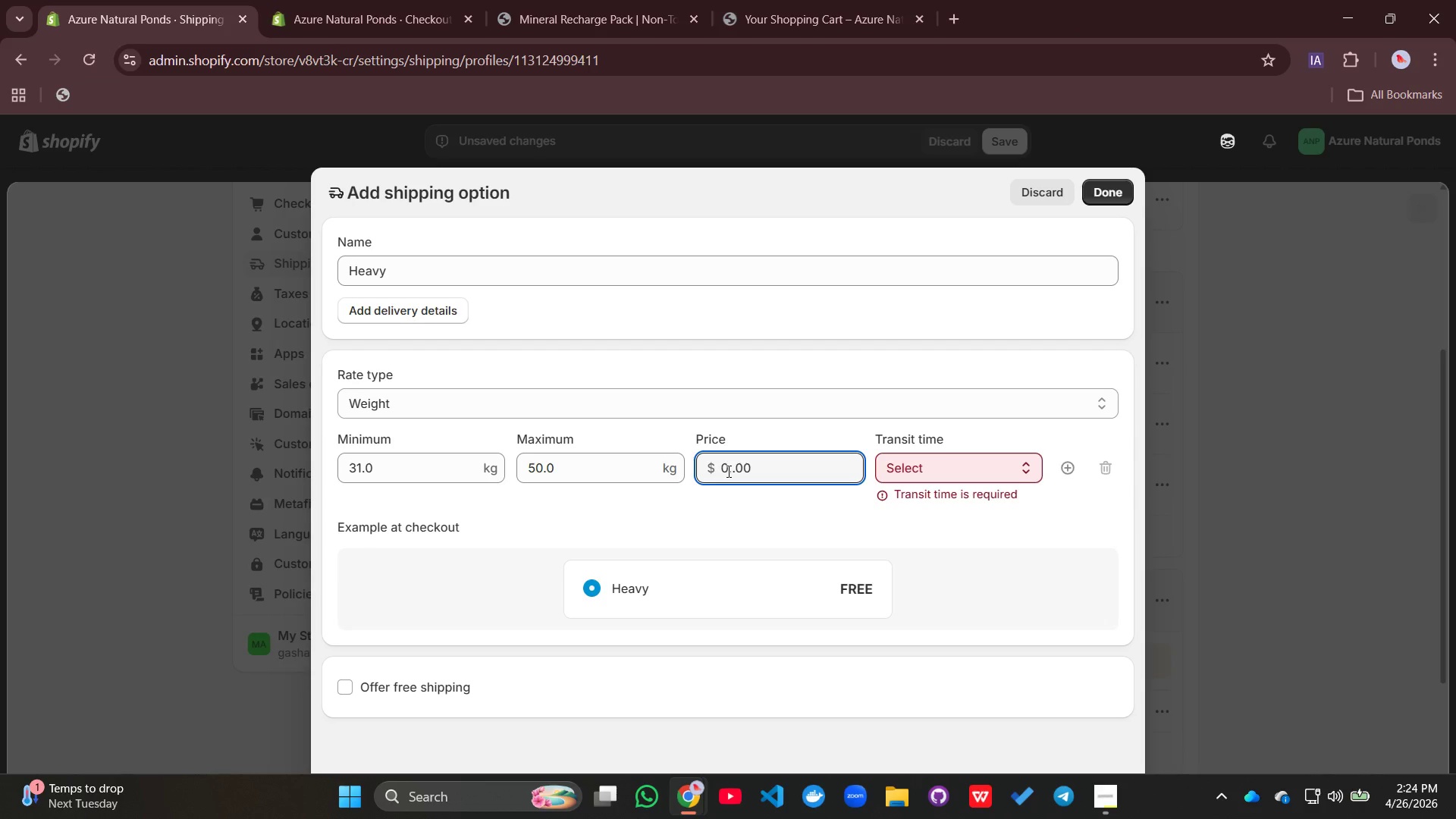 
key(2)
 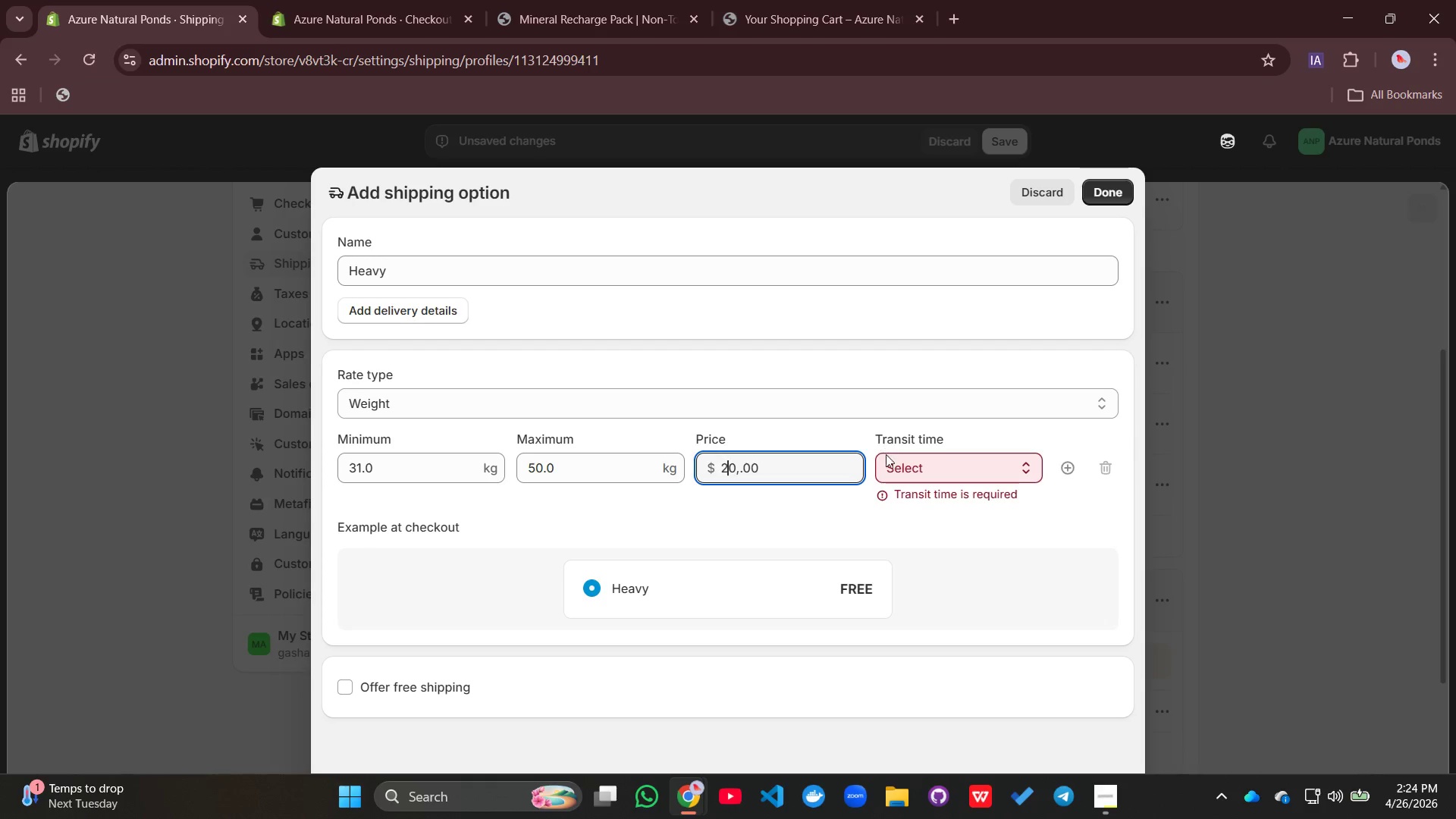 
left_click([890, 461])
 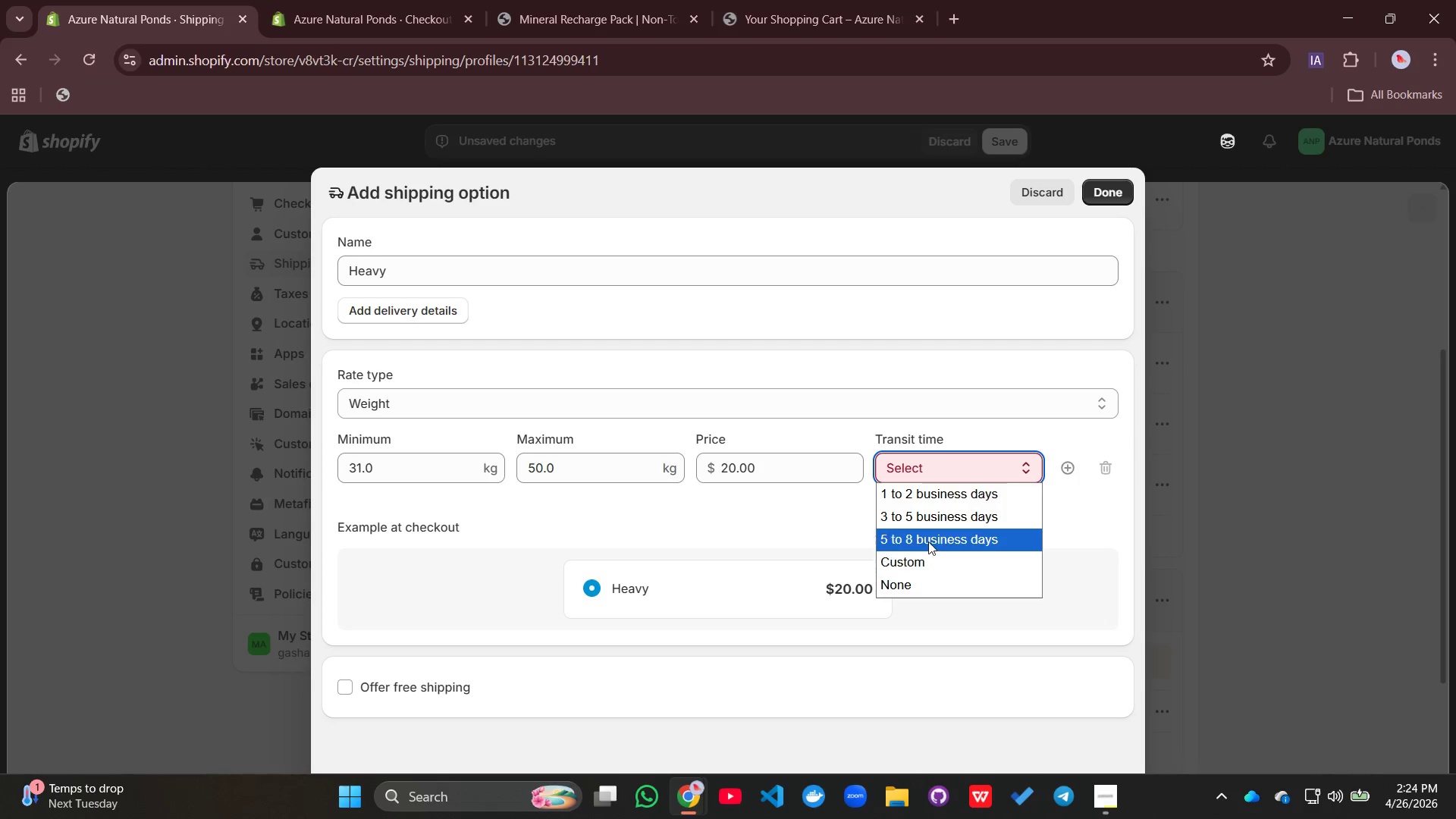 
left_click([928, 541])
 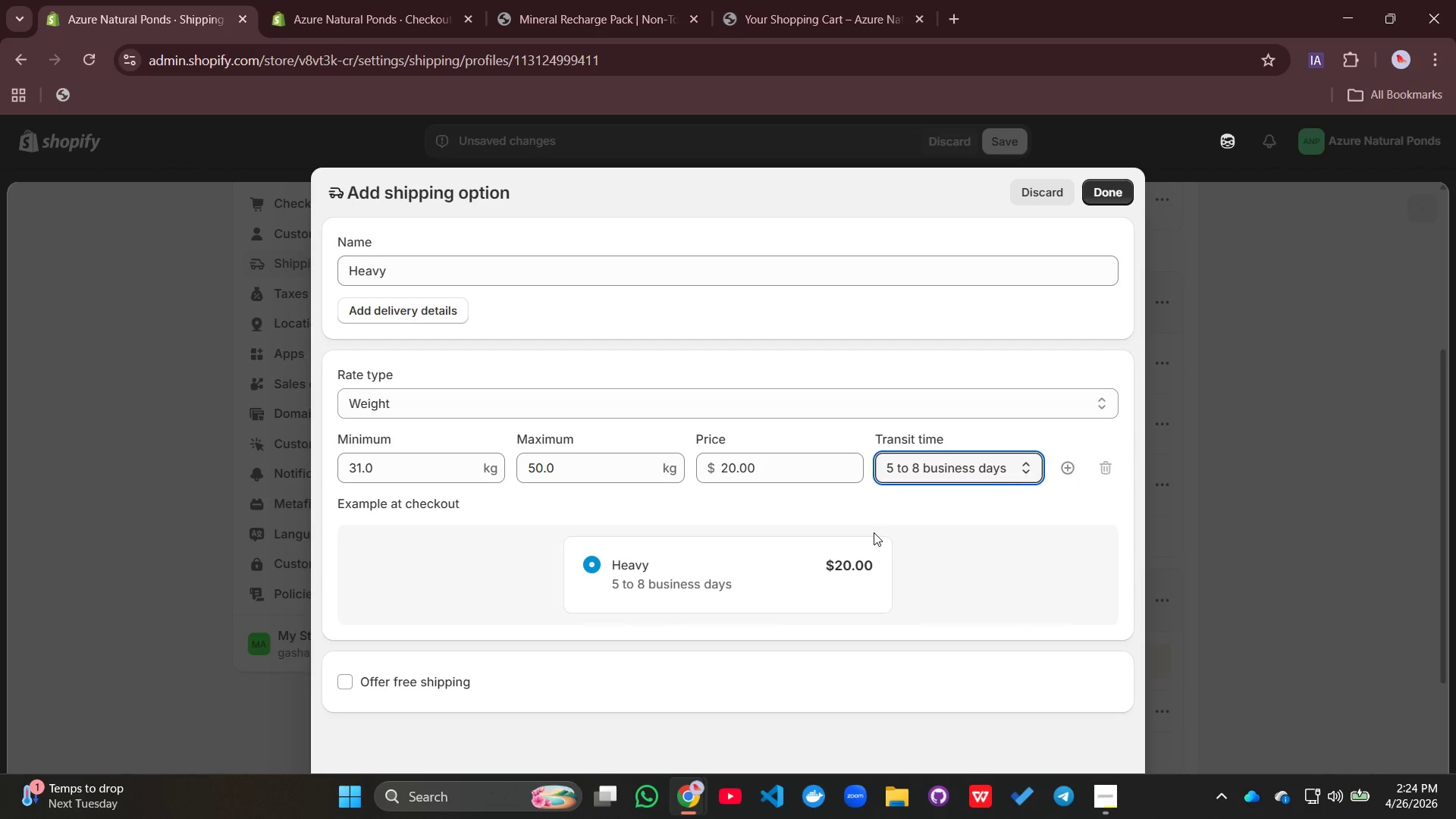 
scroll: coordinate [874, 532], scroll_direction: up, amount: 1.0
 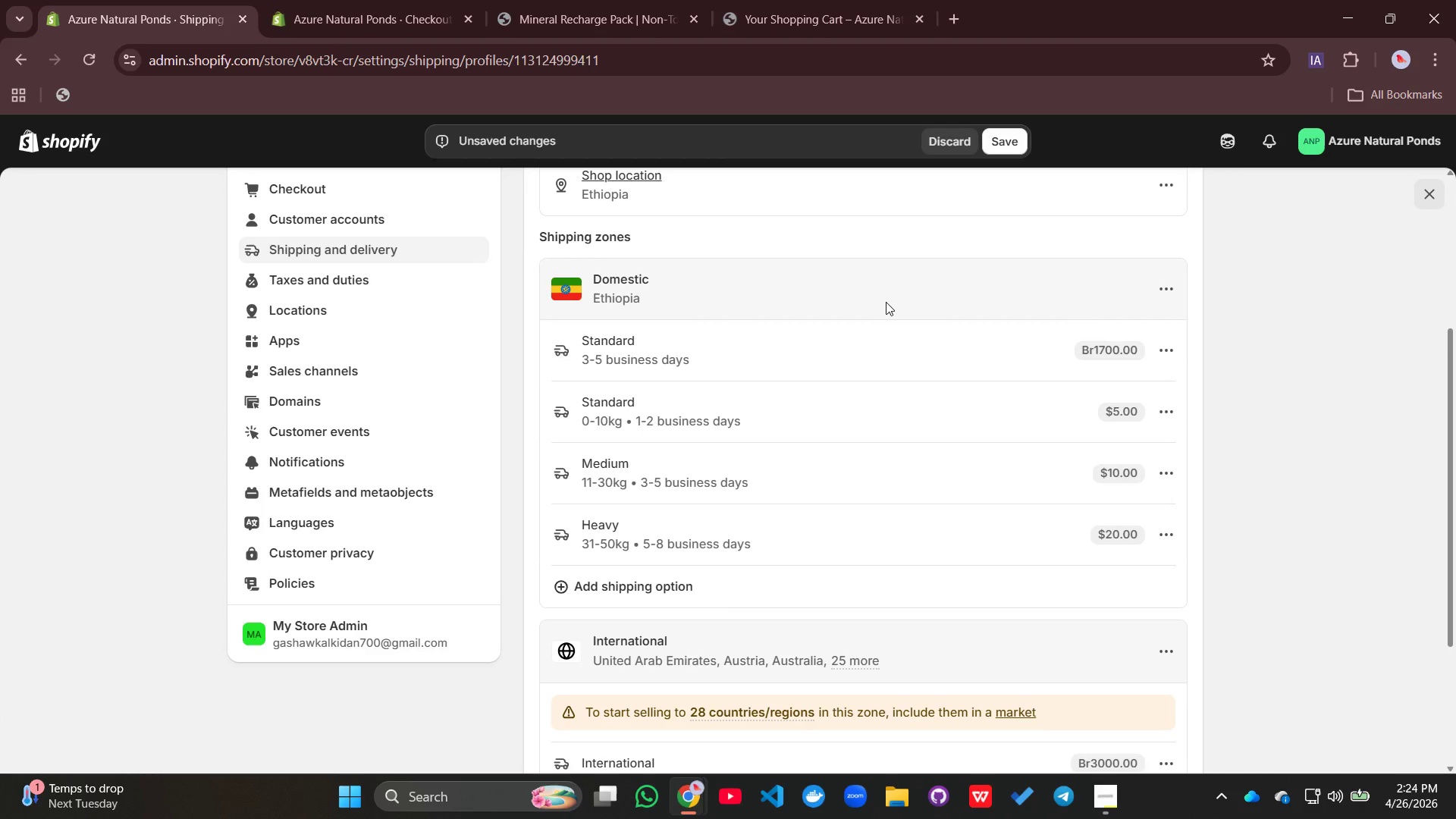 
wait(8.62)
 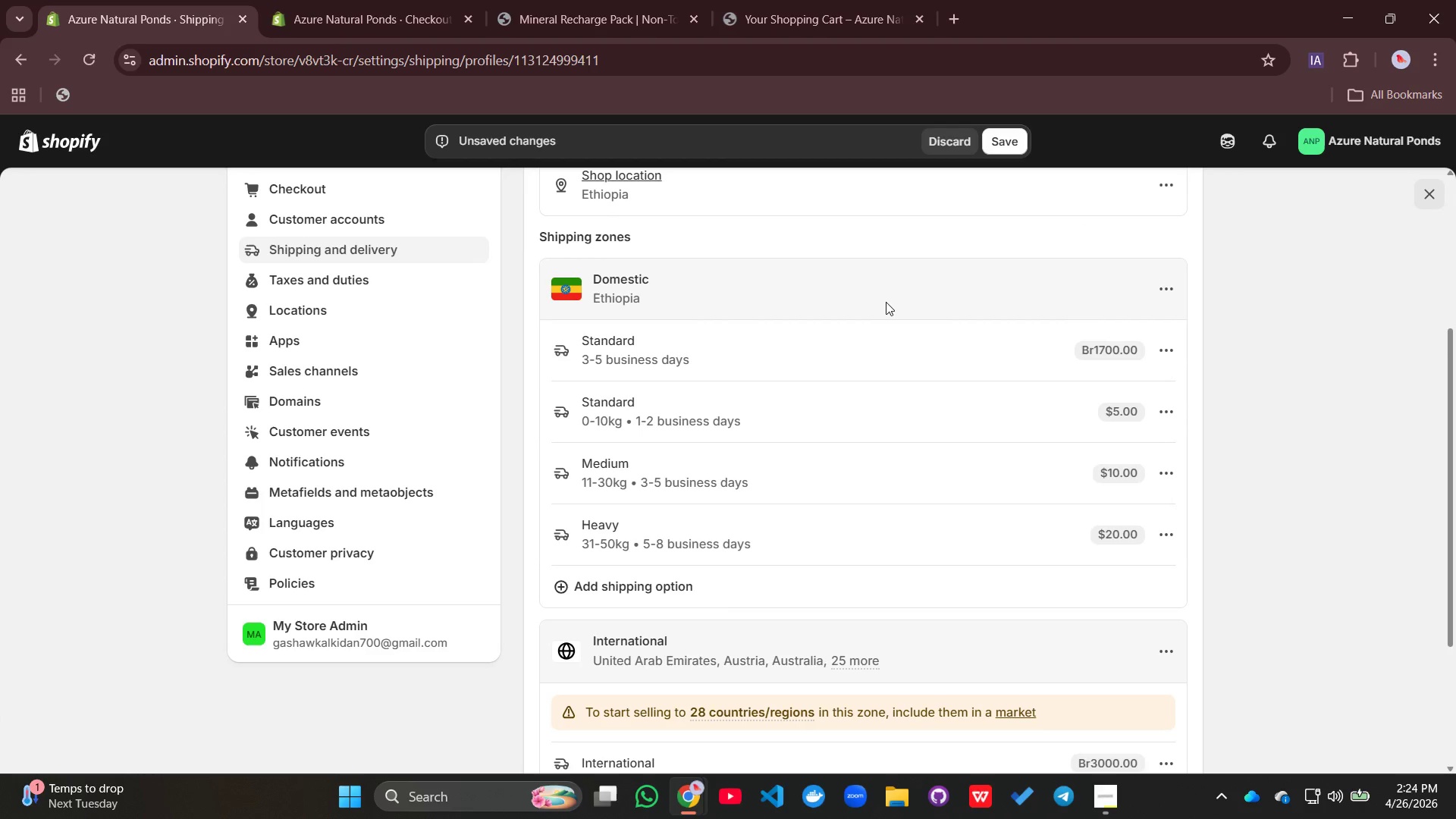 
scroll: coordinate [331, 334], scroll_direction: up, amount: 2.0
 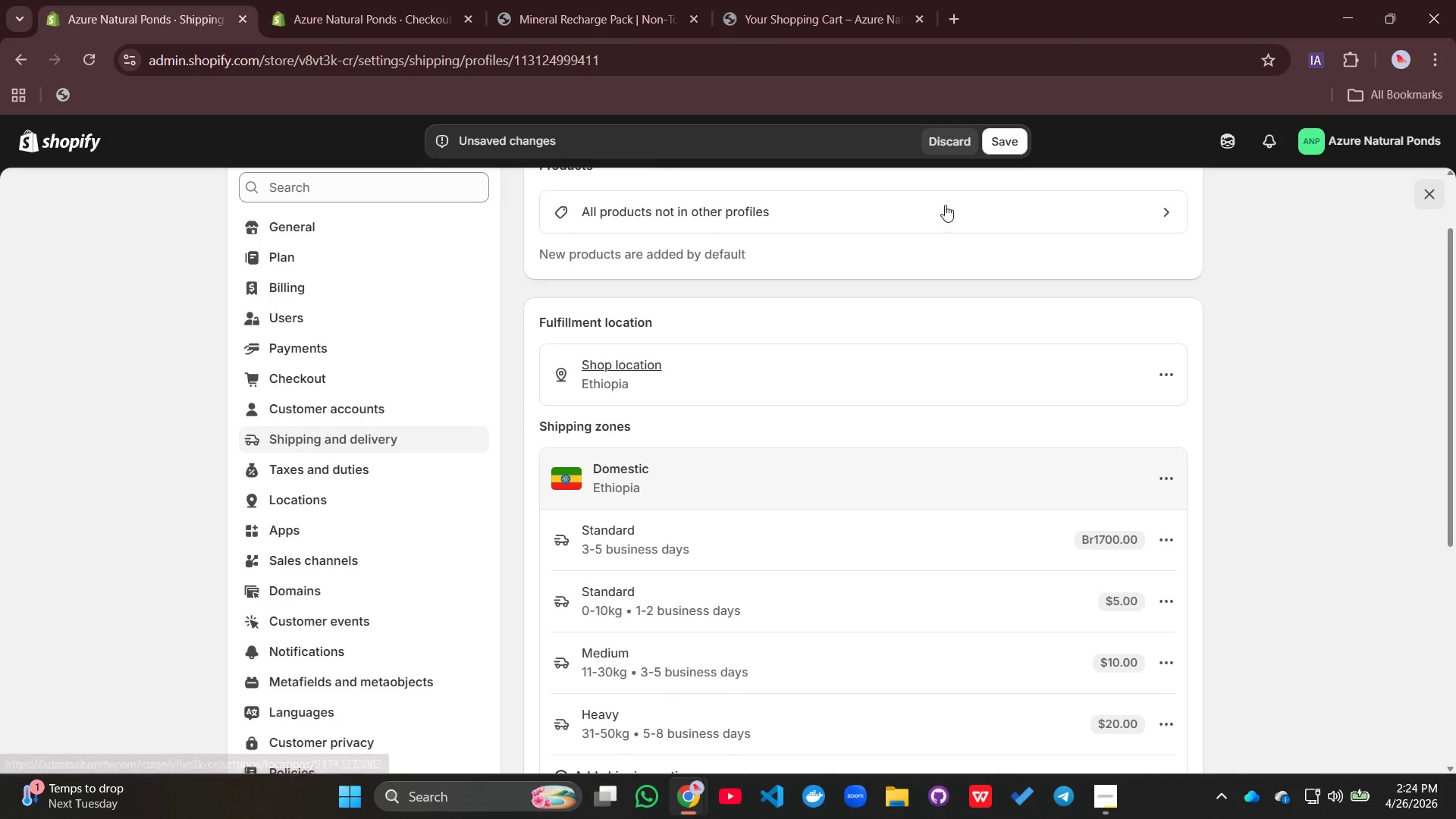 
mouse_move([986, 139])
 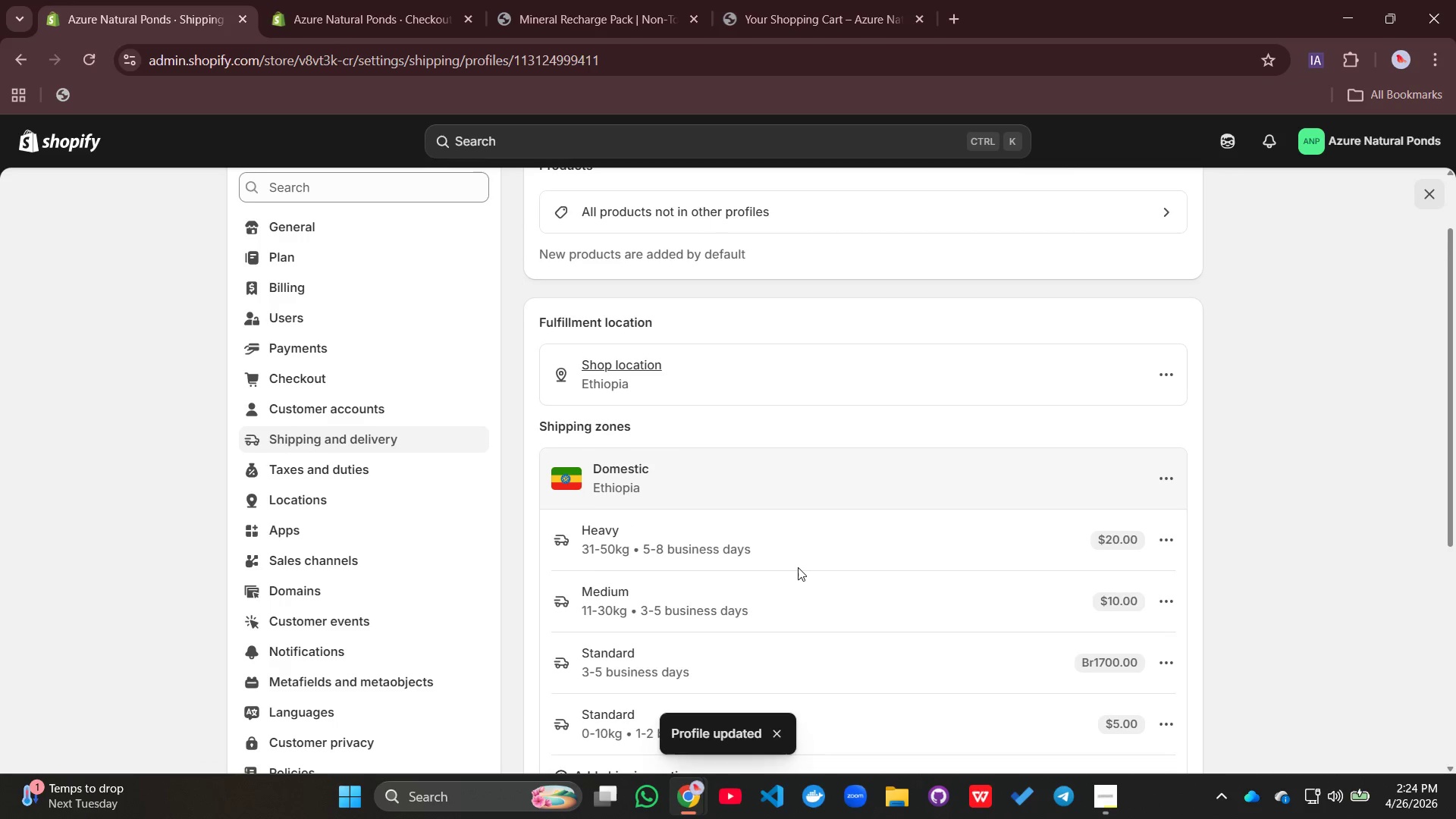 
scroll: coordinate [798, 567], scroll_direction: down, amount: 1.0
 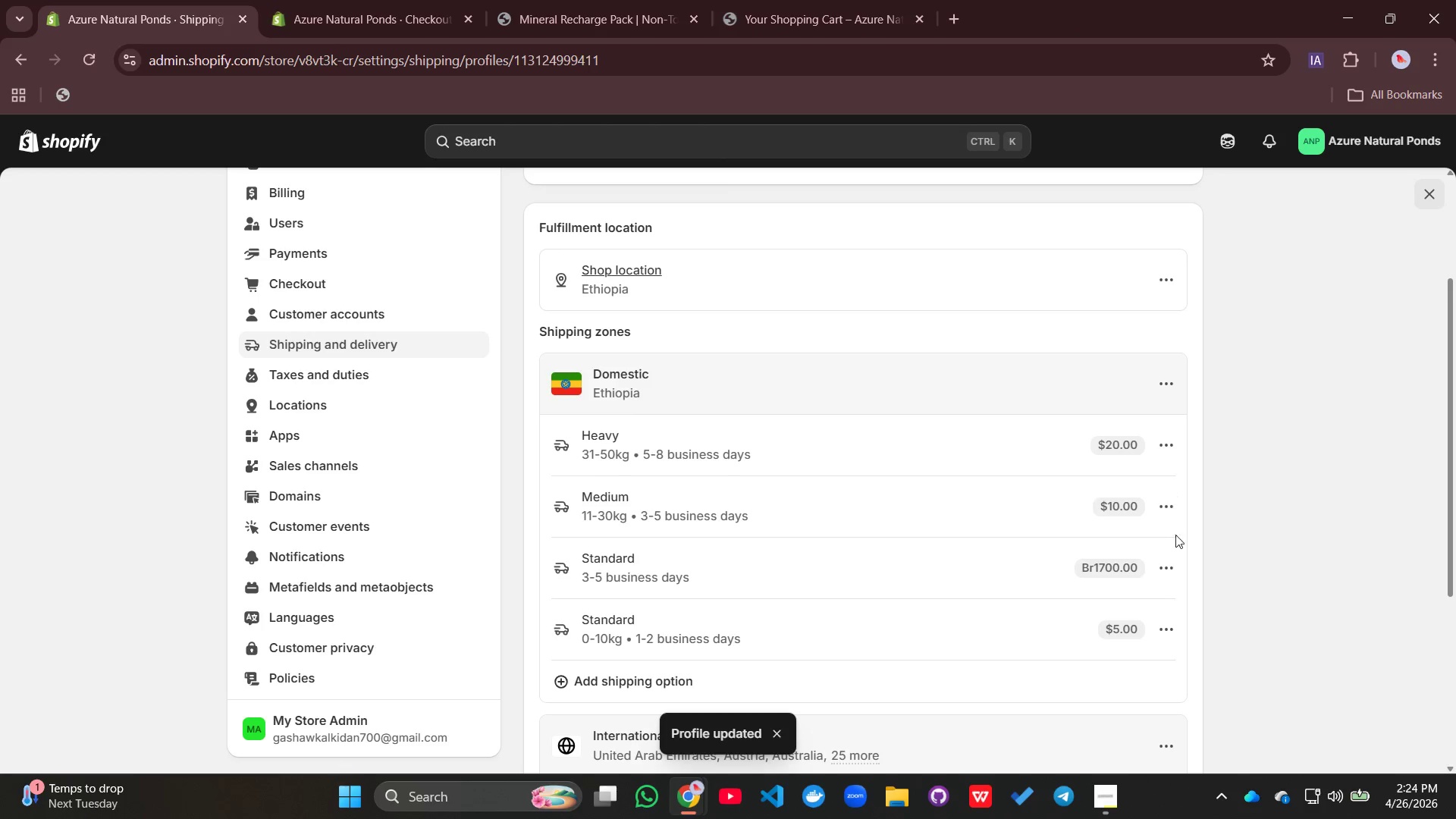 
left_click([1168, 566])
 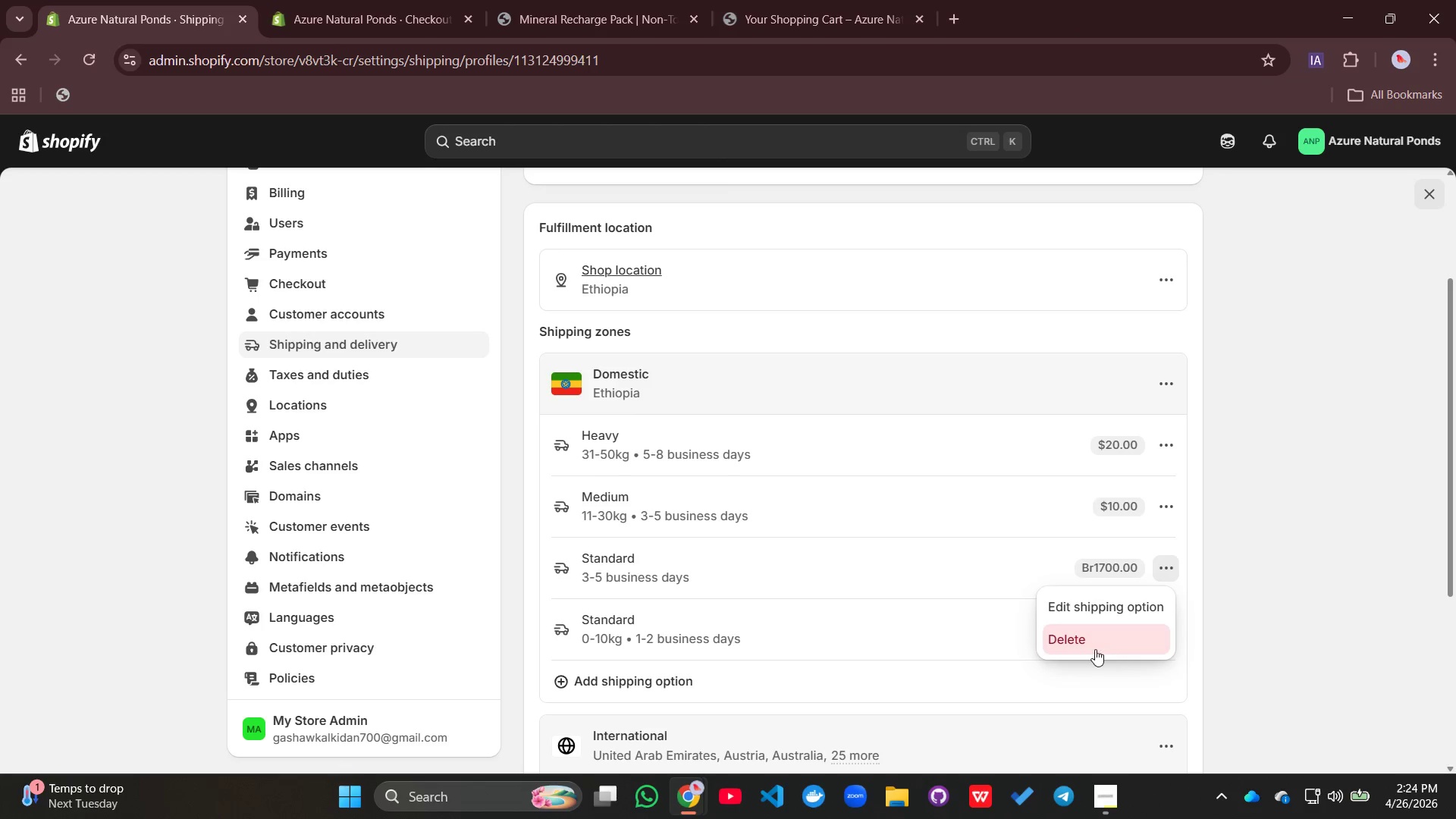 
left_click([1093, 648])
 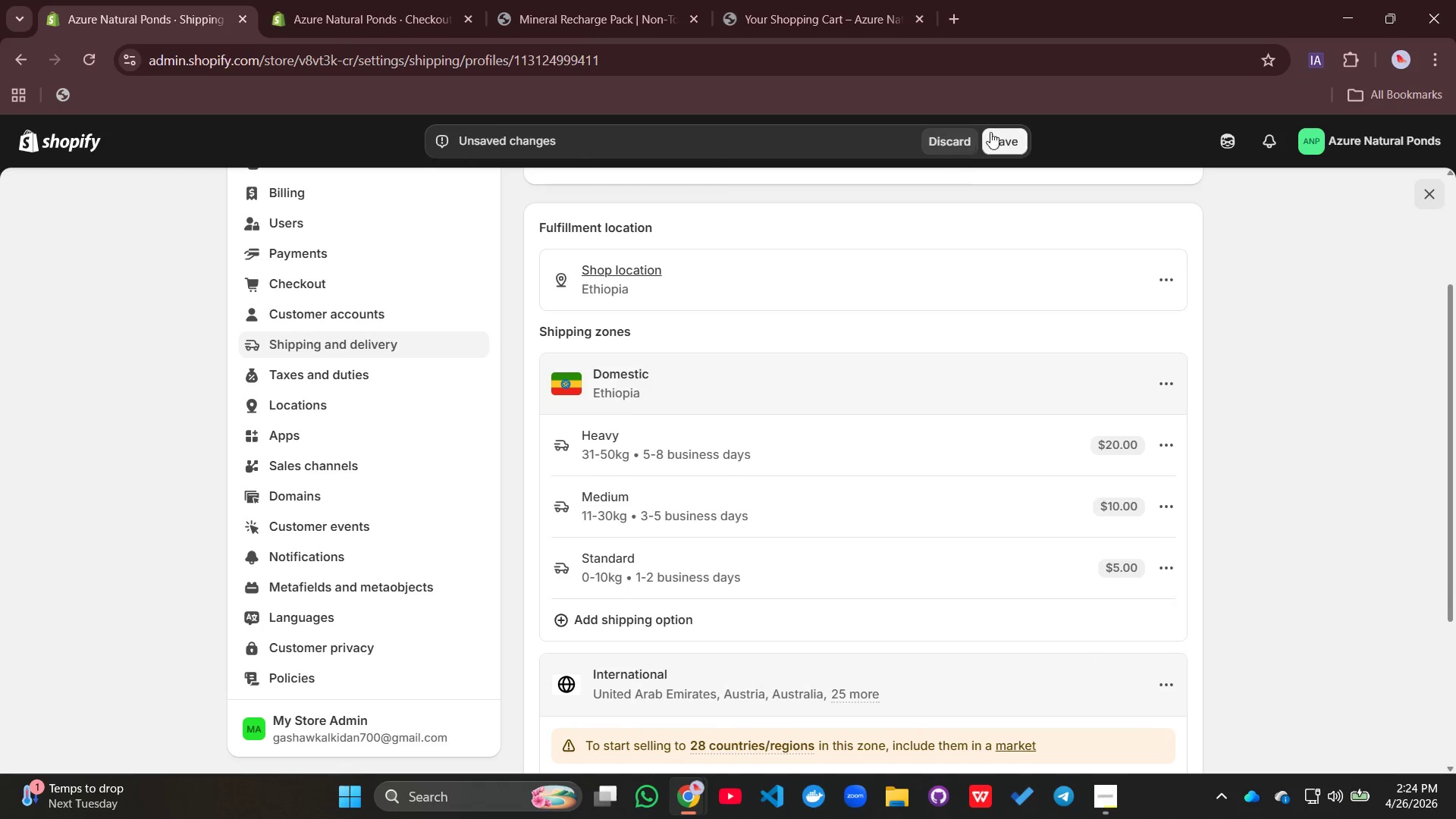 
left_click([1003, 133])
 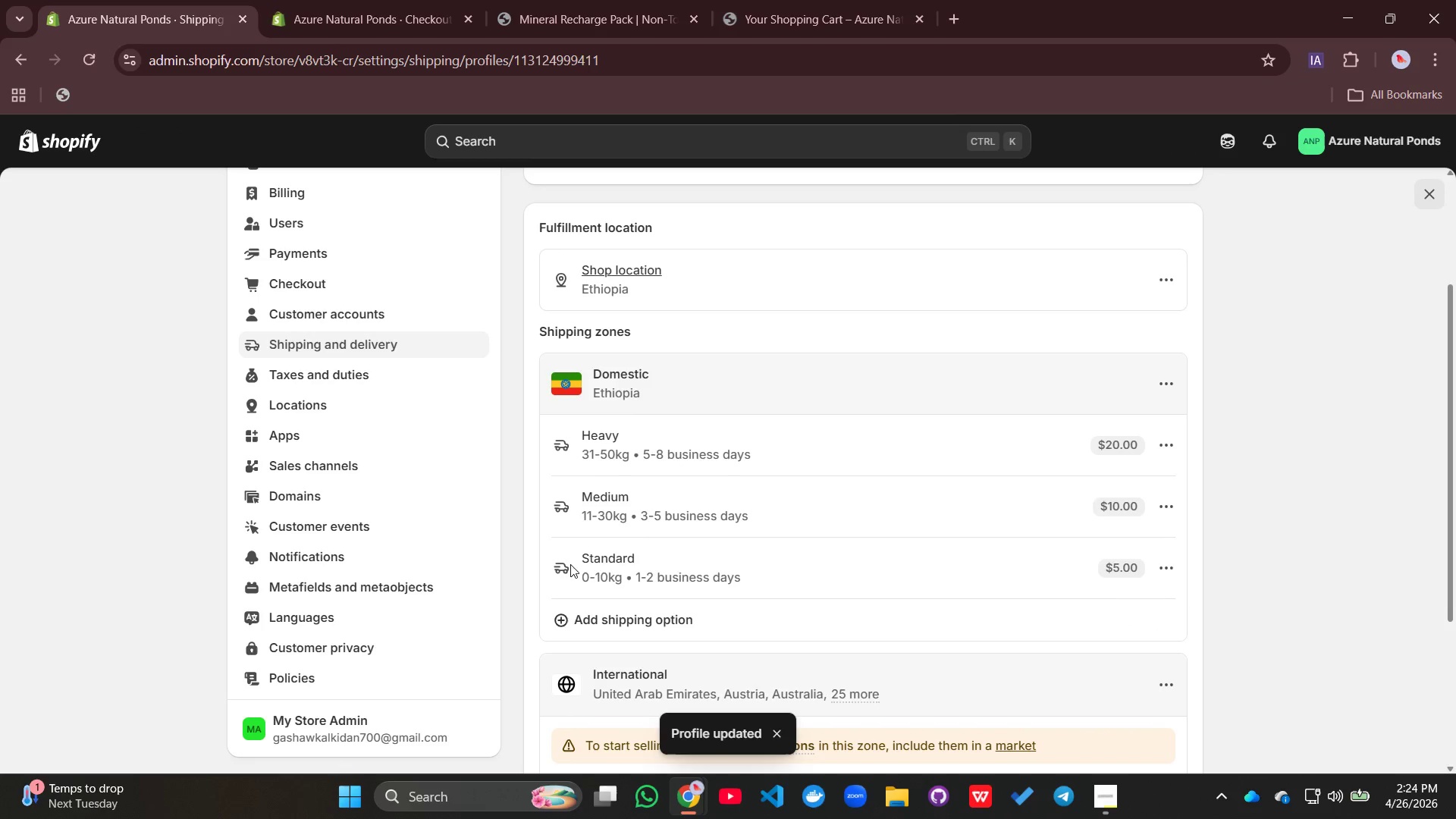 
scroll: coordinate [339, 318], scroll_direction: up, amount: 1.0
 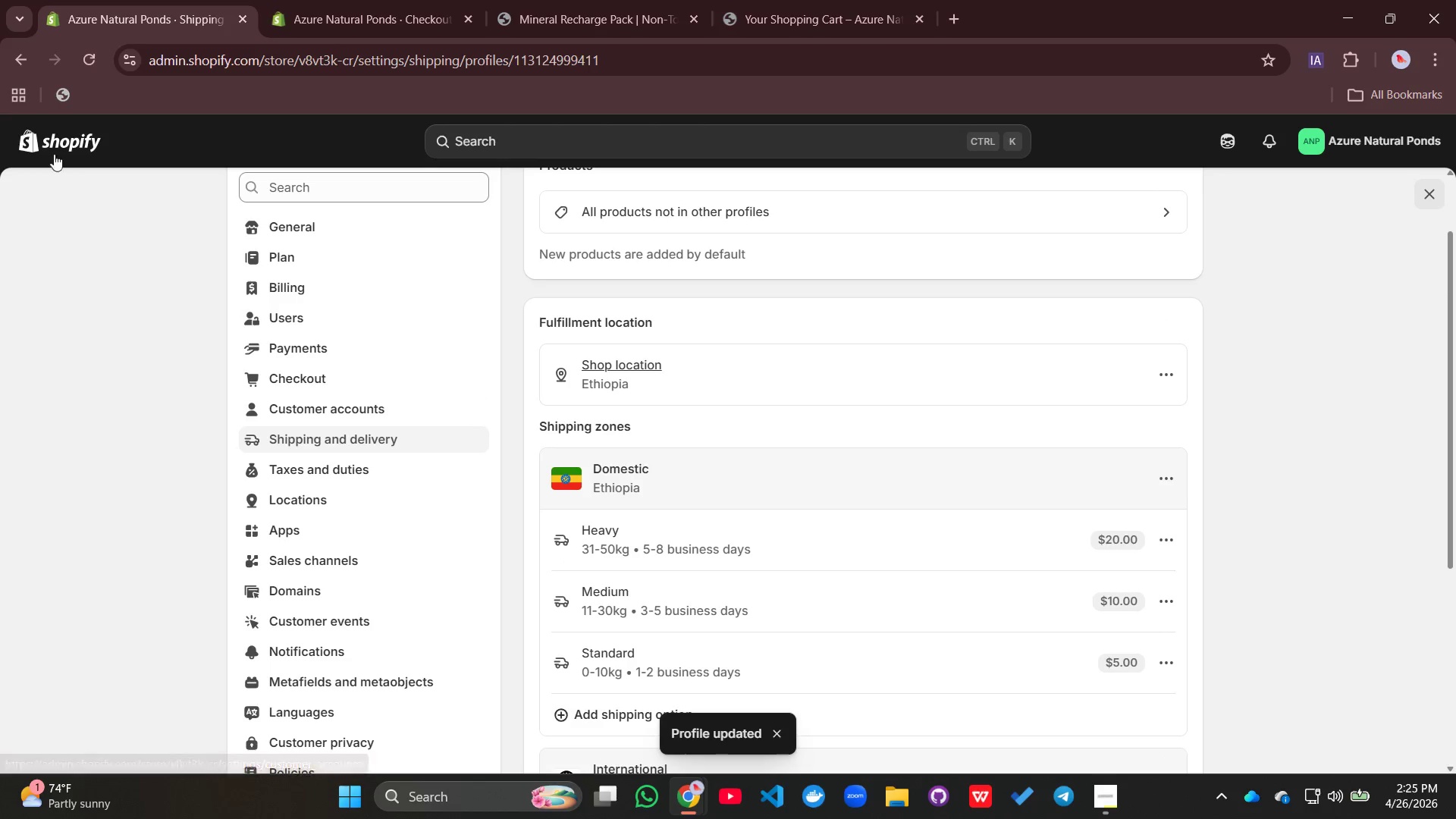 
left_click([68, 142])
 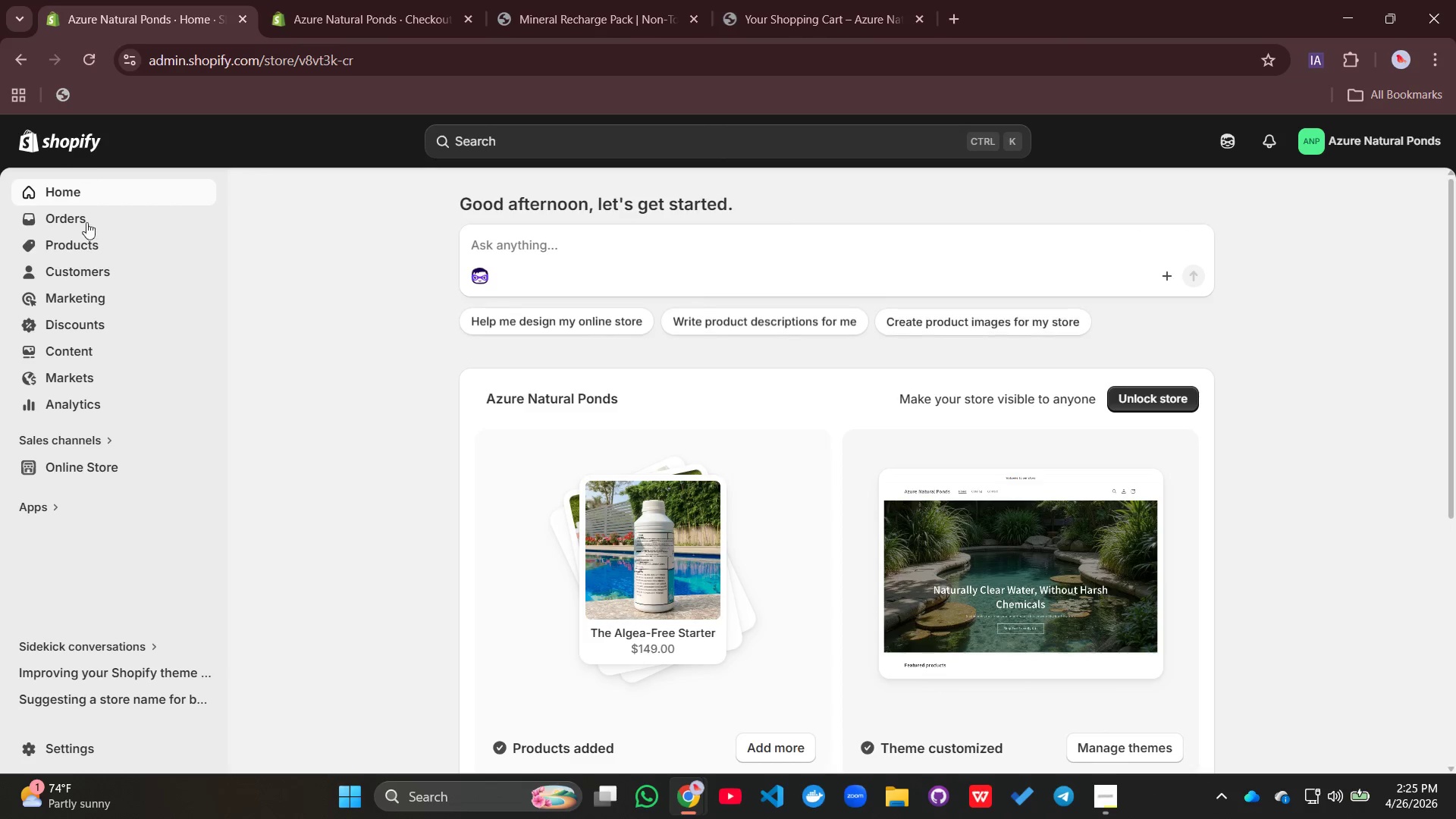 
left_click([68, 244])
 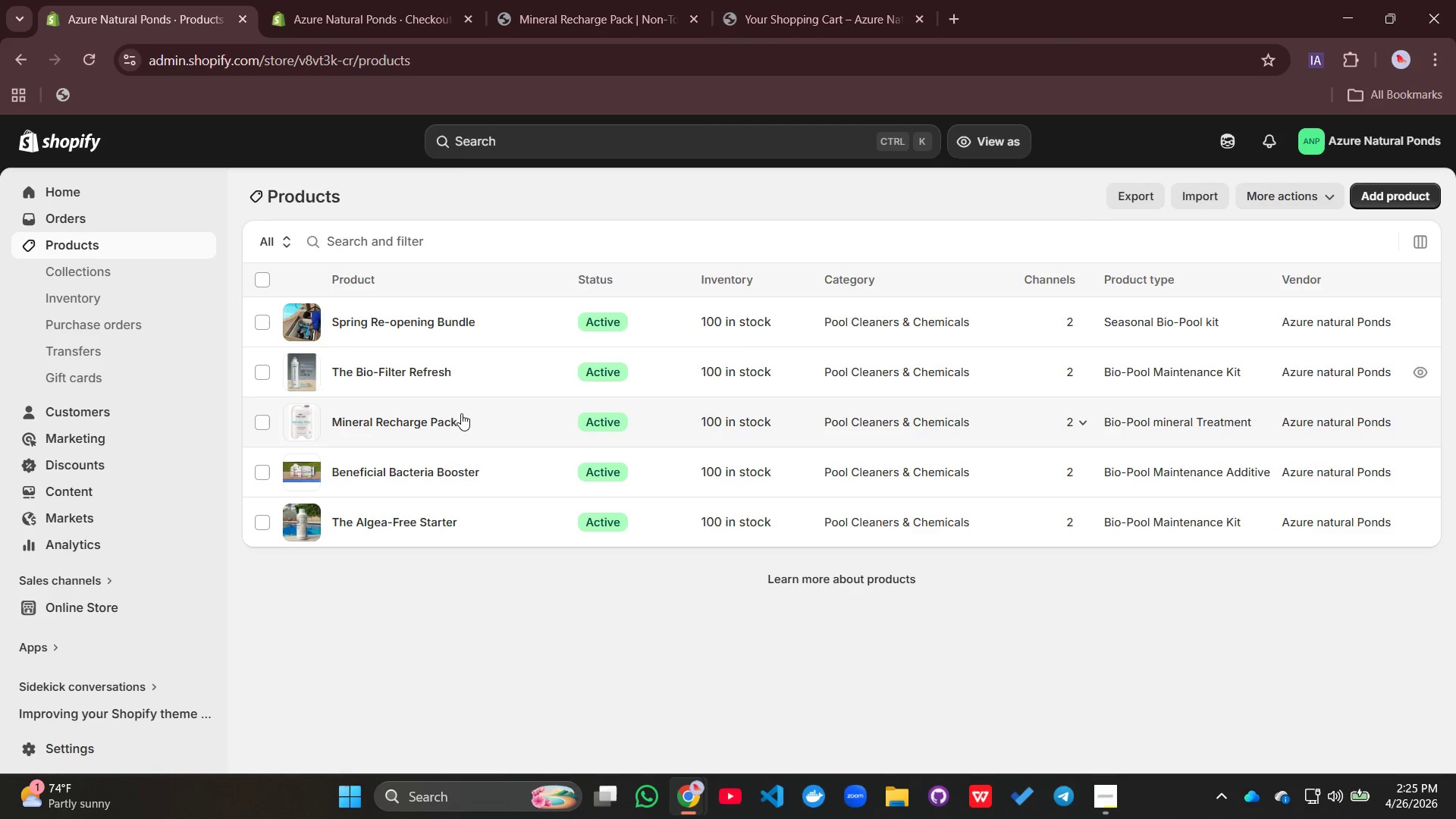 
left_click([434, 329])
 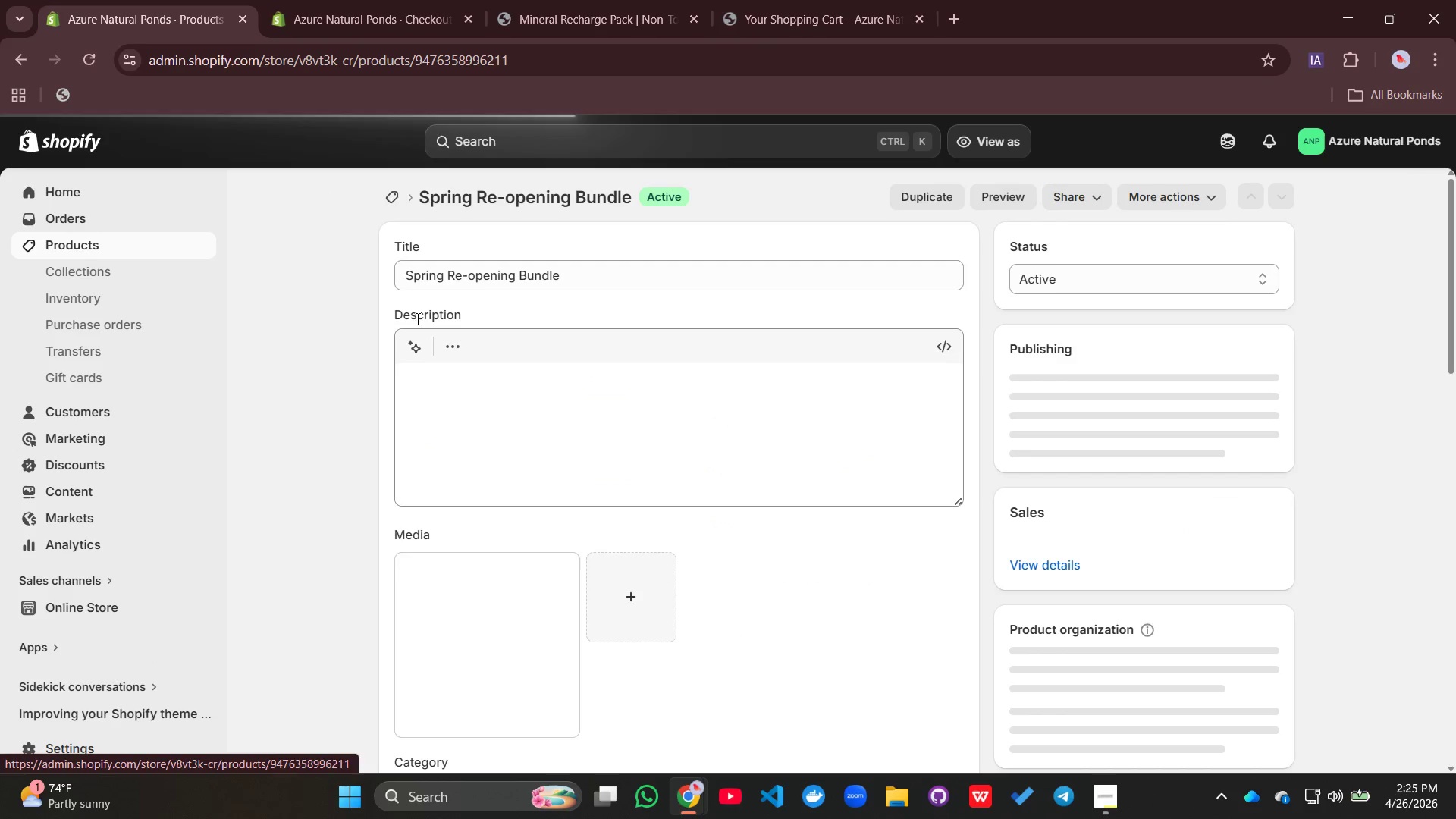 
scroll: coordinate [331, 427], scroll_direction: down, amount: 17.0
 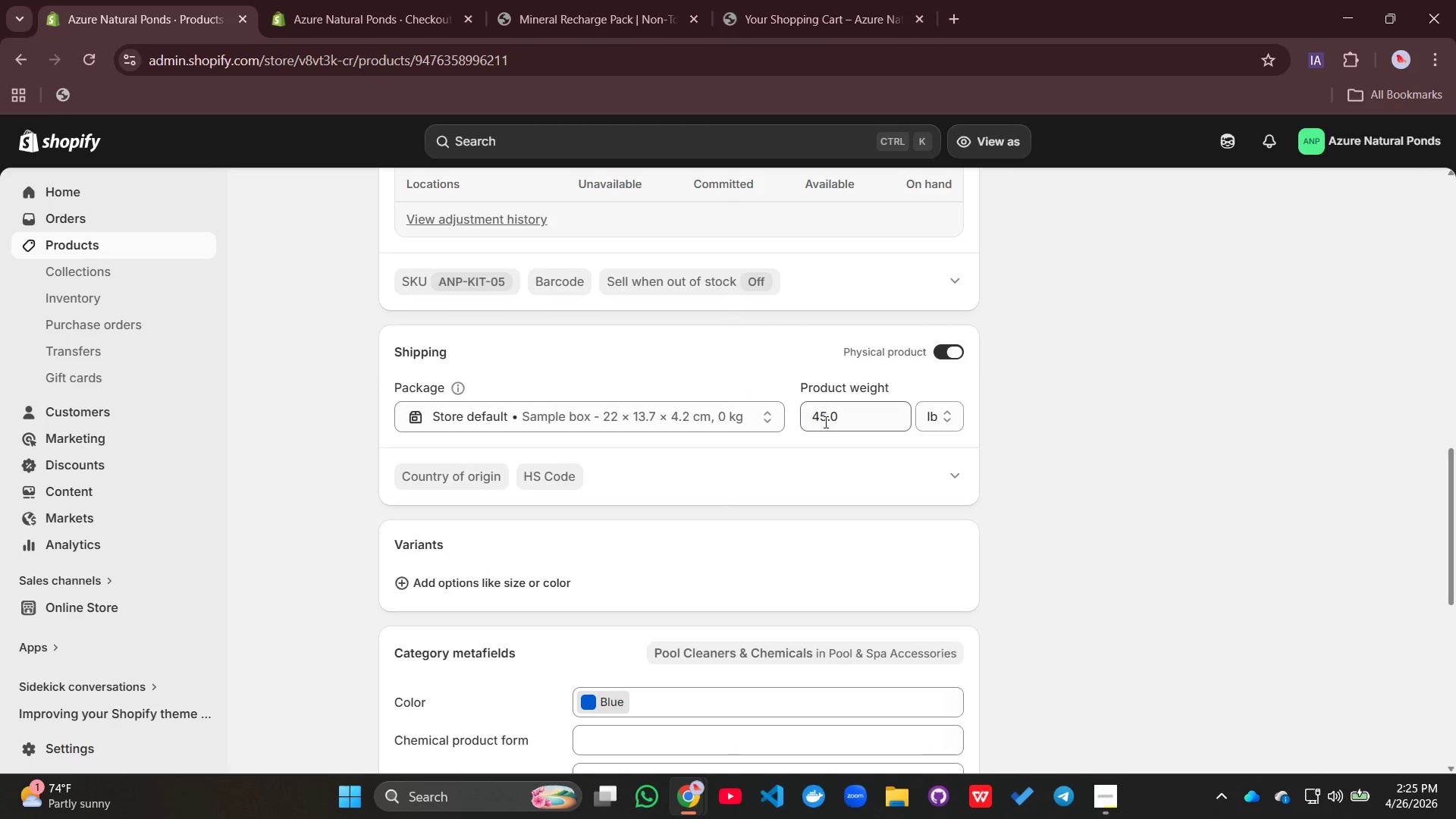 
scroll: coordinate [638, 376], scroll_direction: up, amount: 2.0
 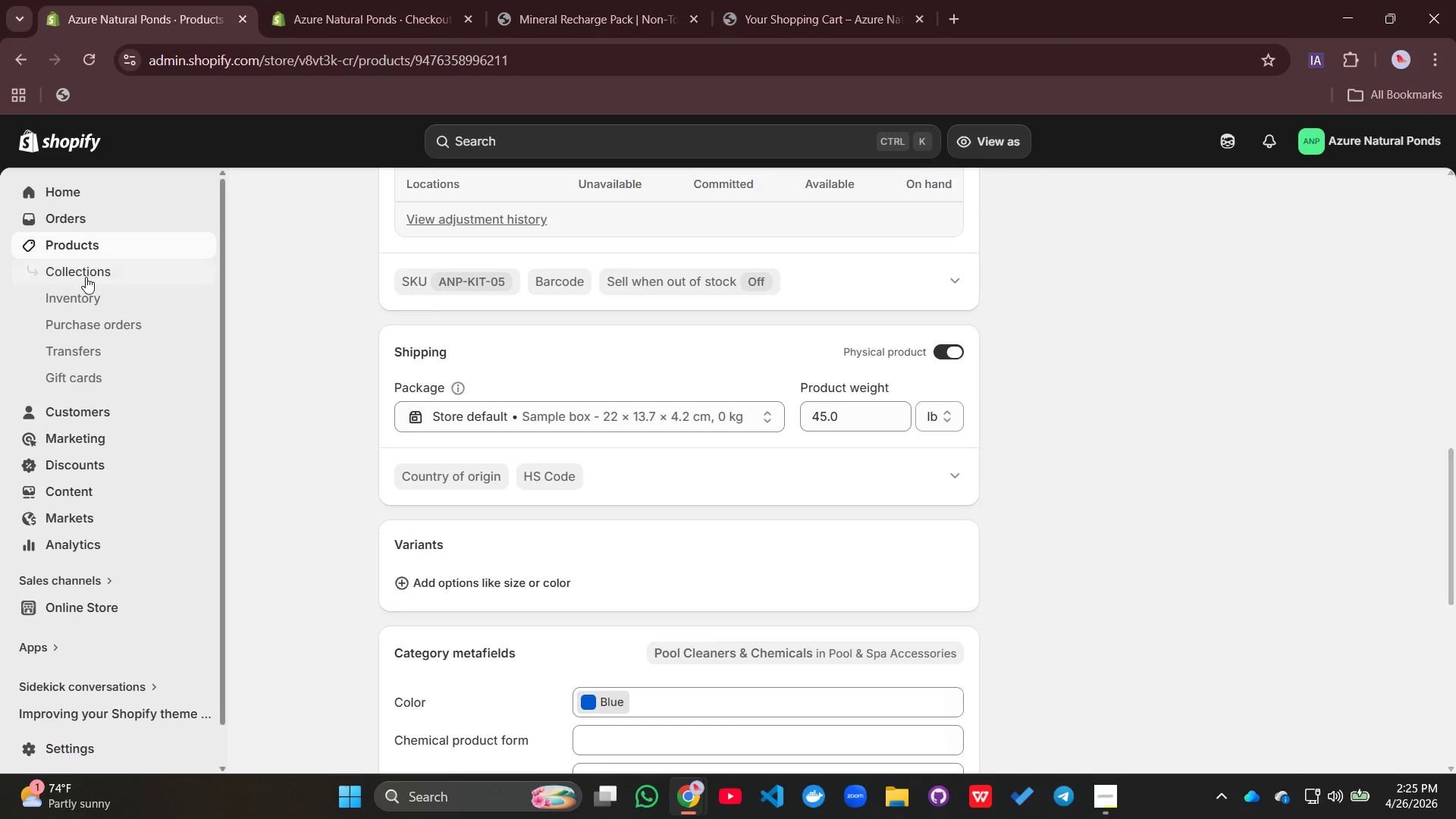 
left_click([83, 246])
 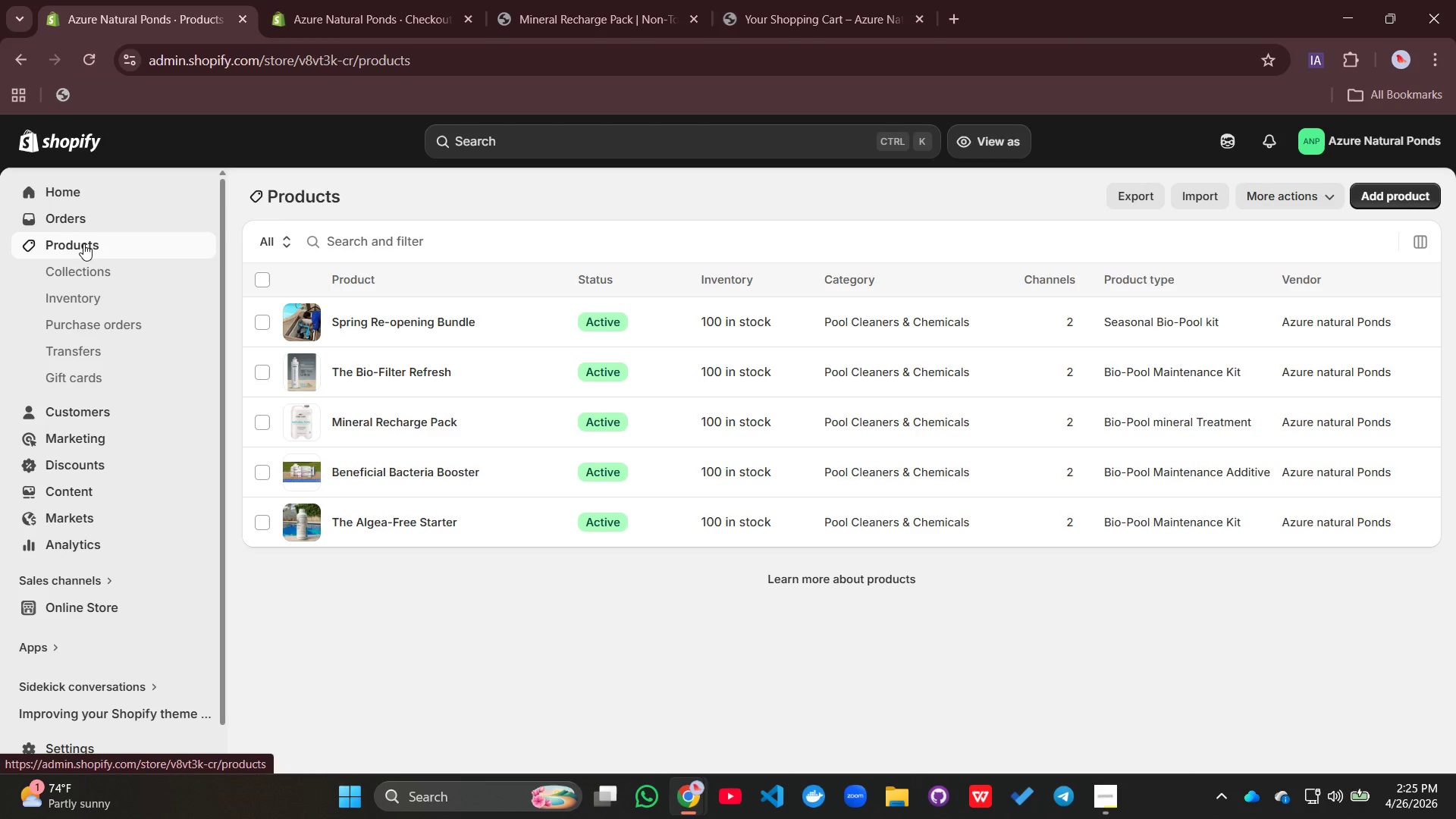 
wait(25.06)
 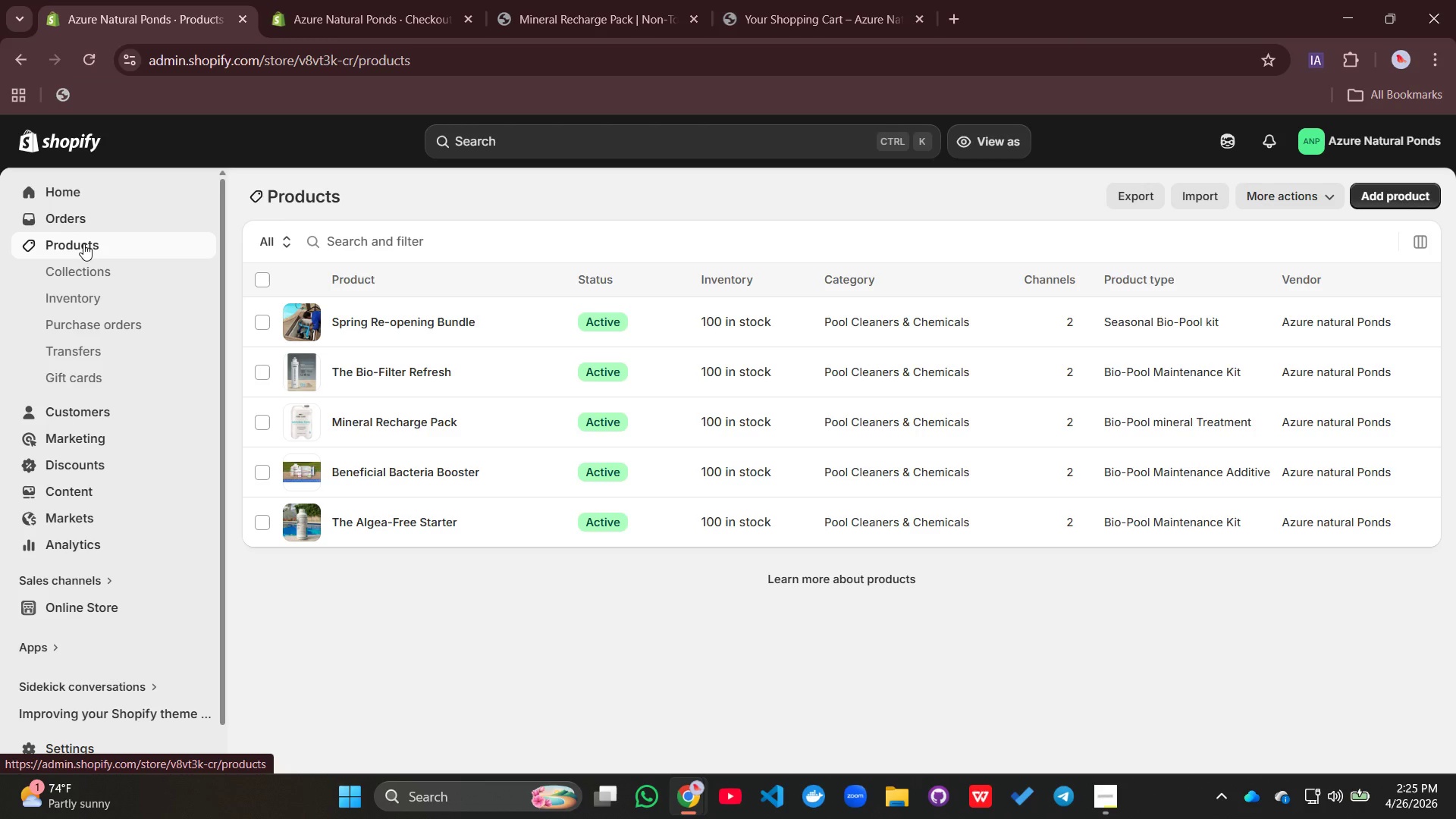 
left_click([422, 357])
 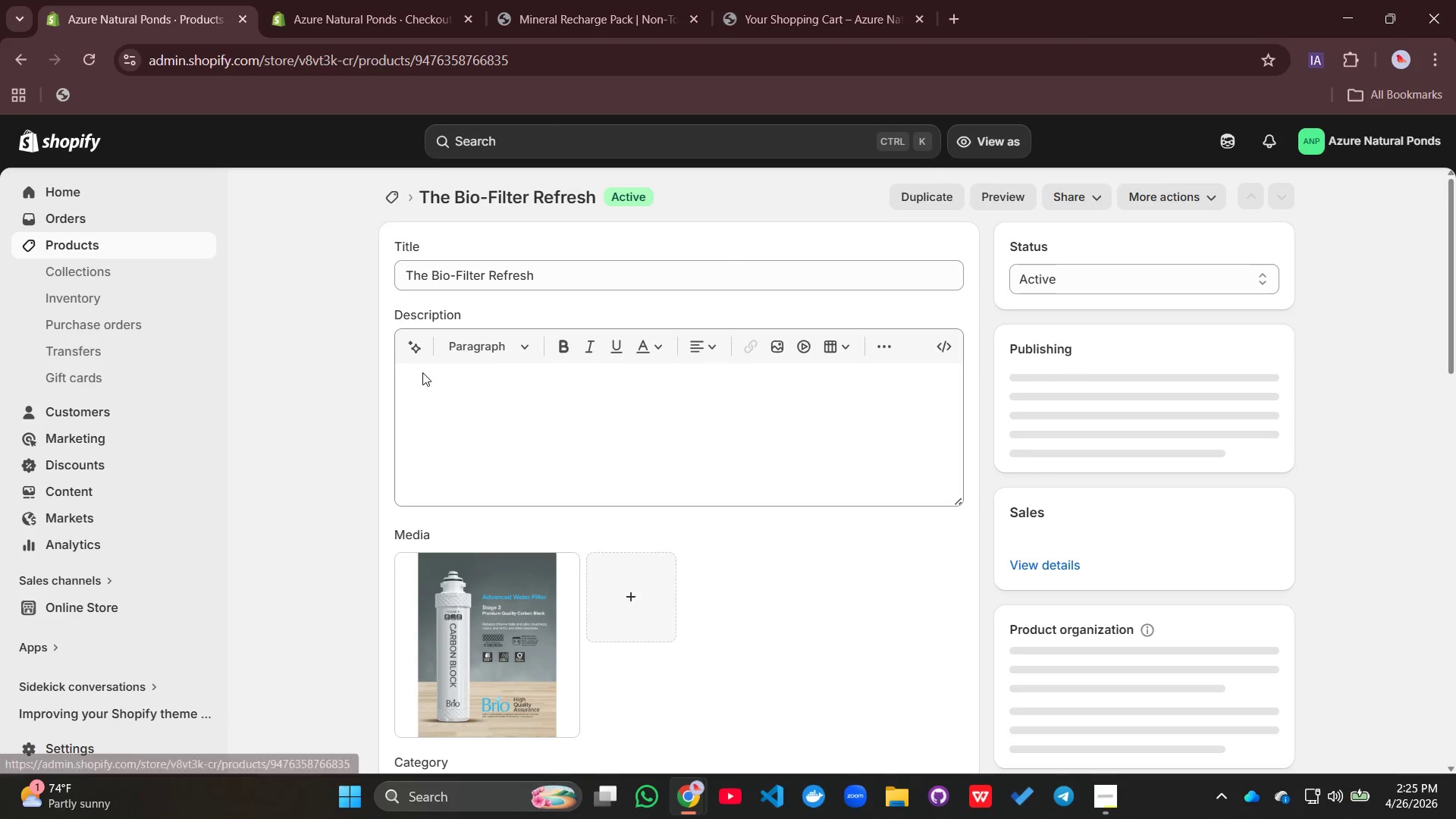 
scroll: coordinate [525, 410], scroll_direction: down, amount: 23.0
 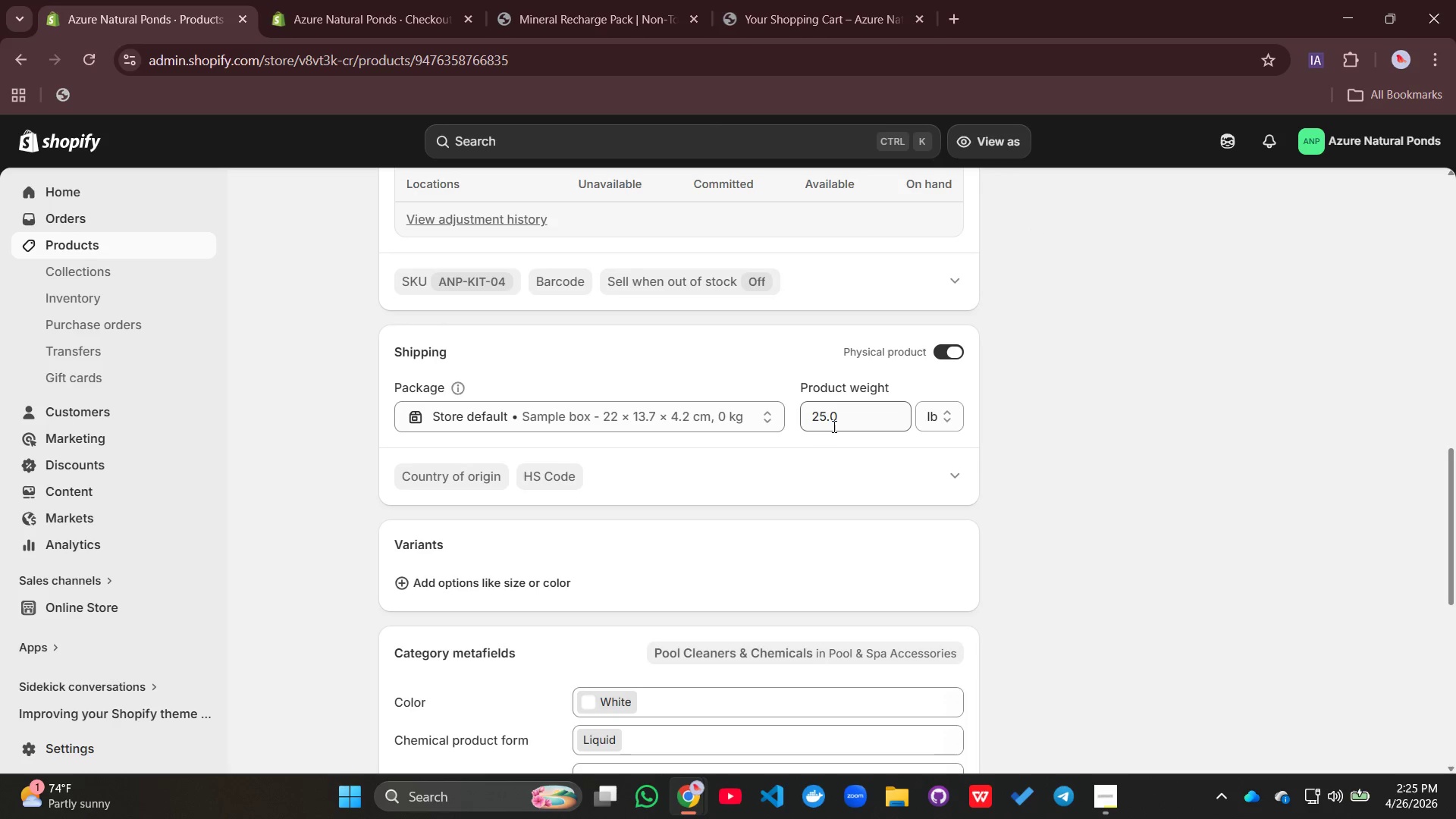 
left_click_drag(start_coordinate=[854, 416], to_coordinate=[817, 411])
 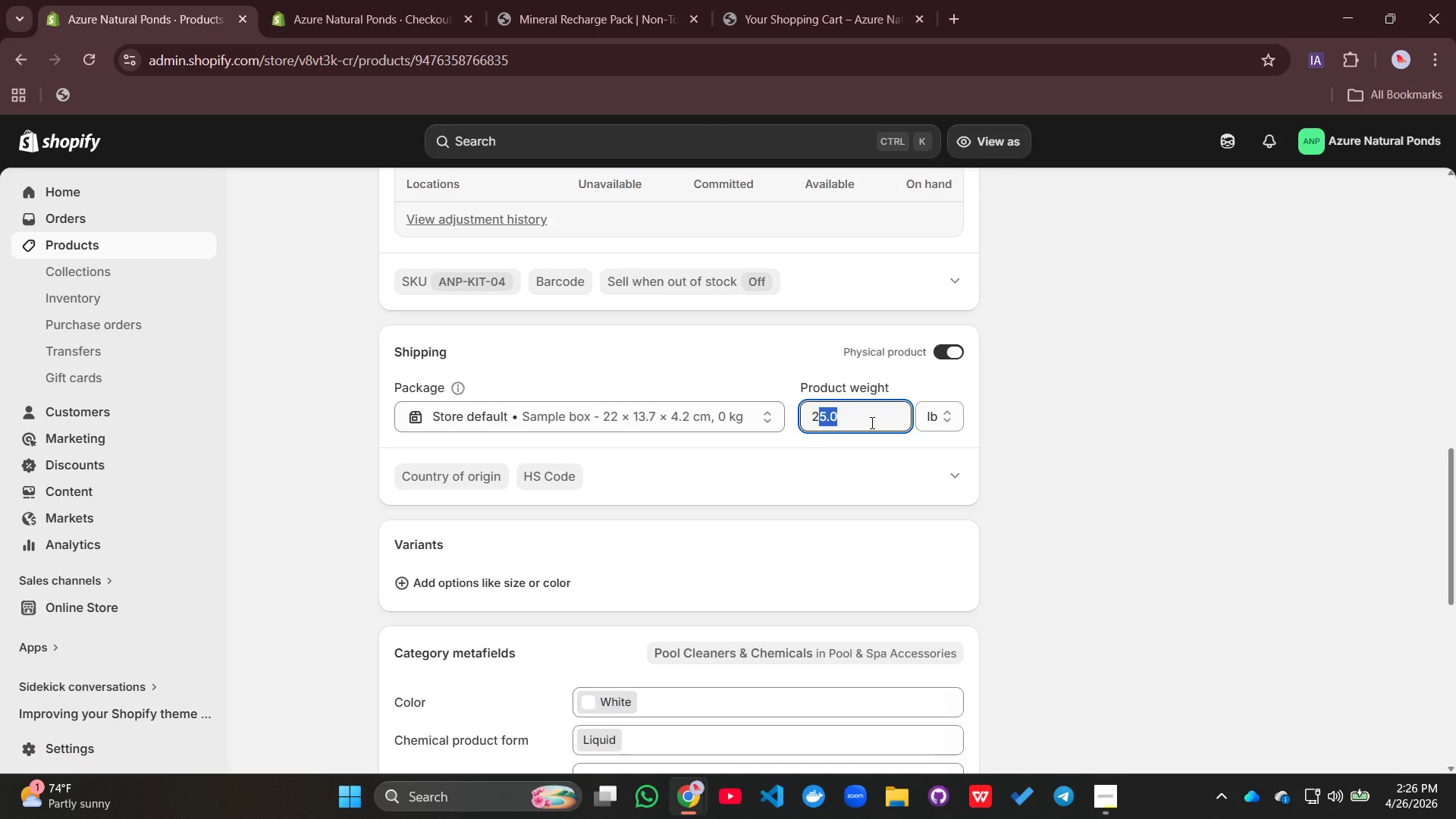 
left_click([871, 422])
 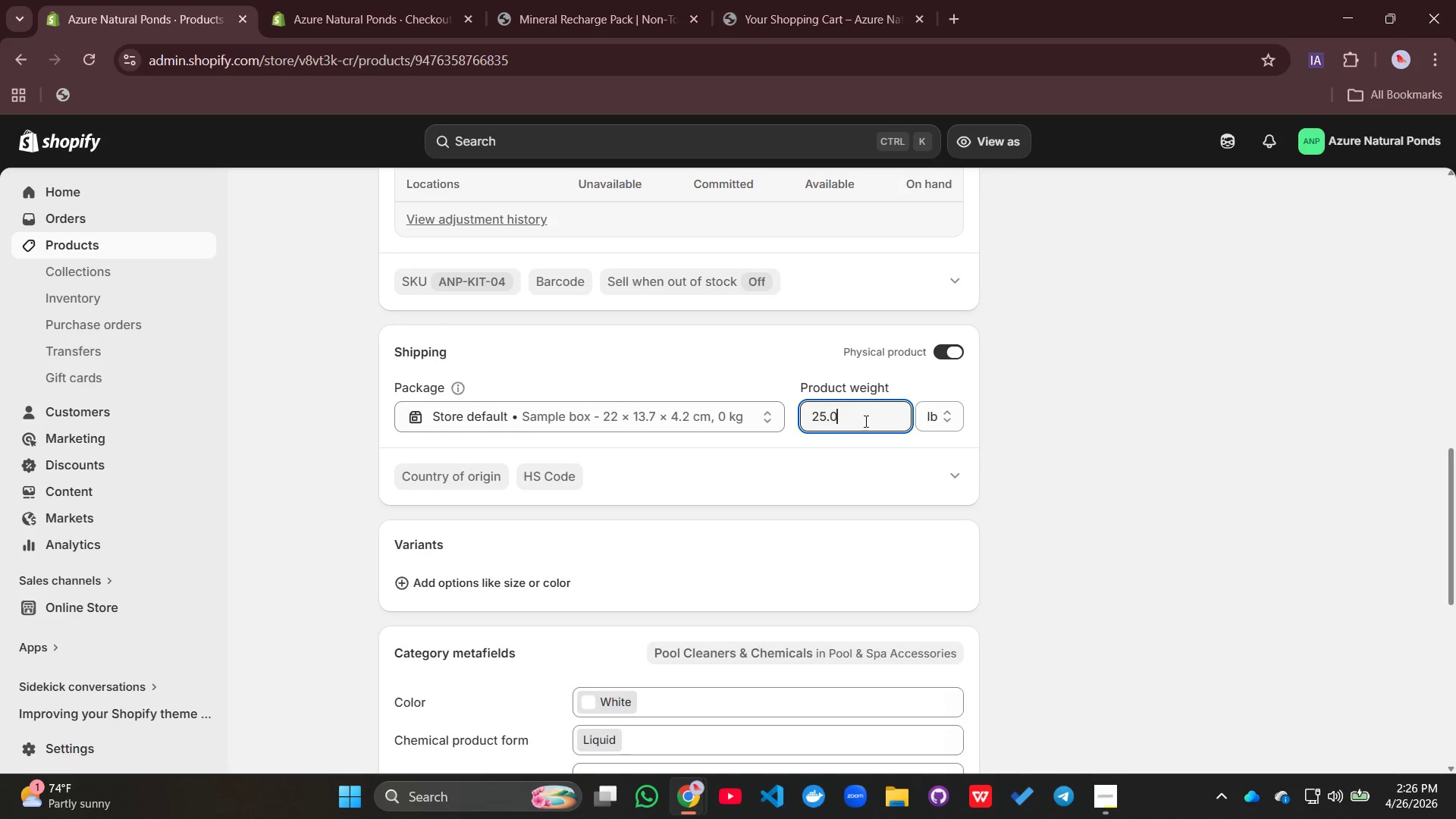 
left_click_drag(start_coordinate=[866, 422], to_coordinate=[811, 413])
 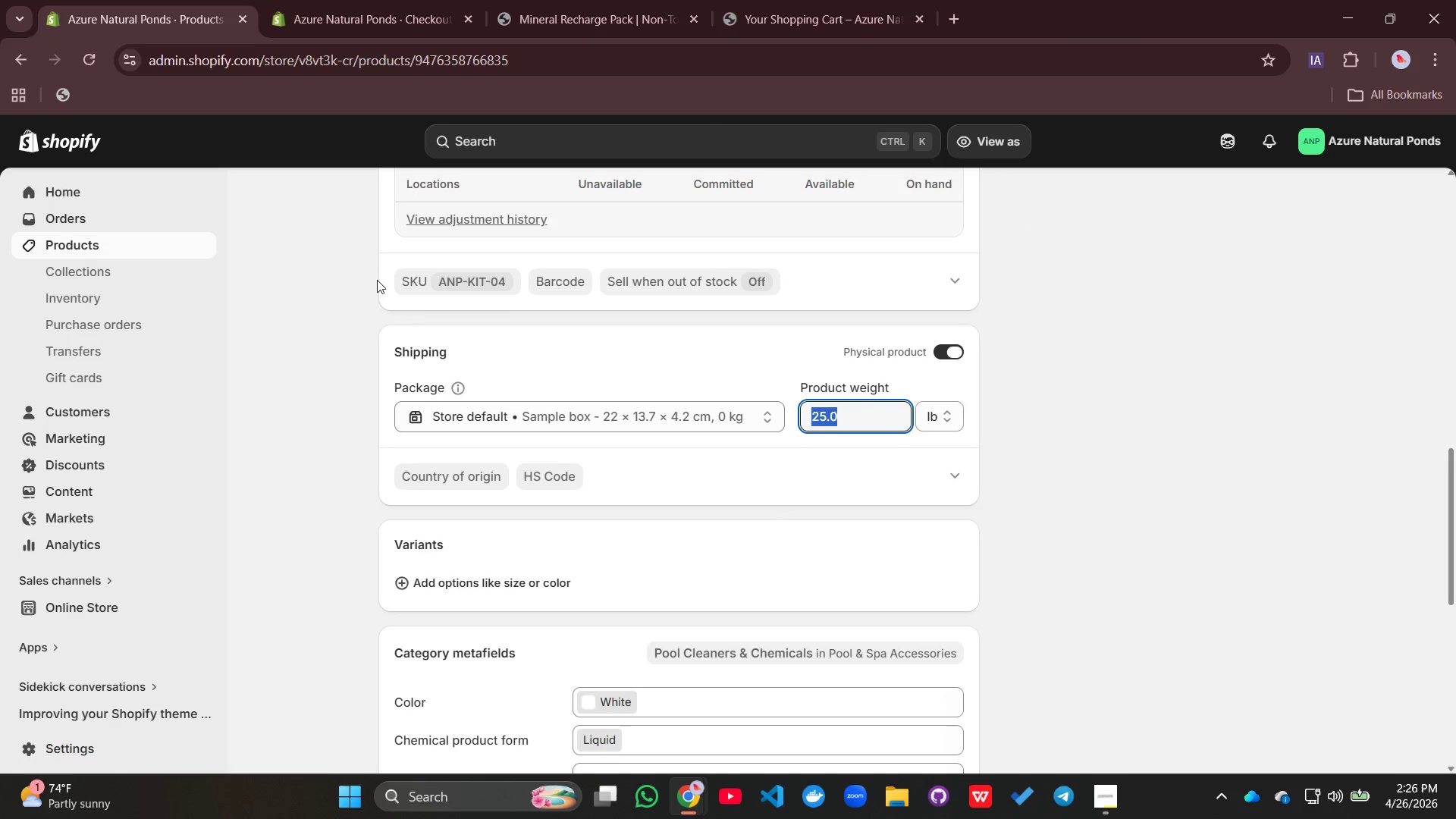 
scroll: coordinate [375, 281], scroll_direction: up, amount: 8.0
 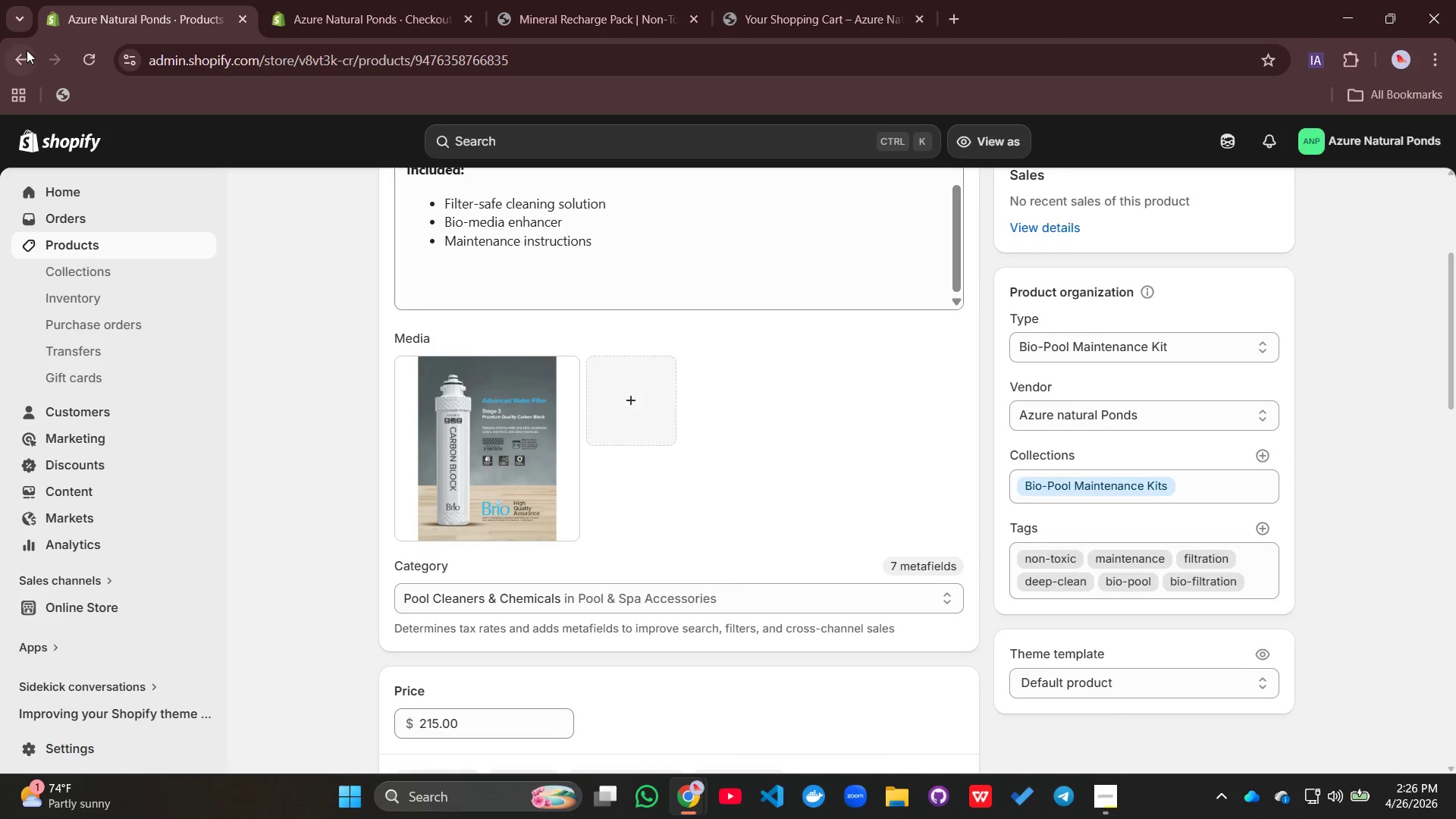 
left_click([27, 55])
 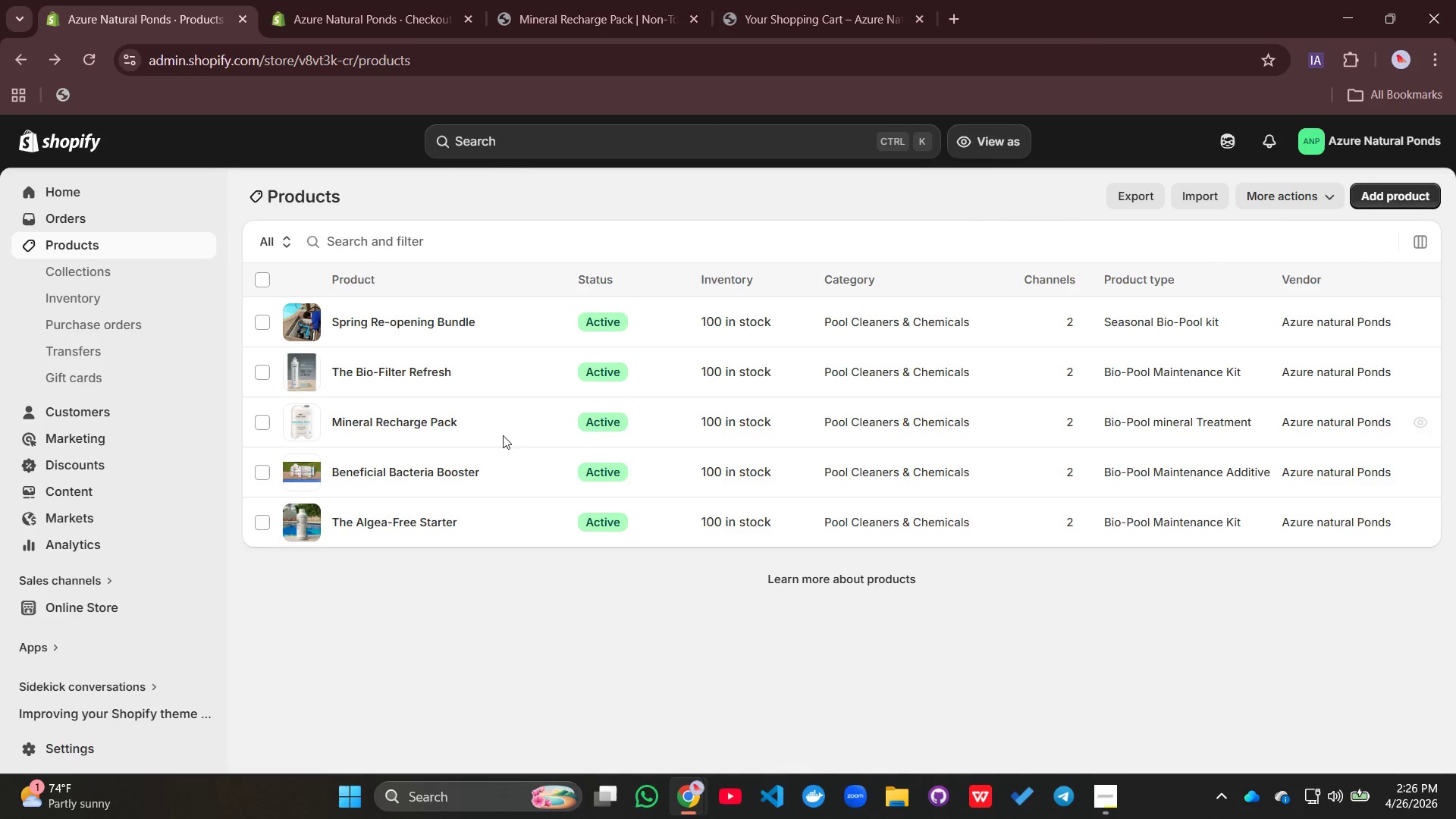 
left_click([425, 416])
 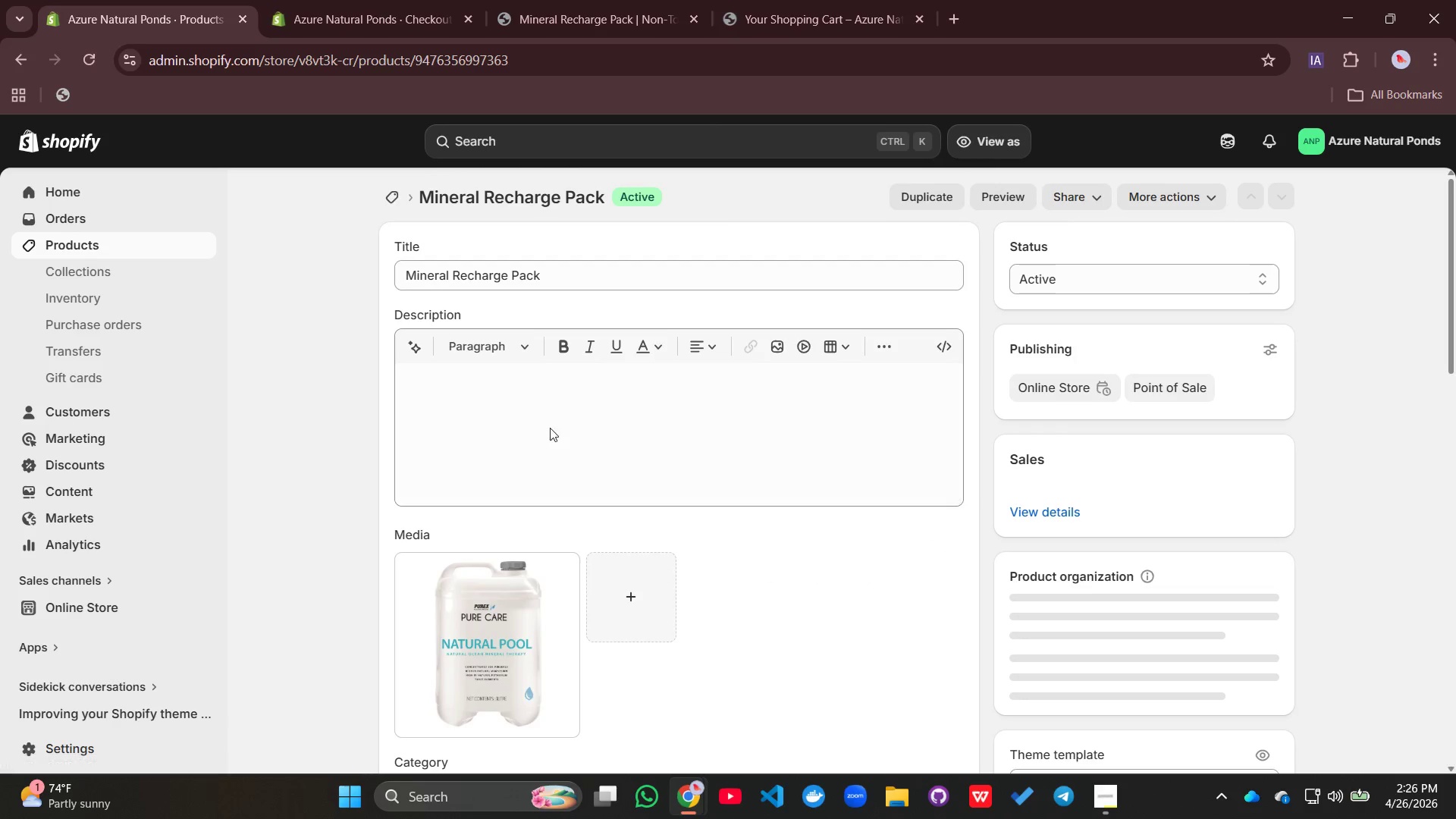 
scroll: coordinate [1189, 602], scroll_direction: down, amount: 17.0
 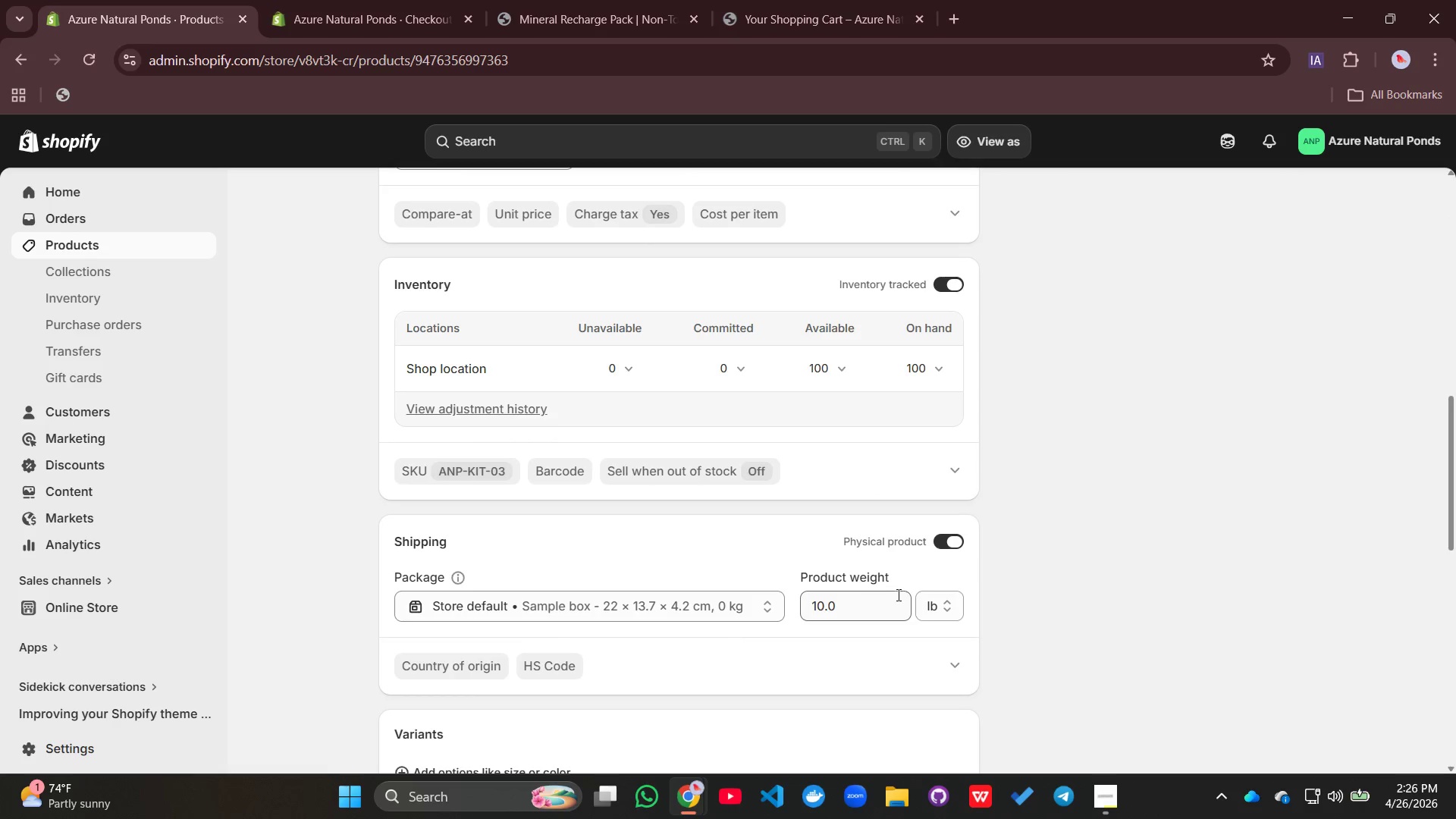 
wait(11.29)
 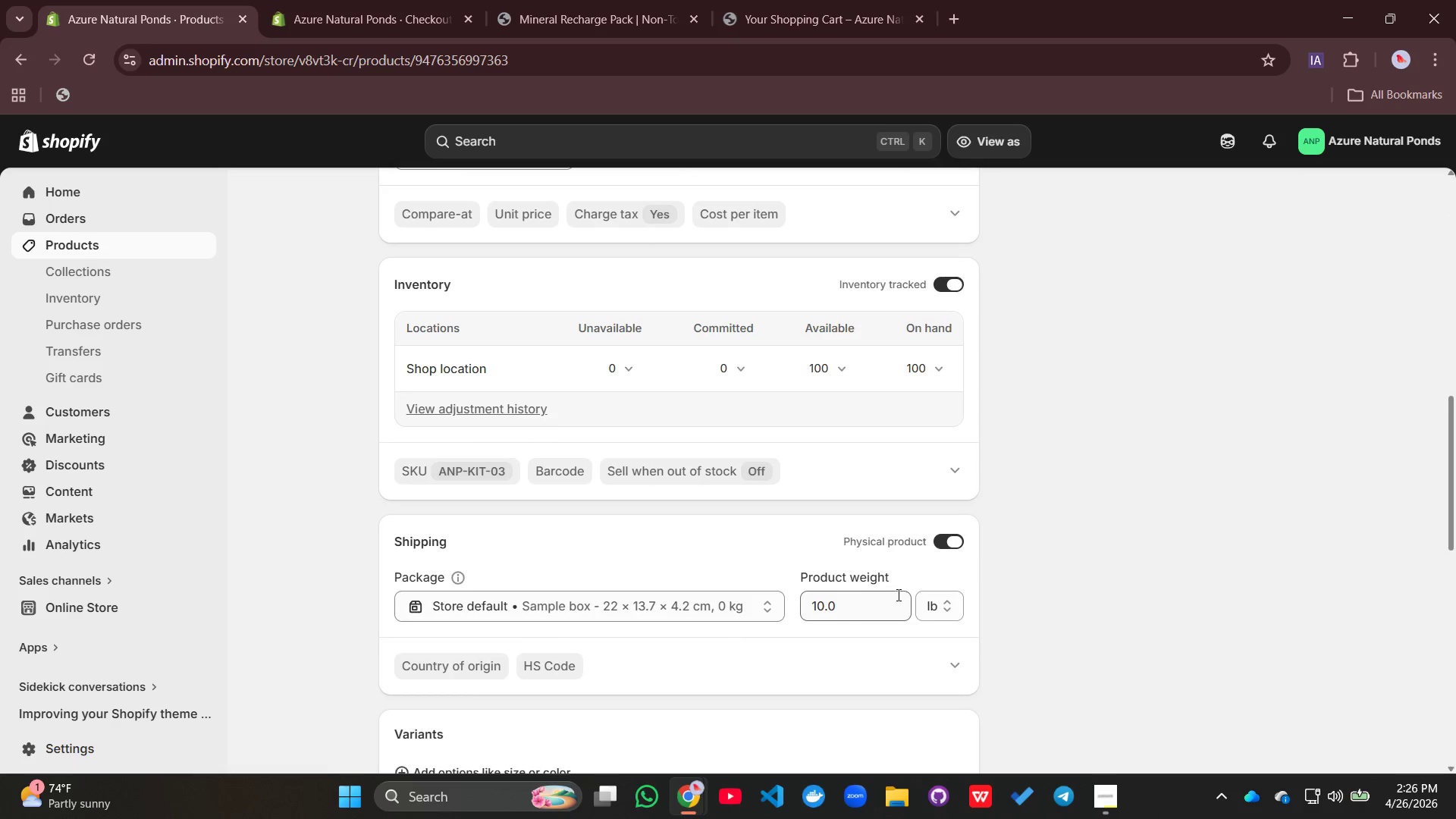 
left_click([428, 469])
 